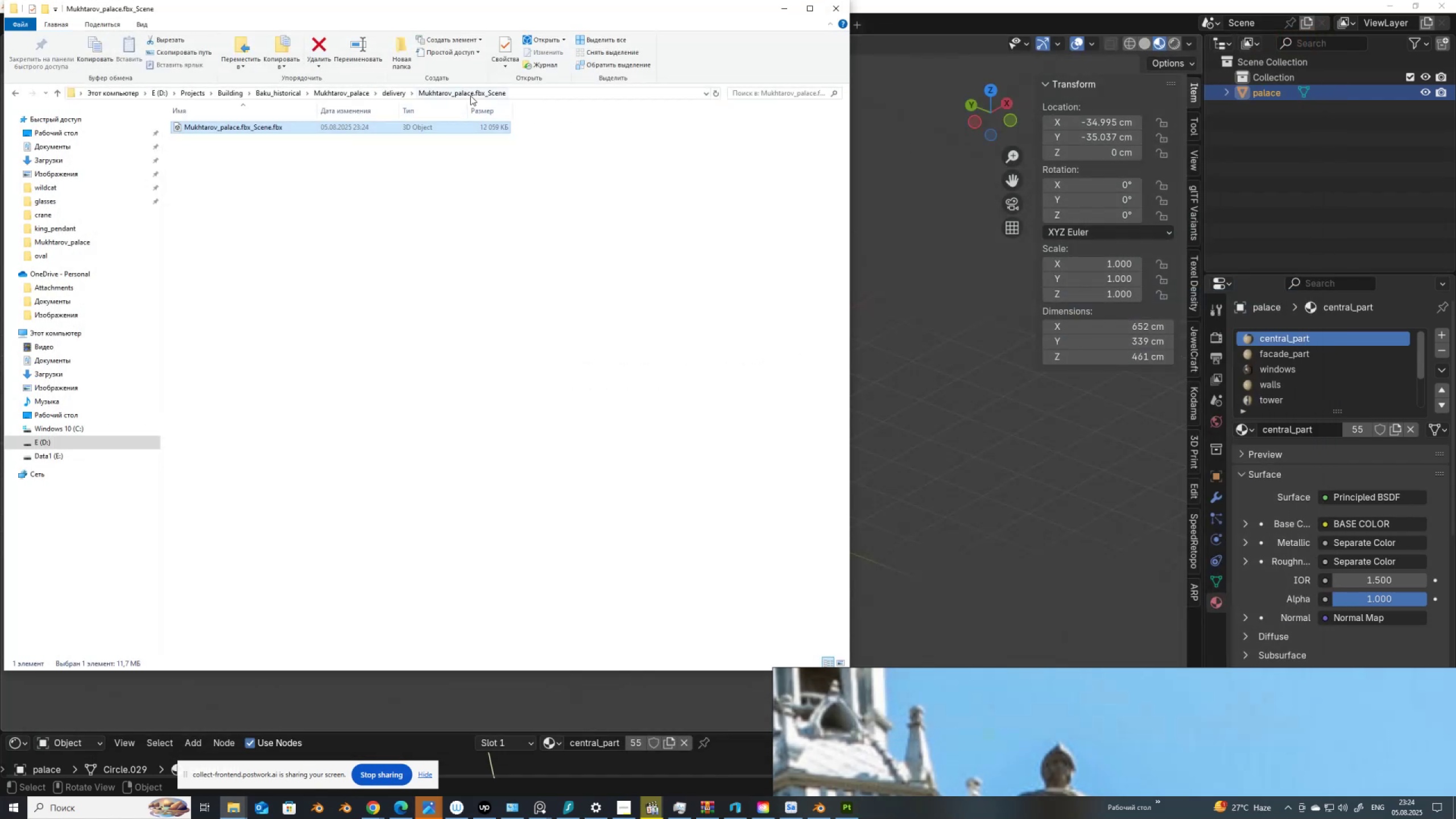 
left_click([247, 127])
 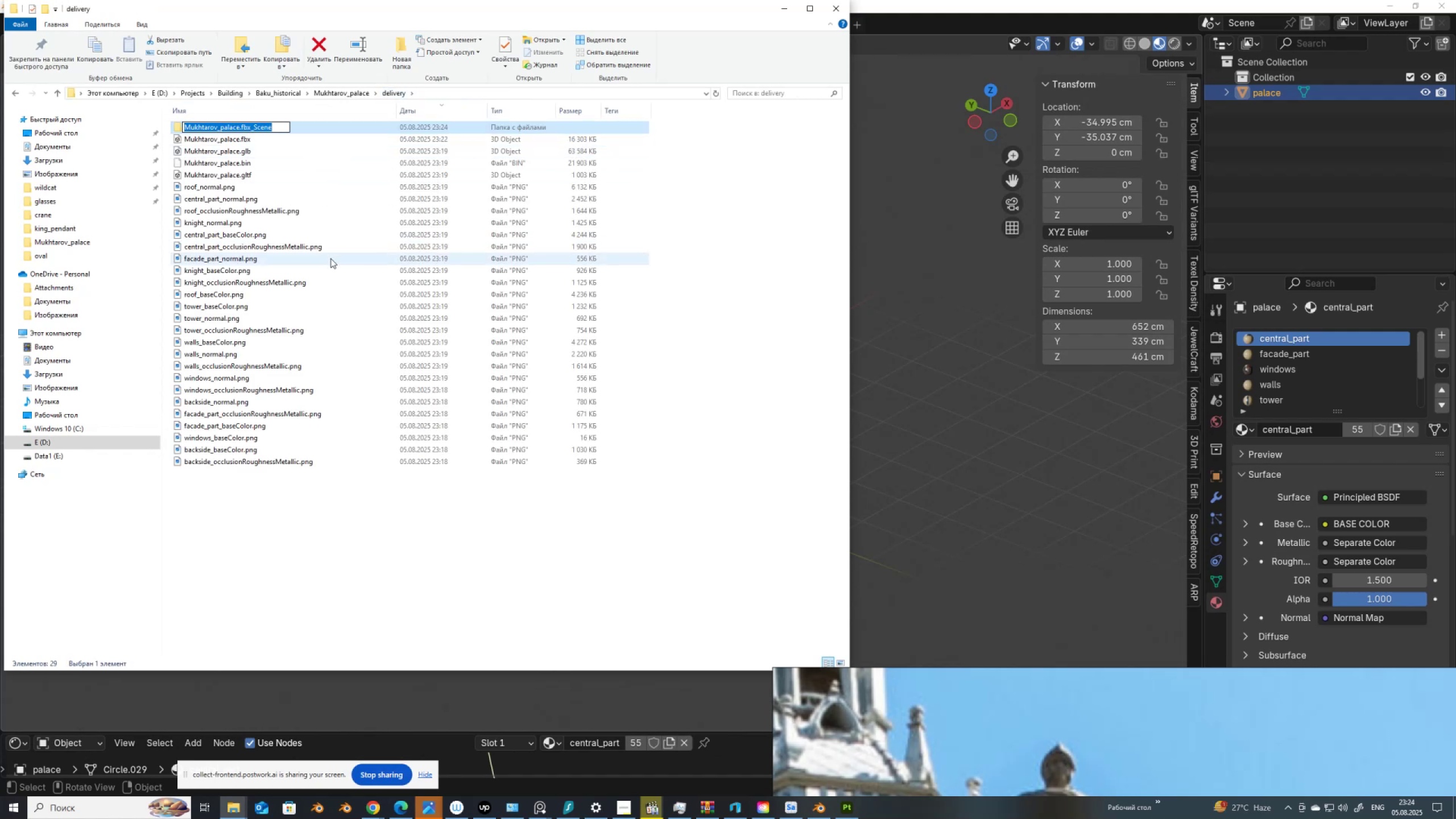 
left_click([328, 286])
 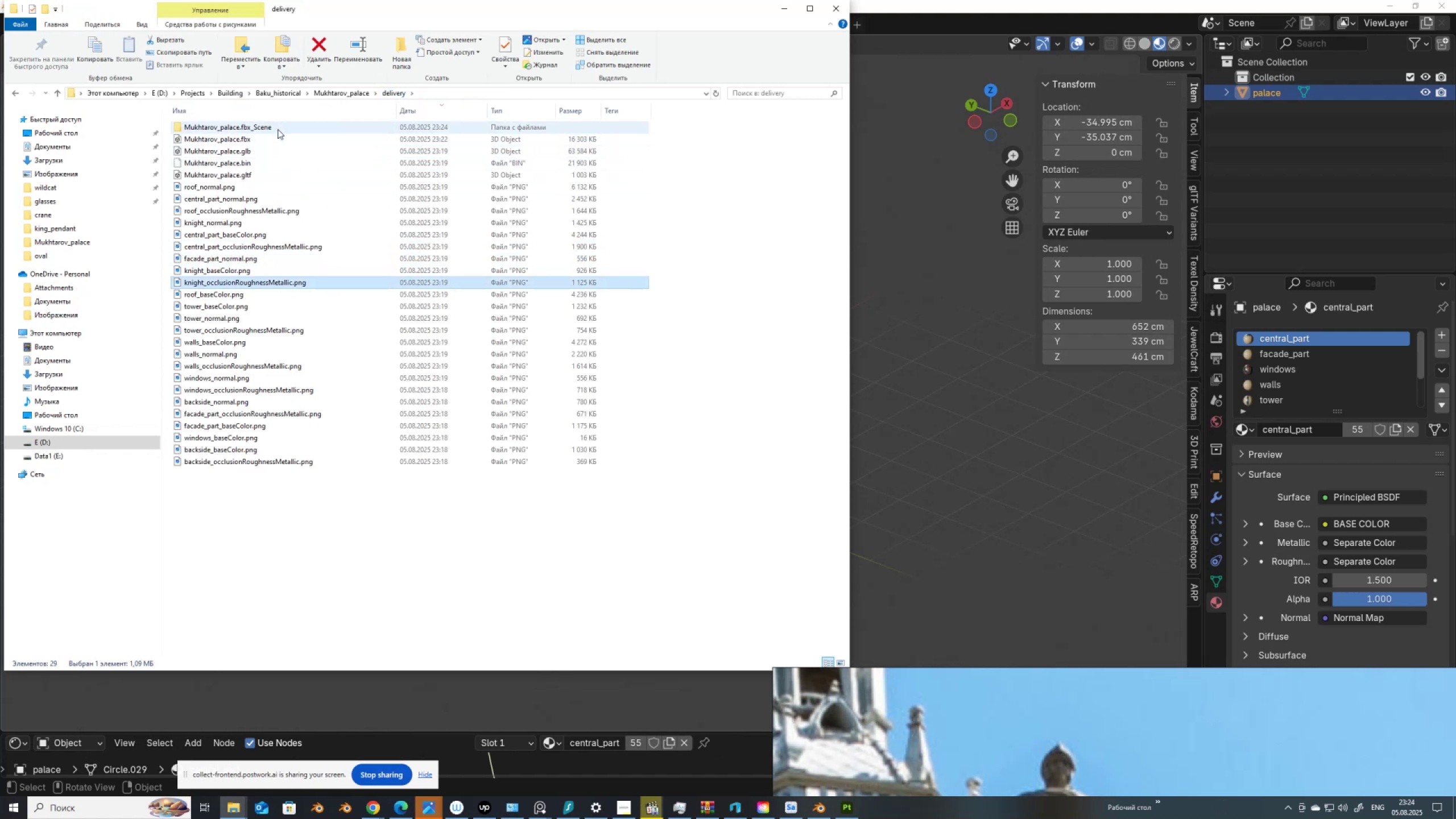 
left_click([278, 129])
 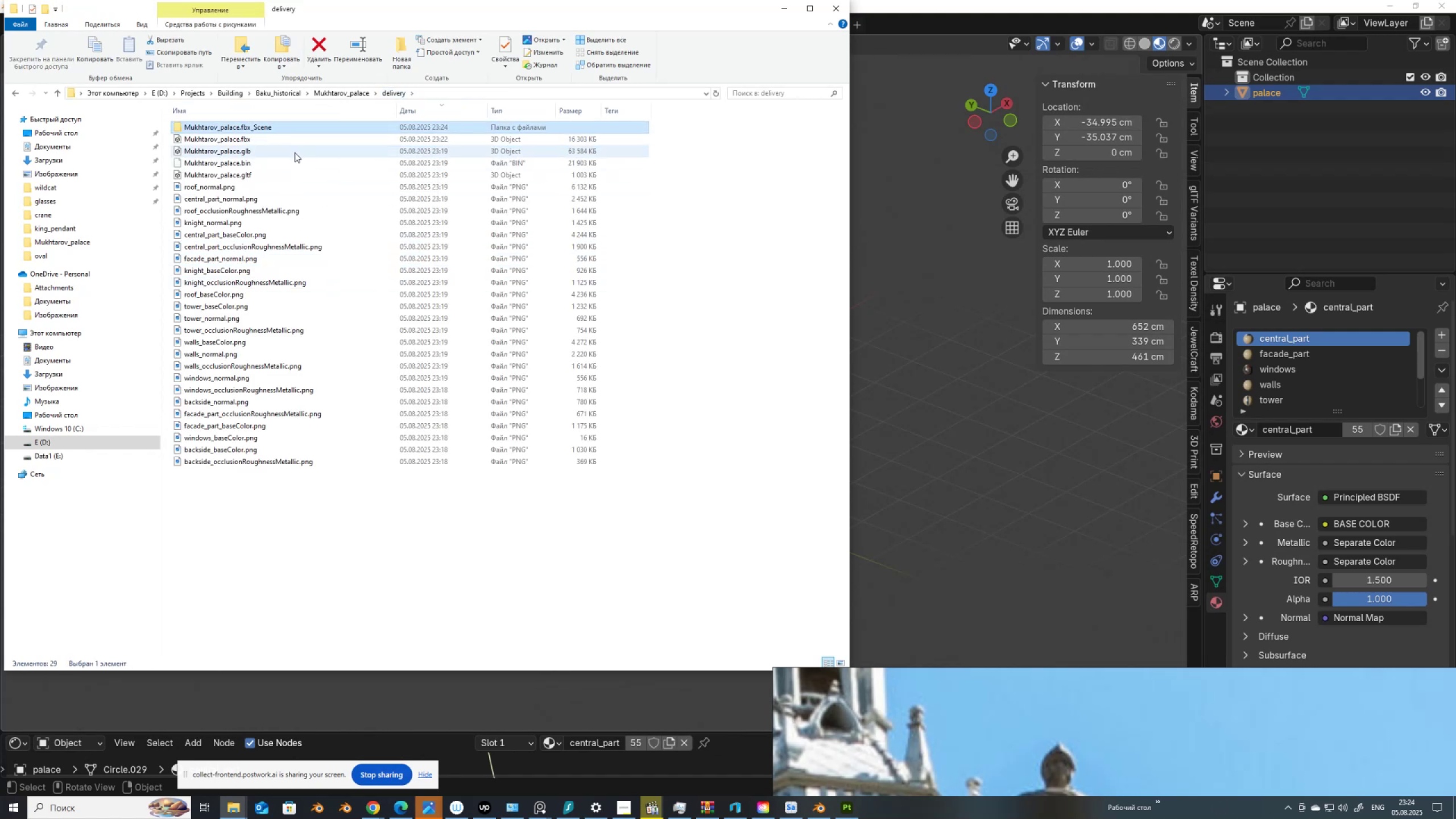 
key(Delete)
 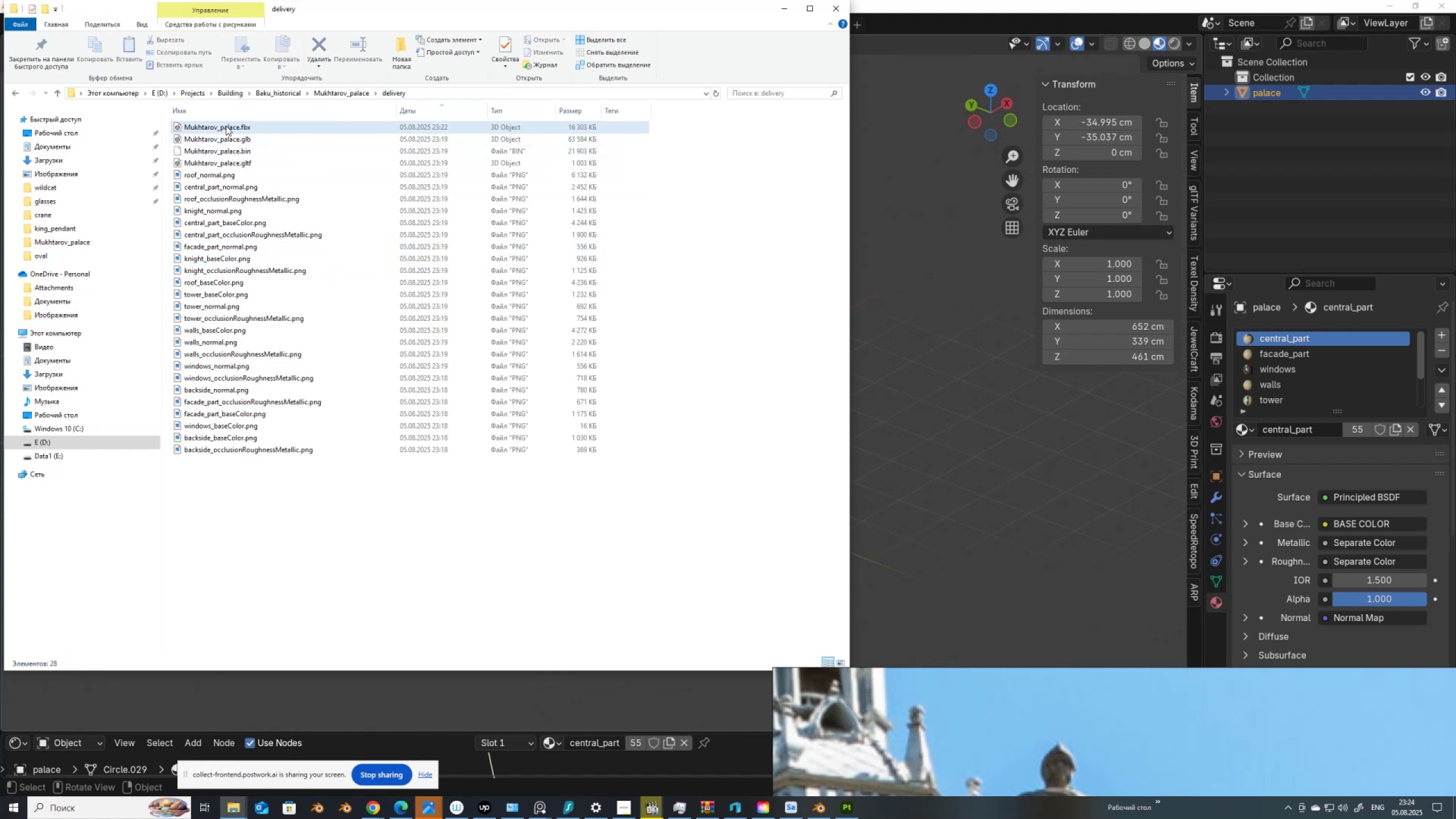 
double_click([226, 126])
 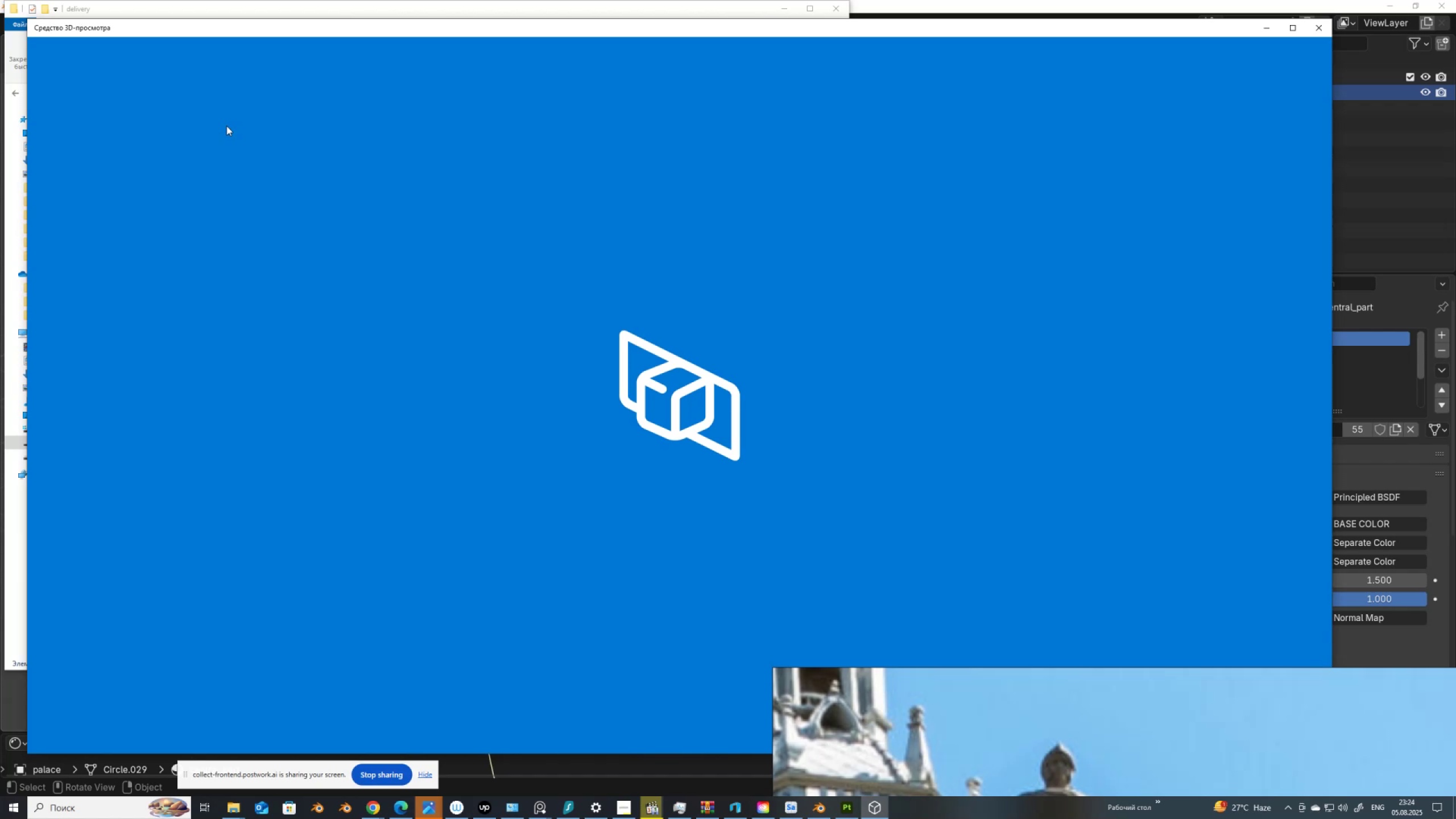 
wait(8.43)
 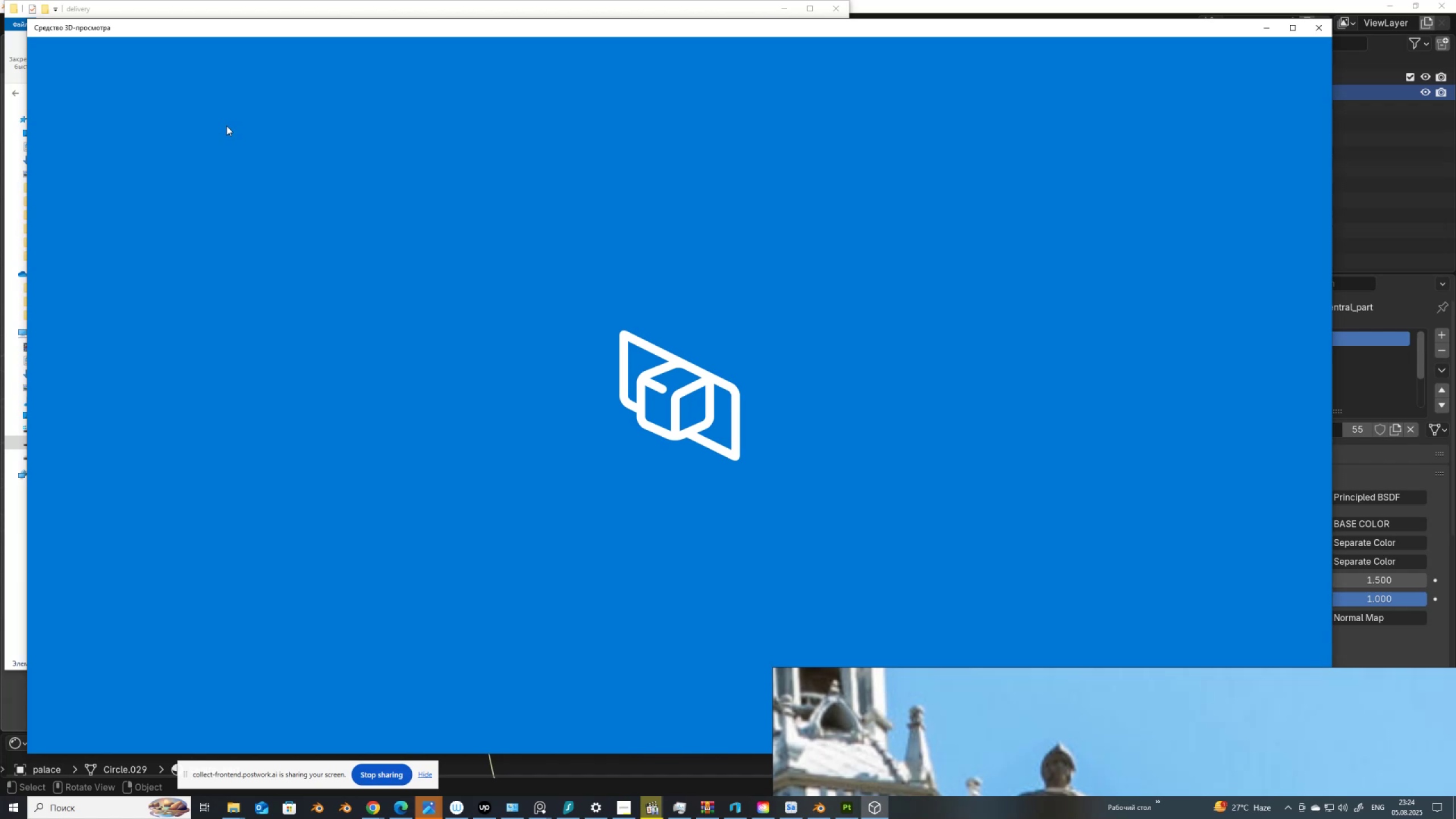 
scroll: coordinate [341, 279], scroll_direction: up, amount: 3.0
 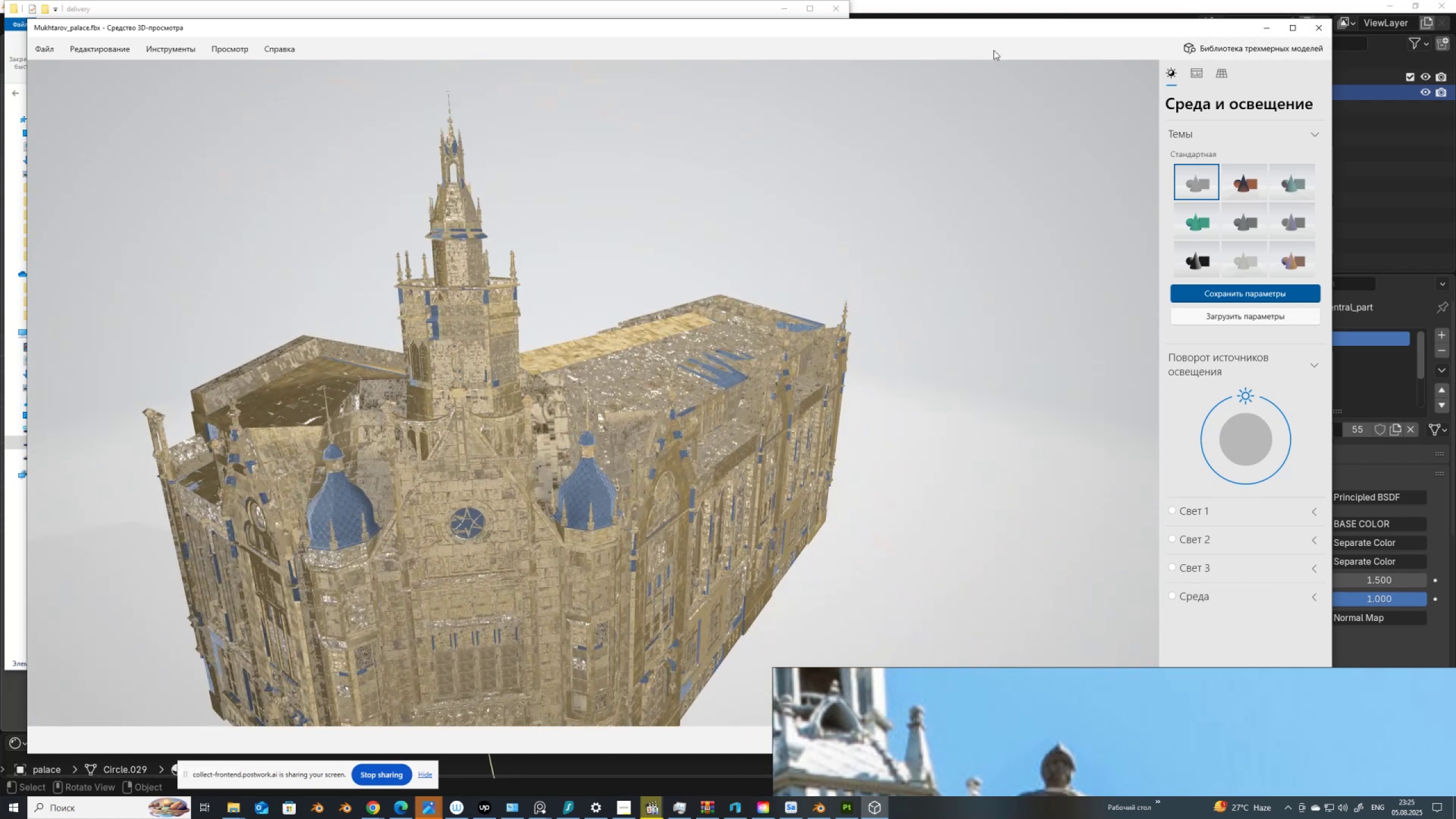 
wait(18.45)
 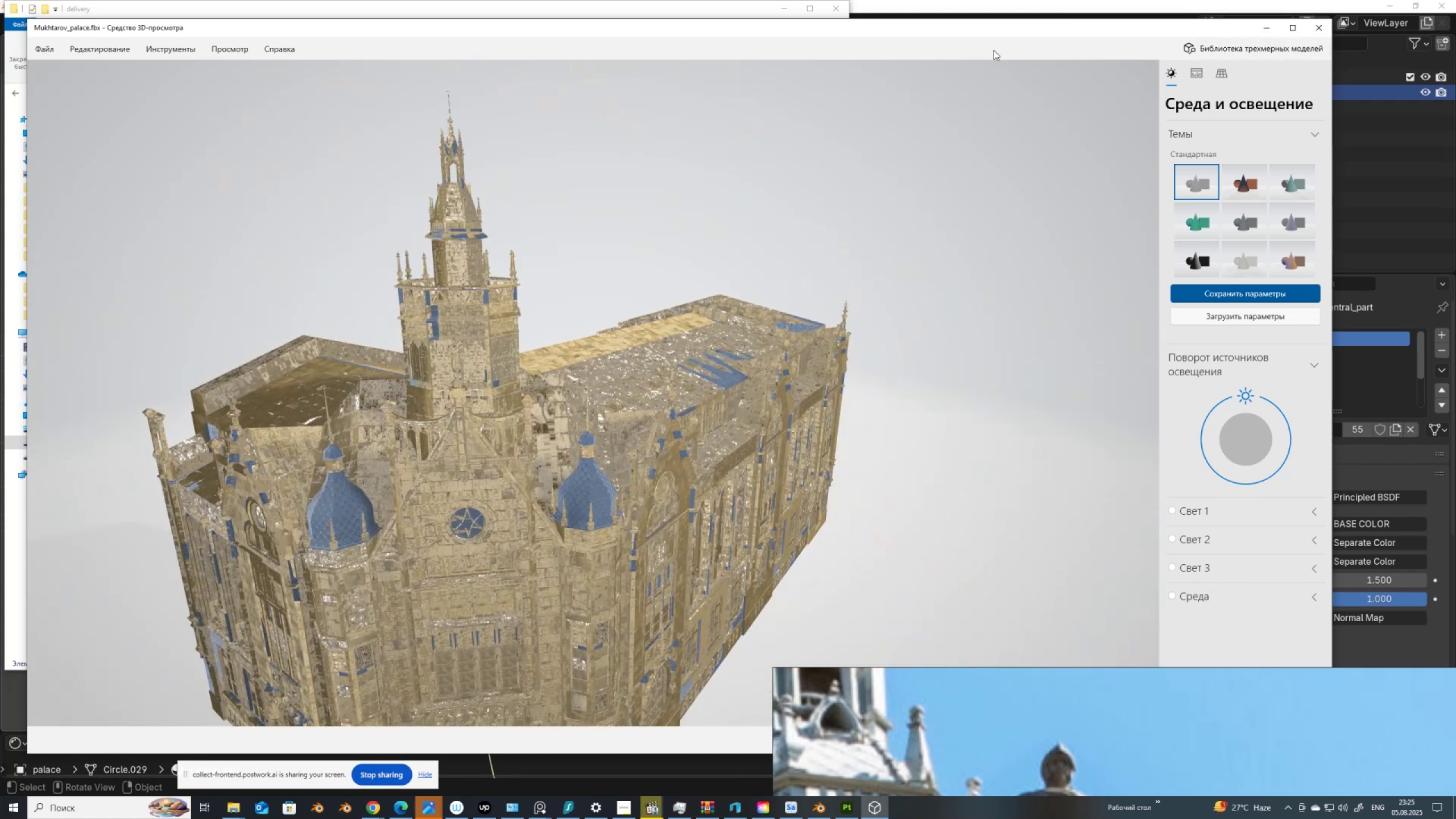 
left_click([787, 8])
 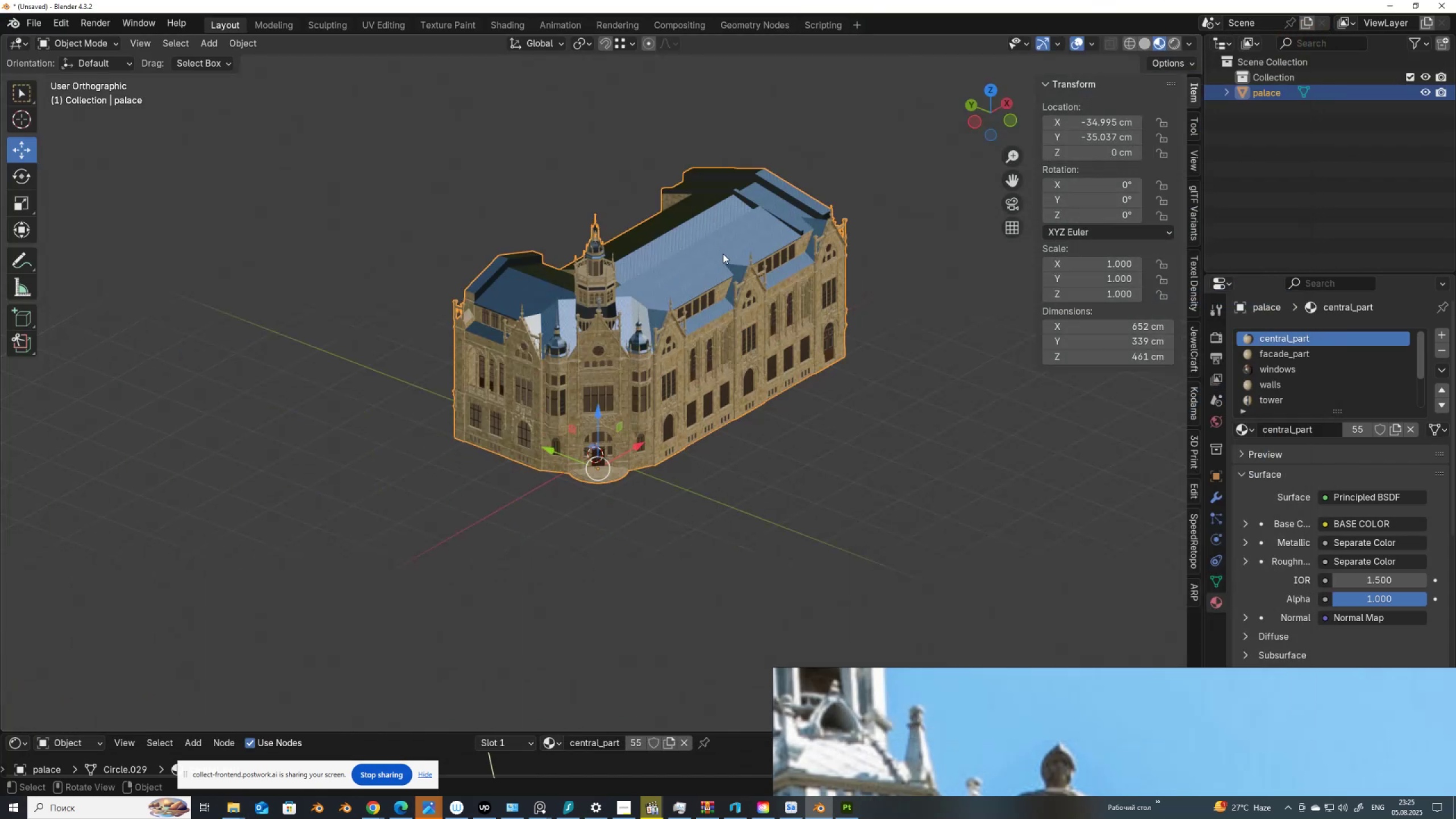 
left_click([719, 239])
 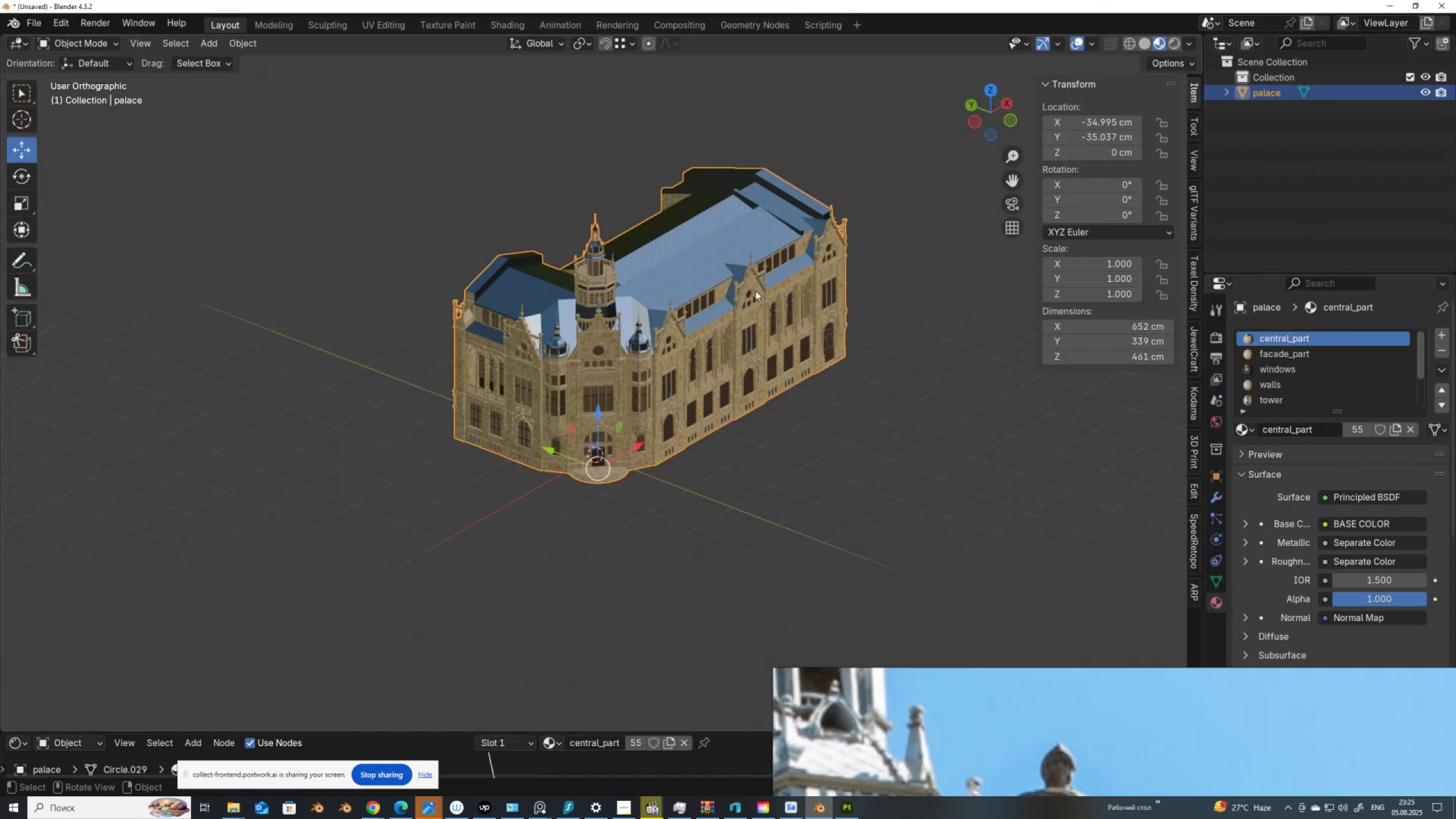 
key(Tab)
 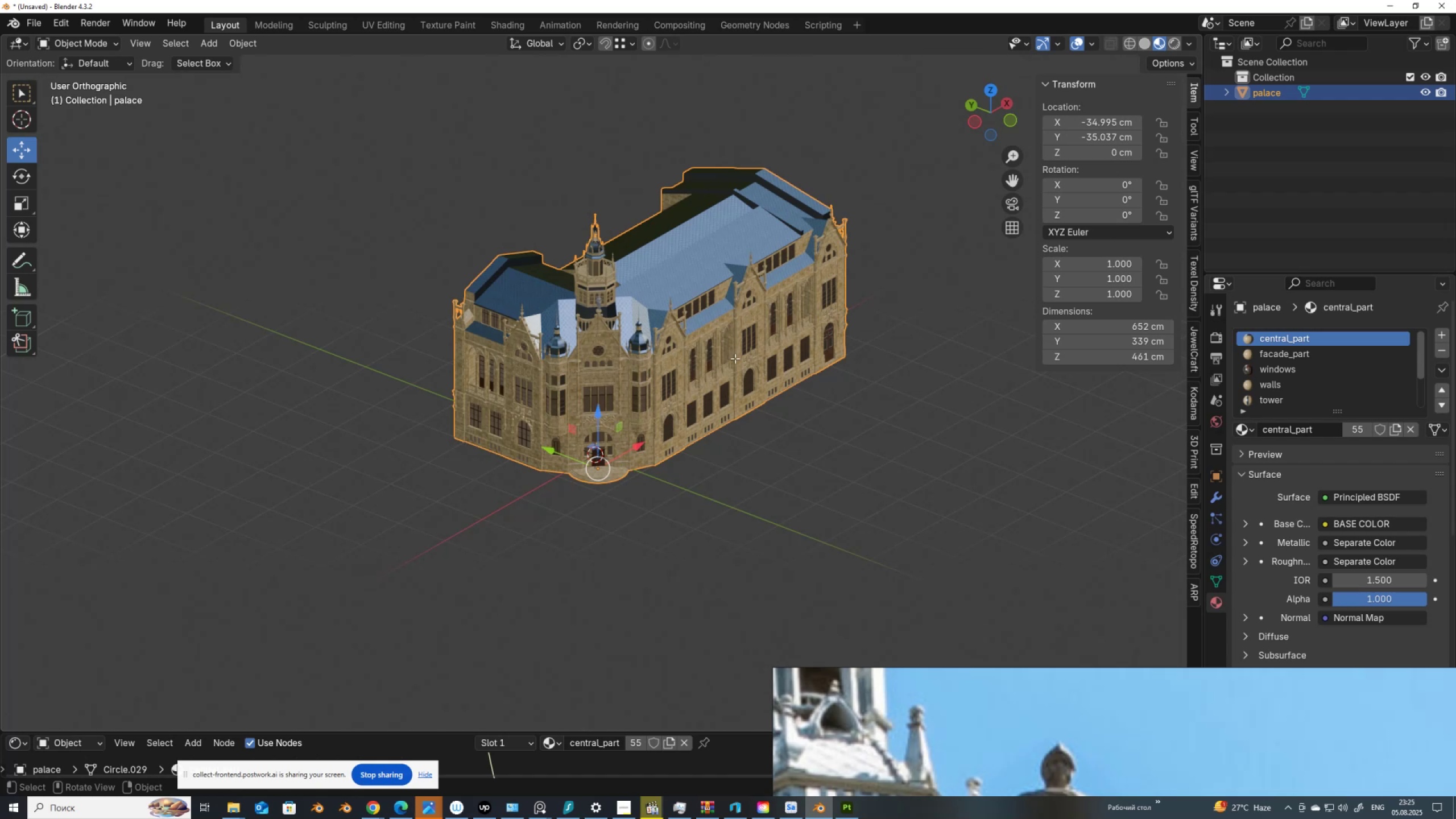 
scroll: coordinate [735, 358], scroll_direction: up, amount: 2.0
 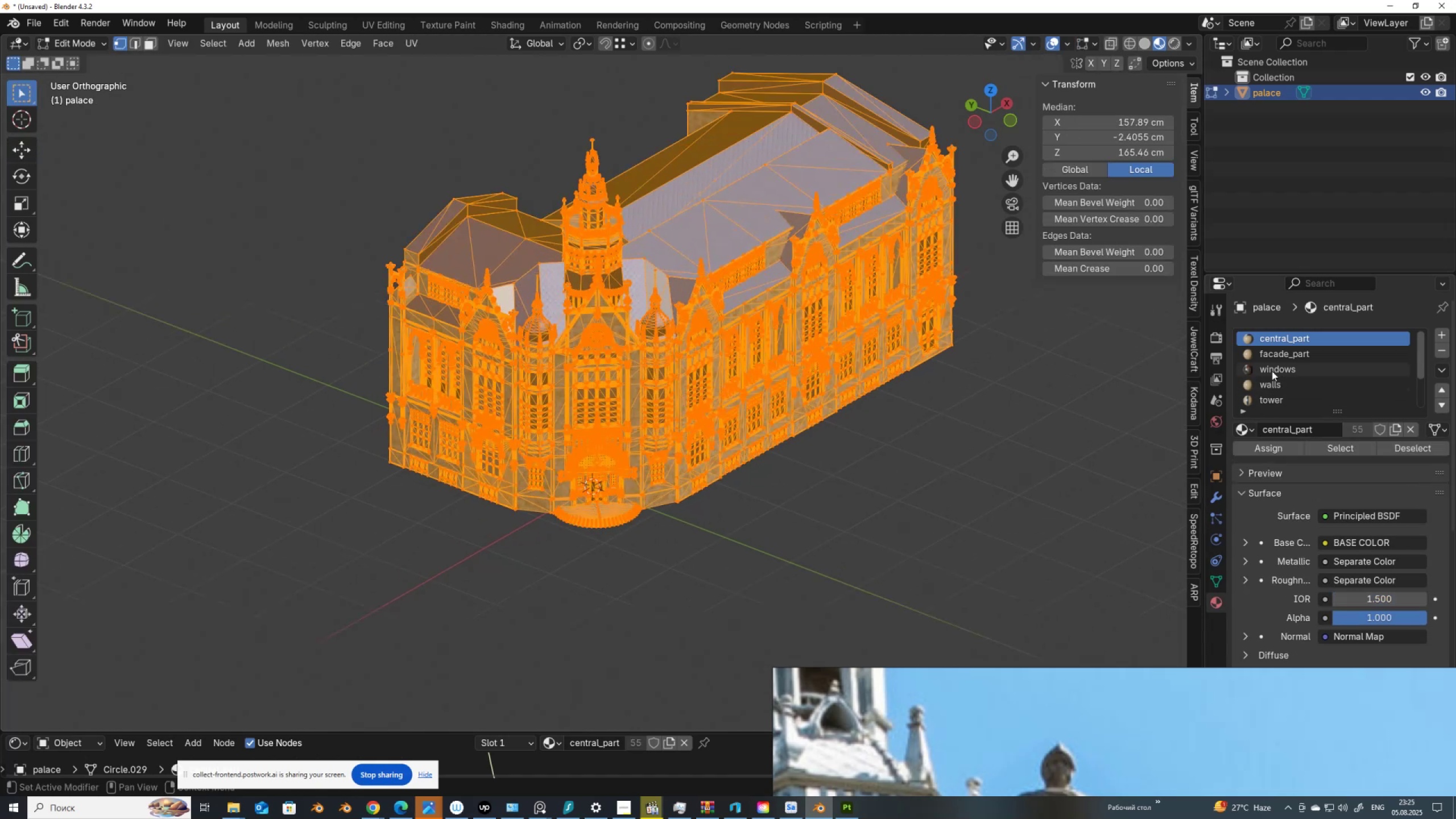 
left_click([1278, 355])
 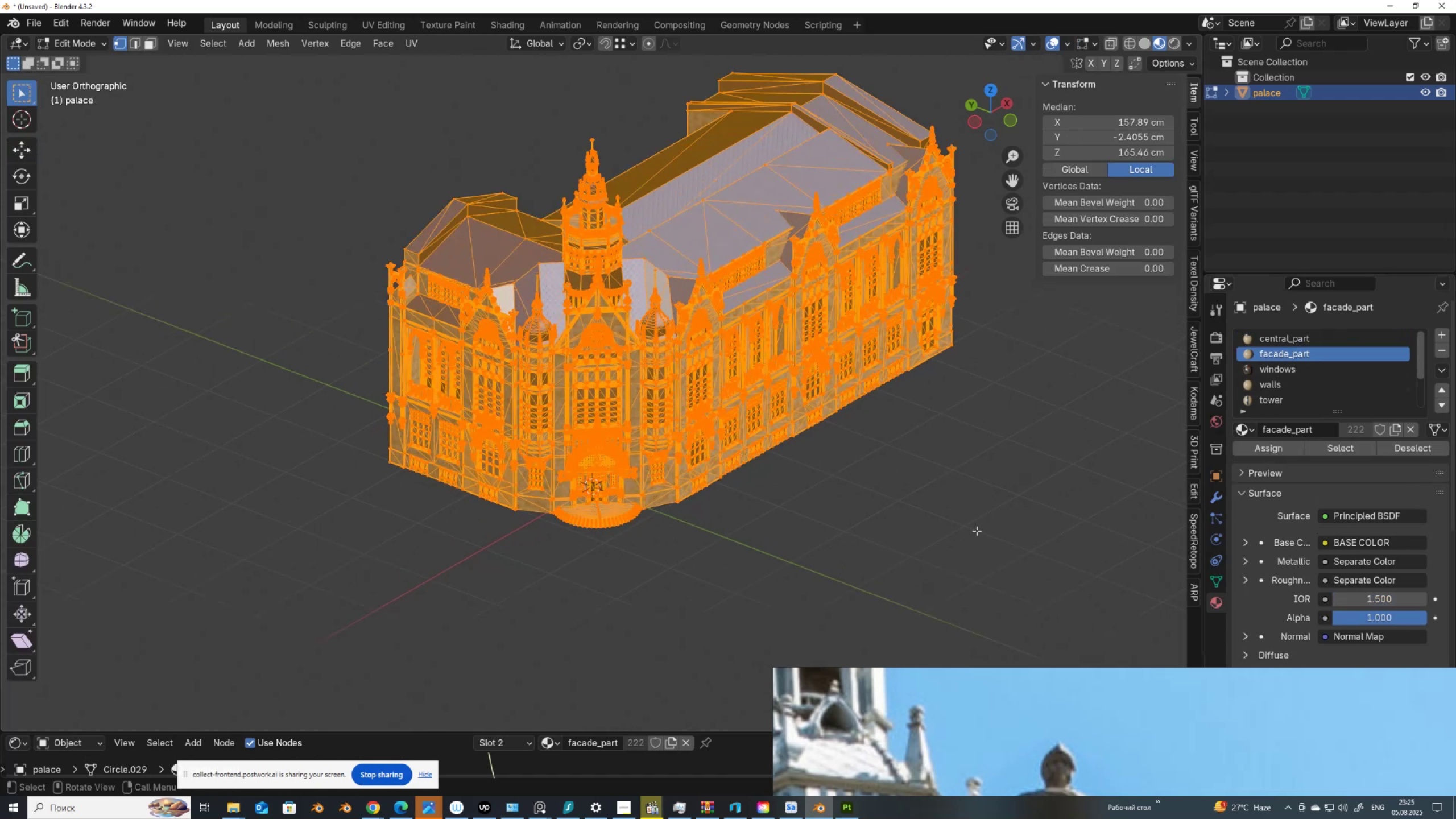 
left_click([964, 527])
 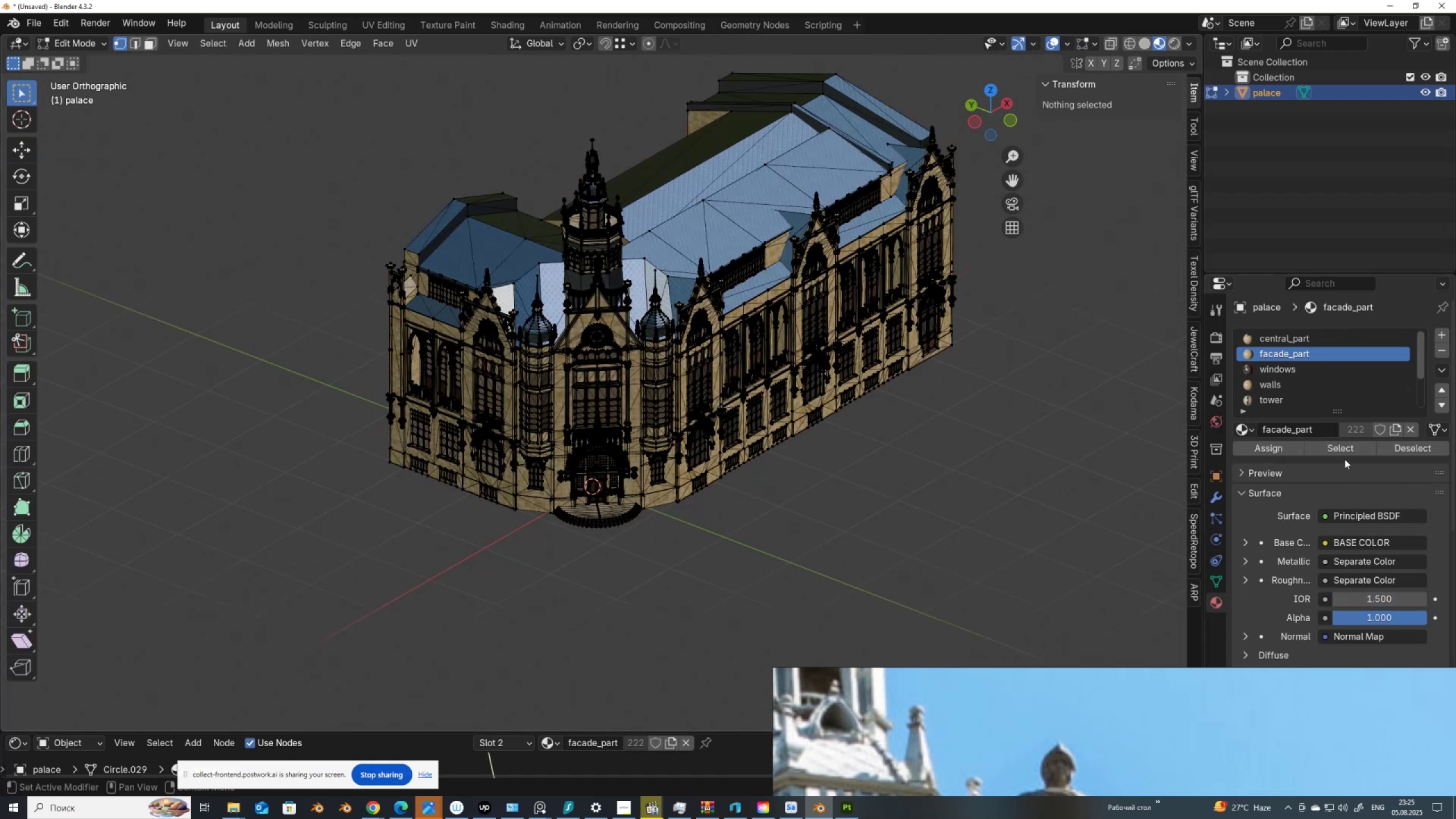 
left_click([1346, 453])
 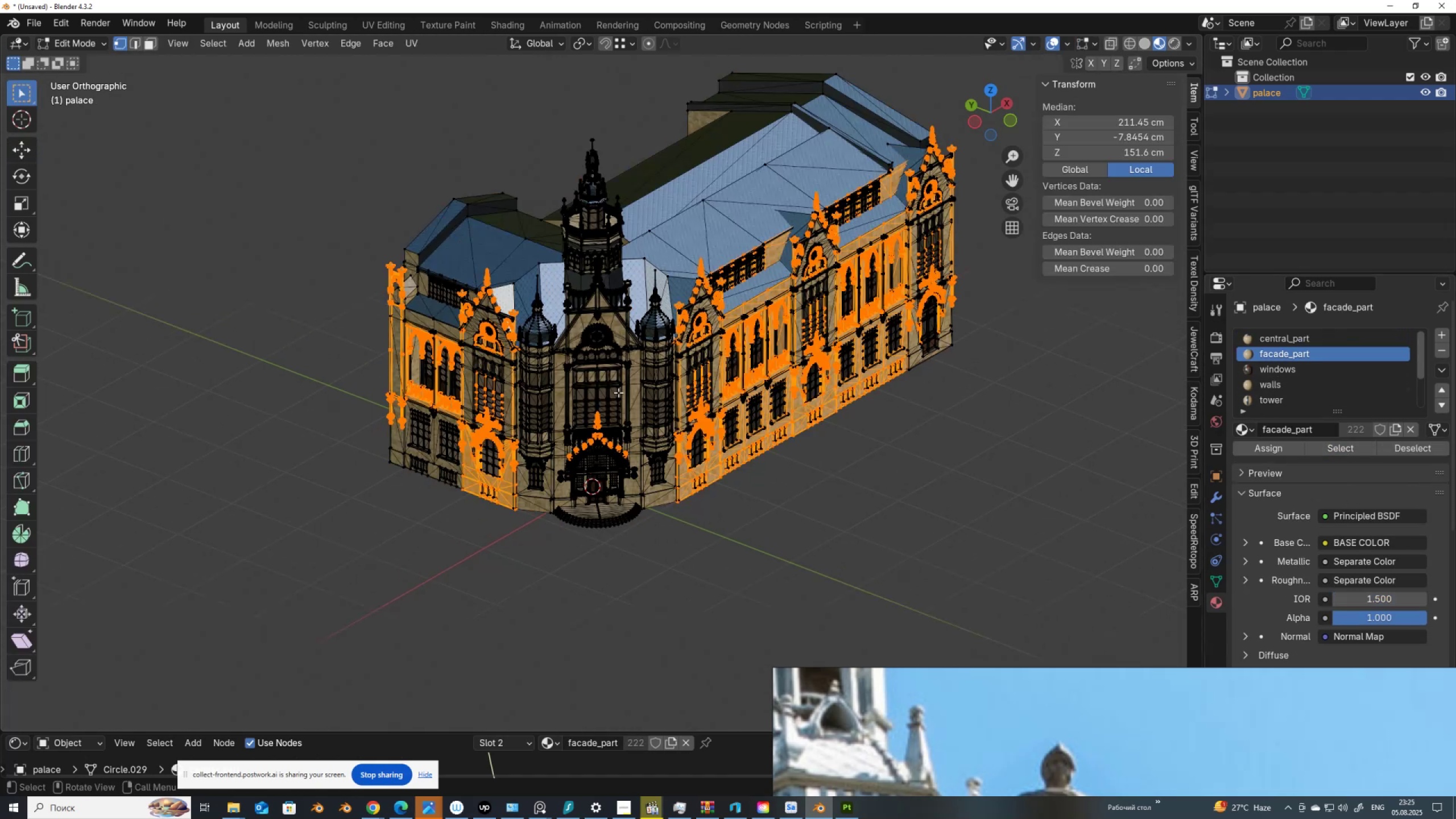 
key(Tab)
 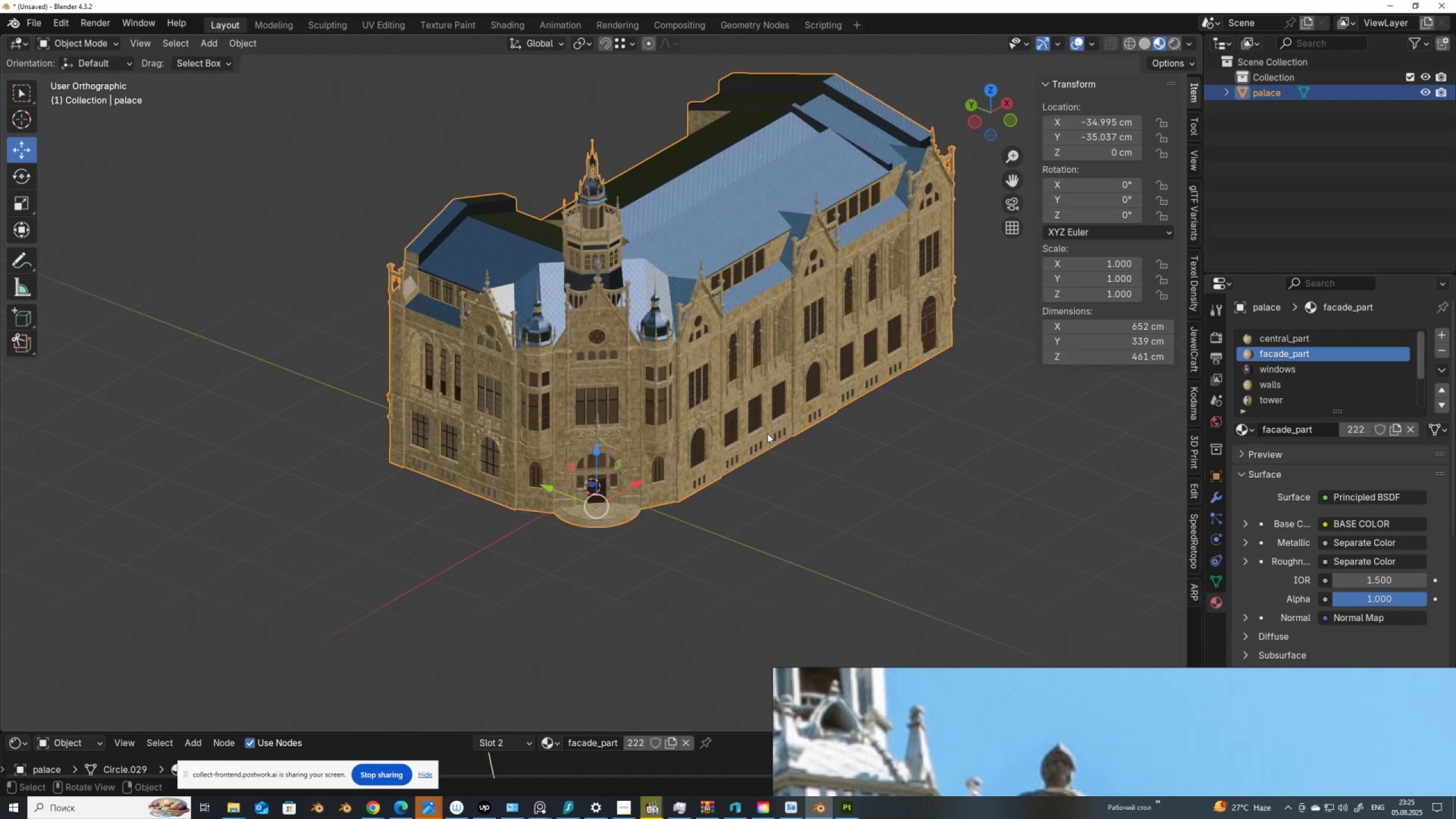 
scroll: coordinate [767, 435], scroll_direction: down, amount: 2.0
 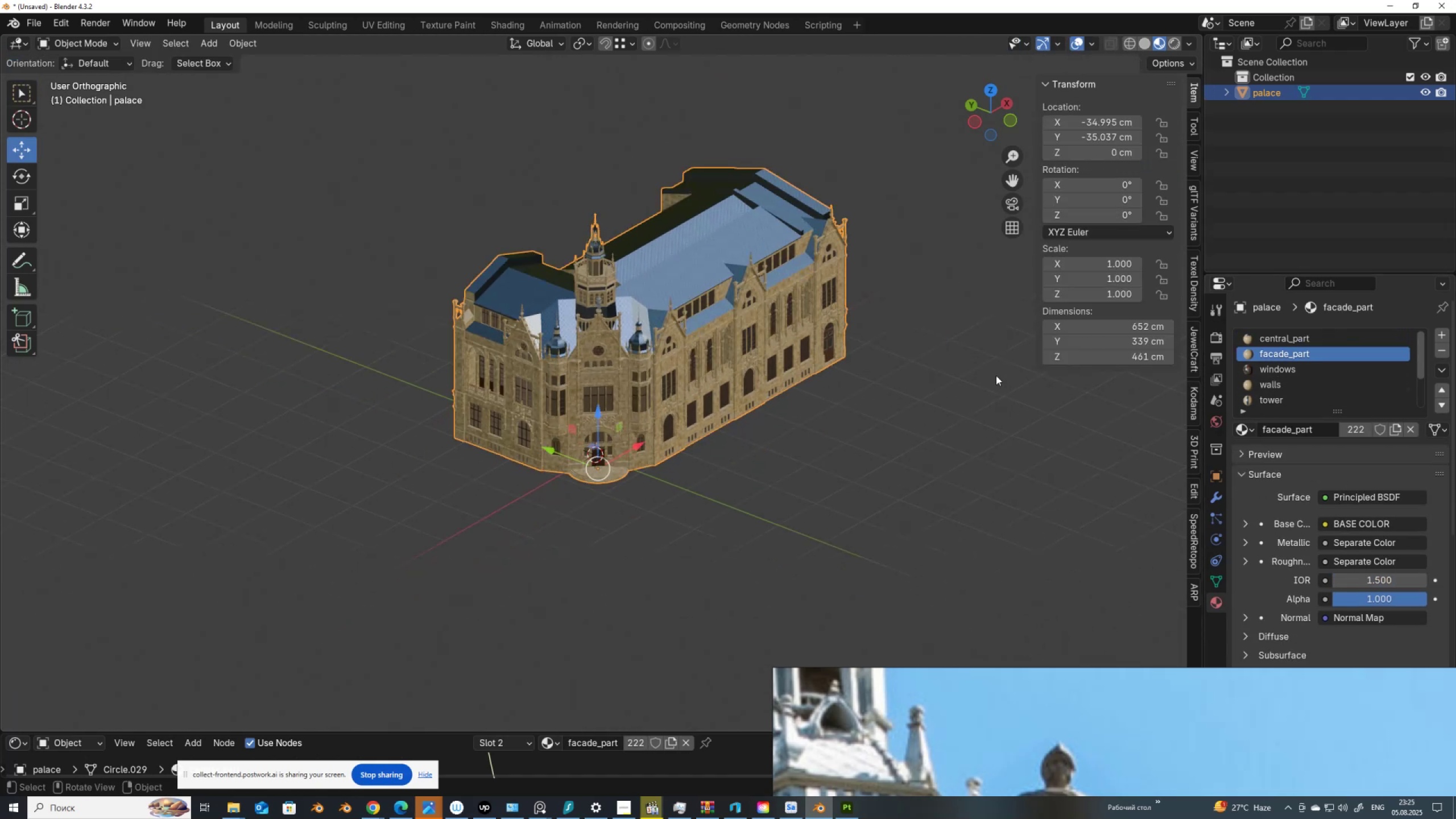 
left_click([759, 355])
 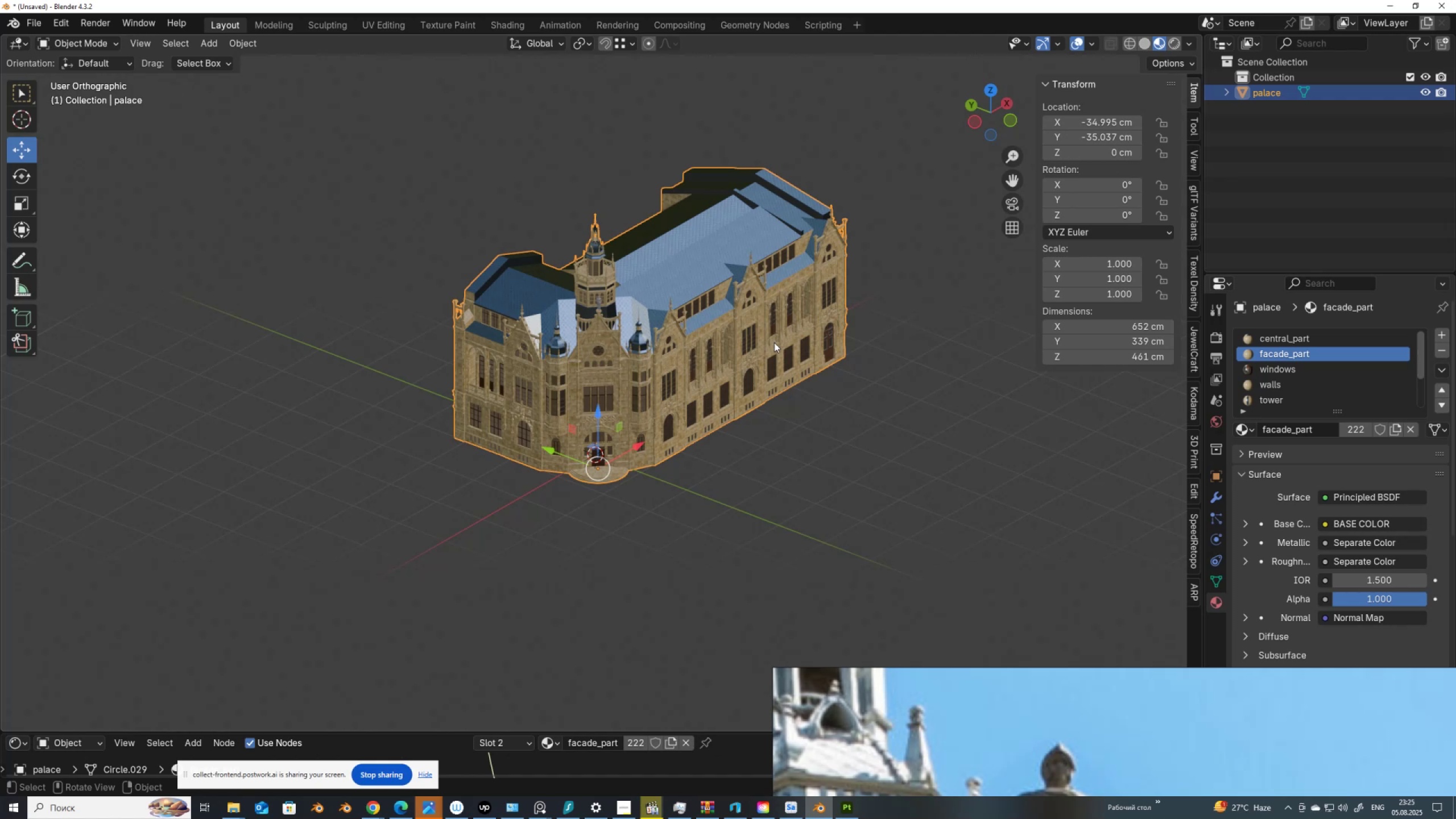 
key(Q)
 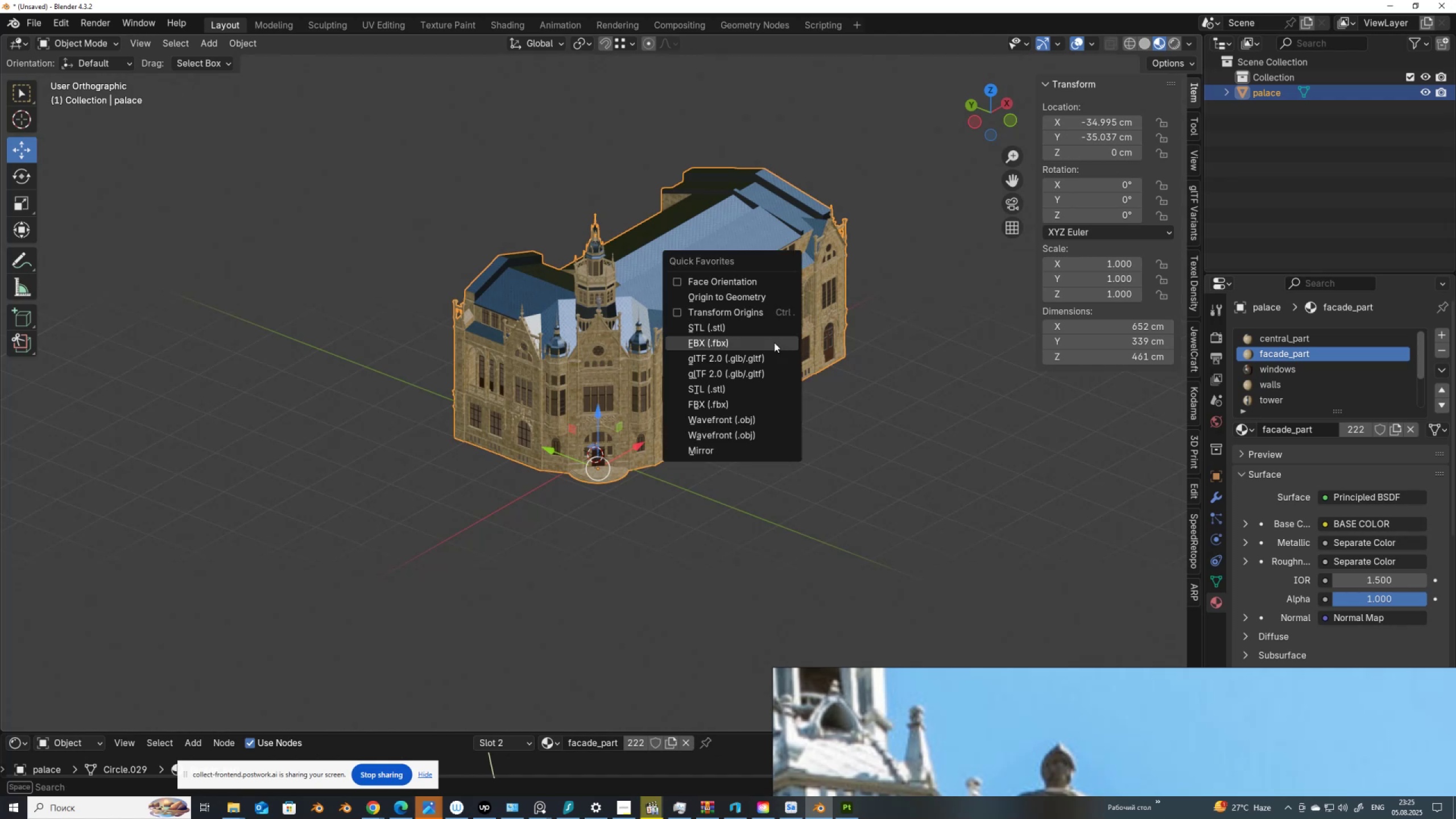 
left_click([774, 342])
 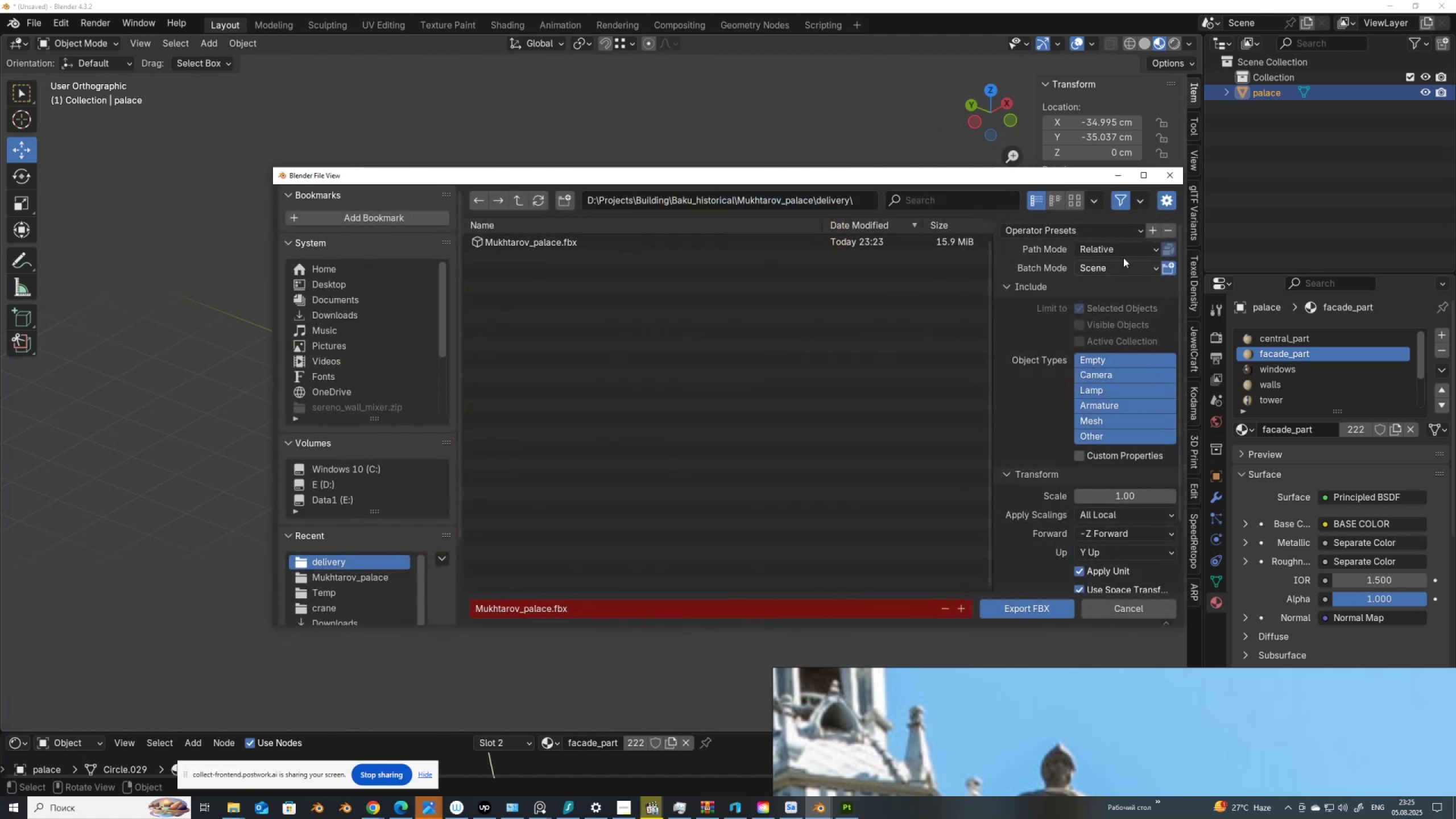 
left_click([1154, 253])
 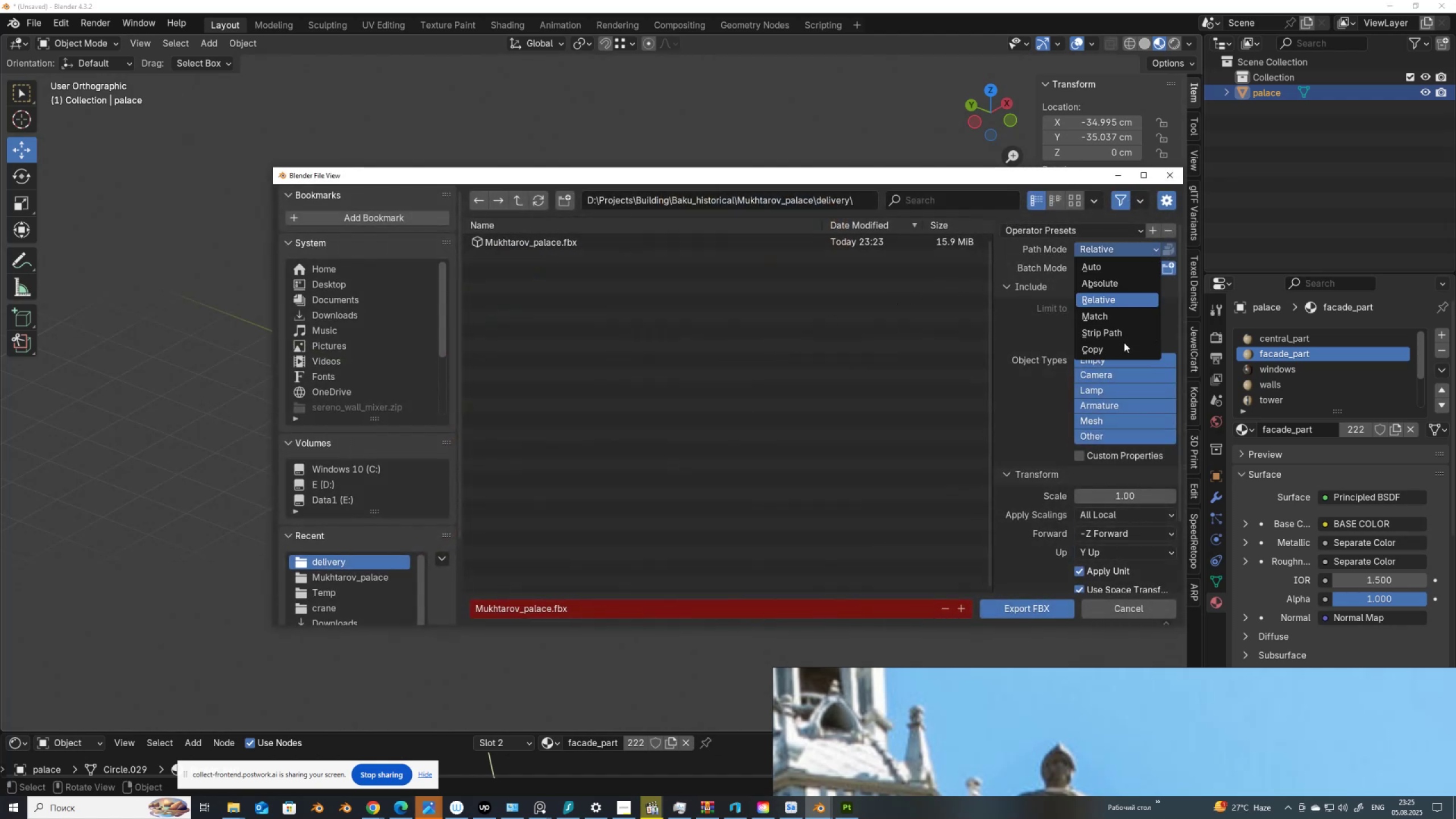 
left_click([1122, 350])
 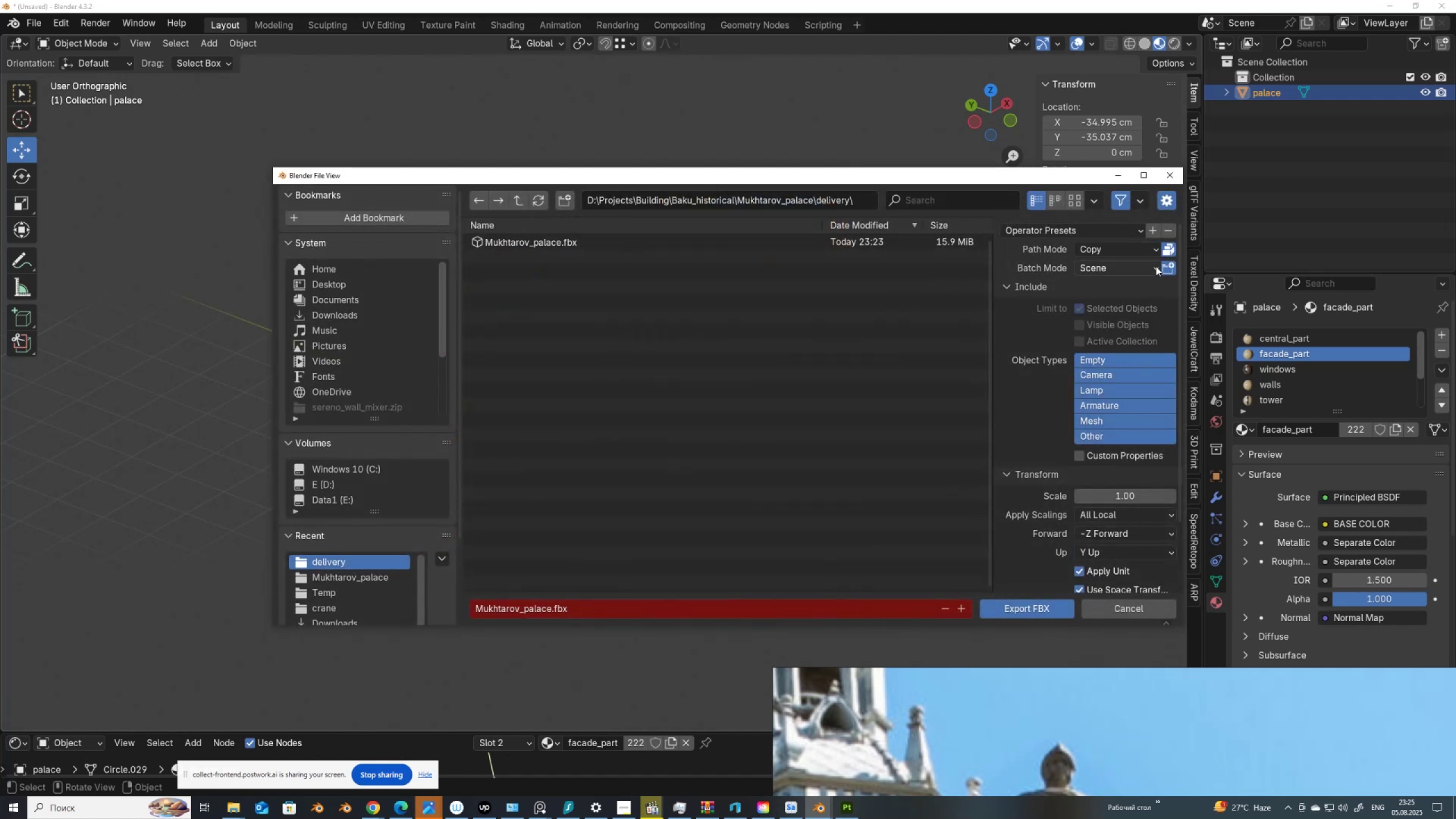 
left_click([1155, 266])
 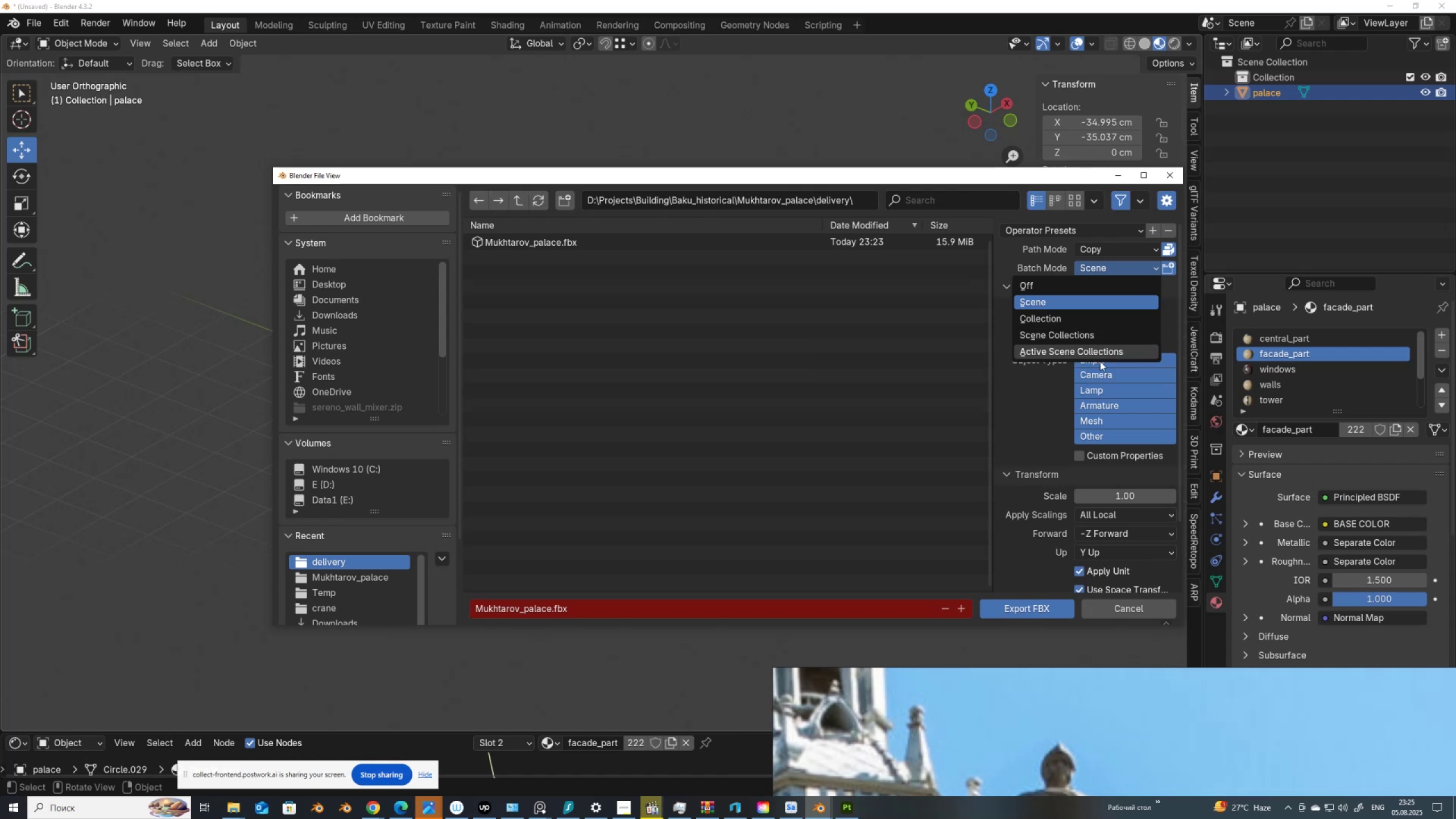 
left_click([1055, 287])
 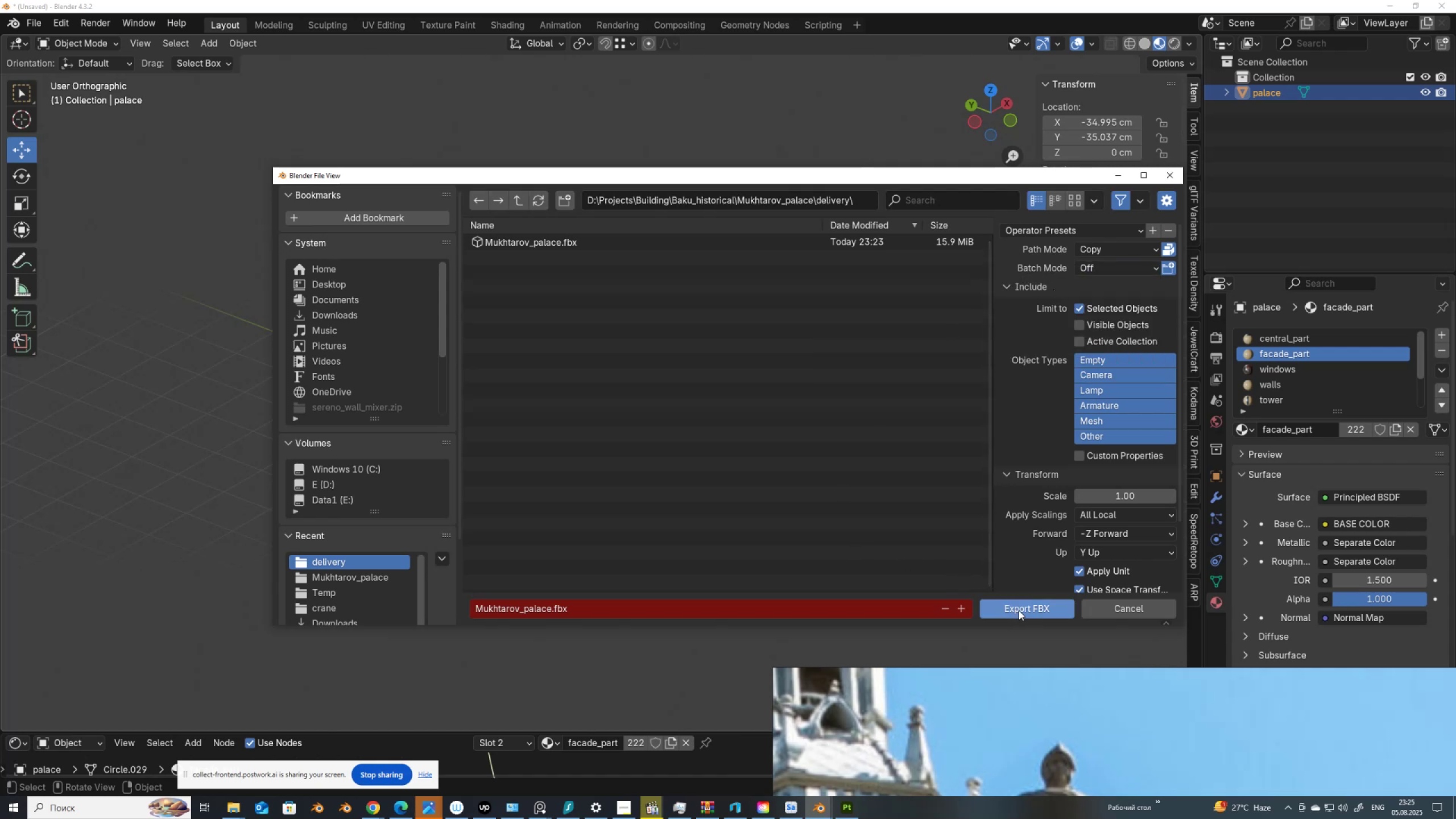 
left_click([1019, 609])
 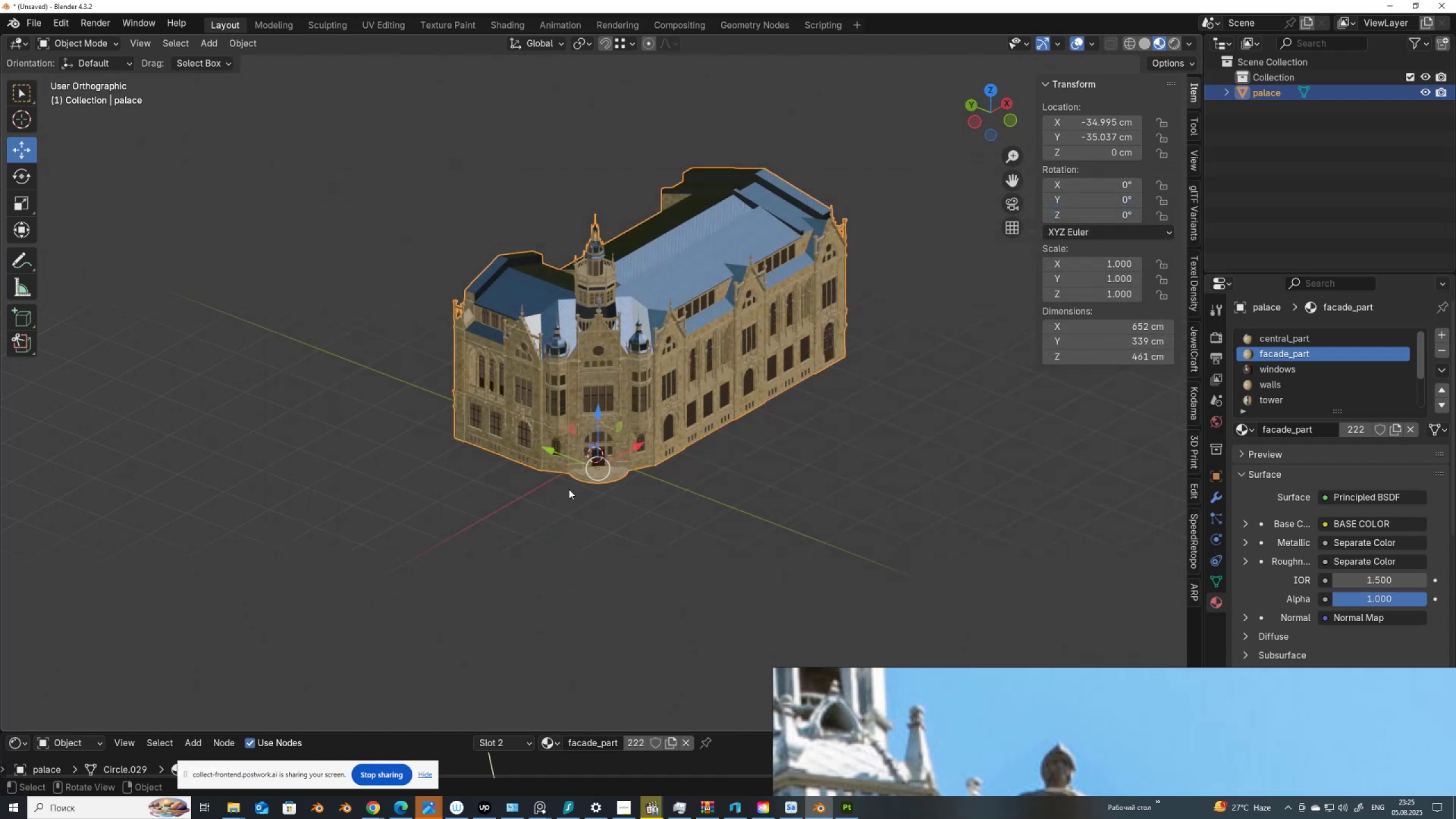 
key(Q)
 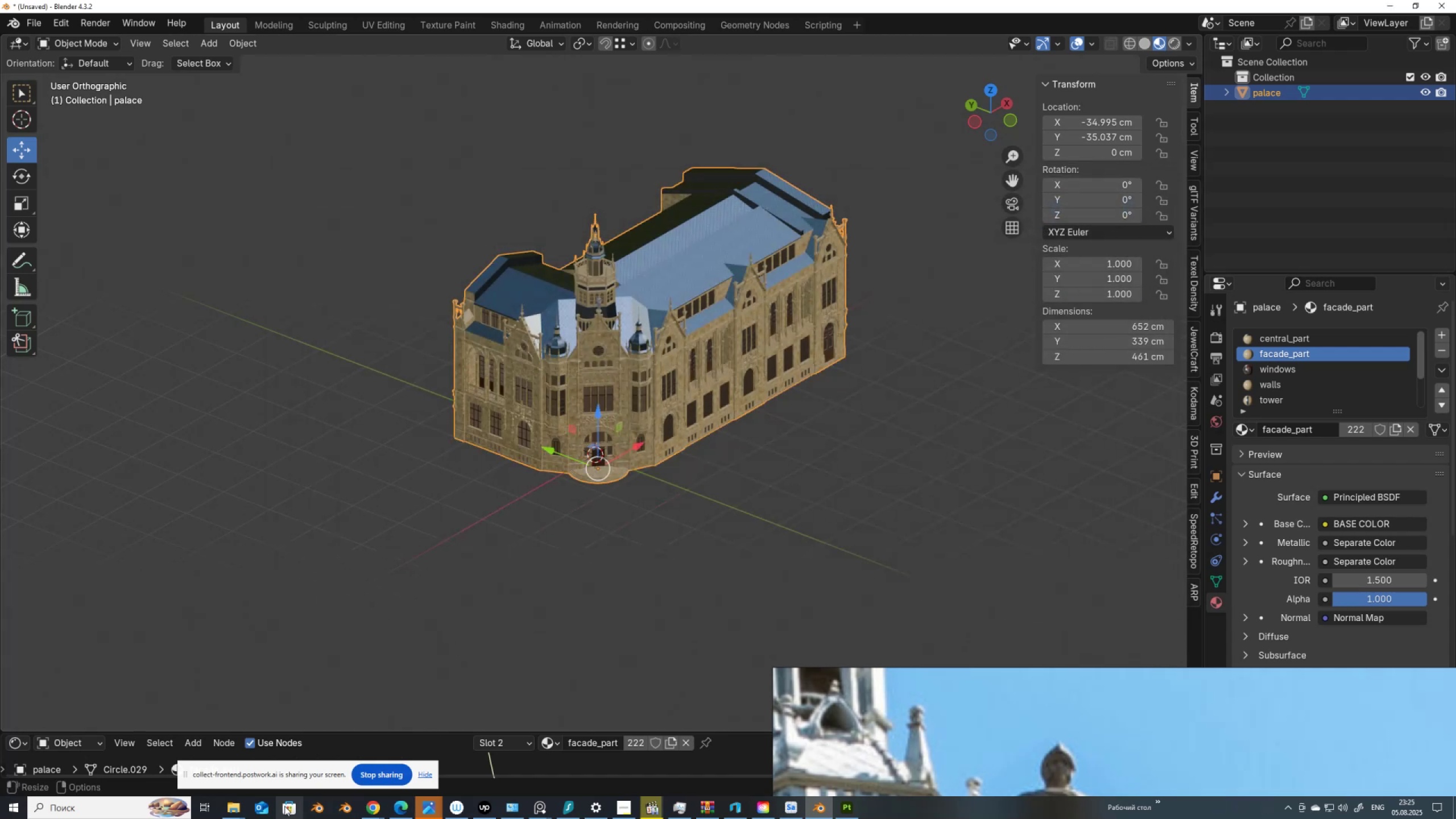 
left_click([235, 807])
 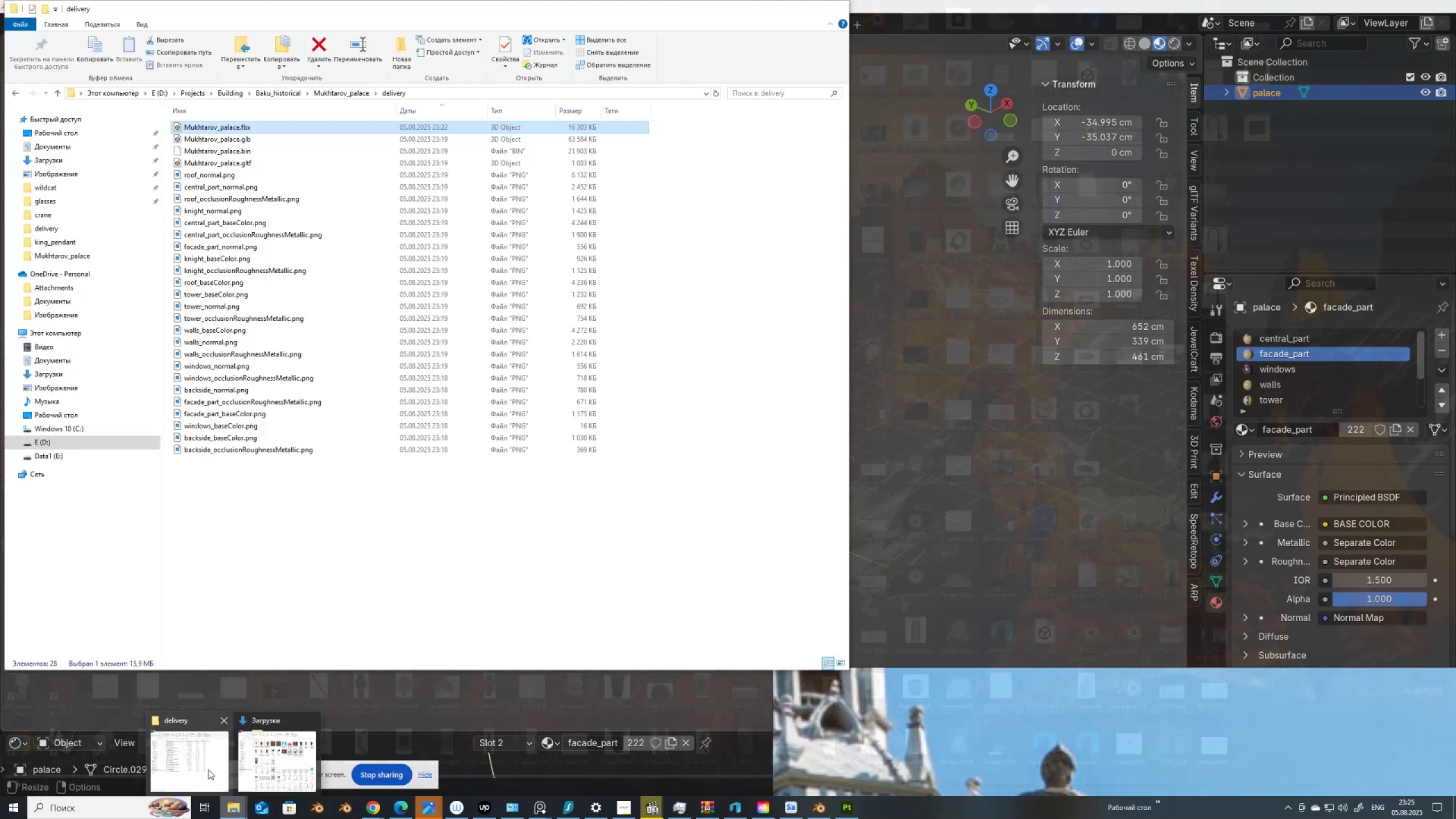 
left_click([208, 770])
 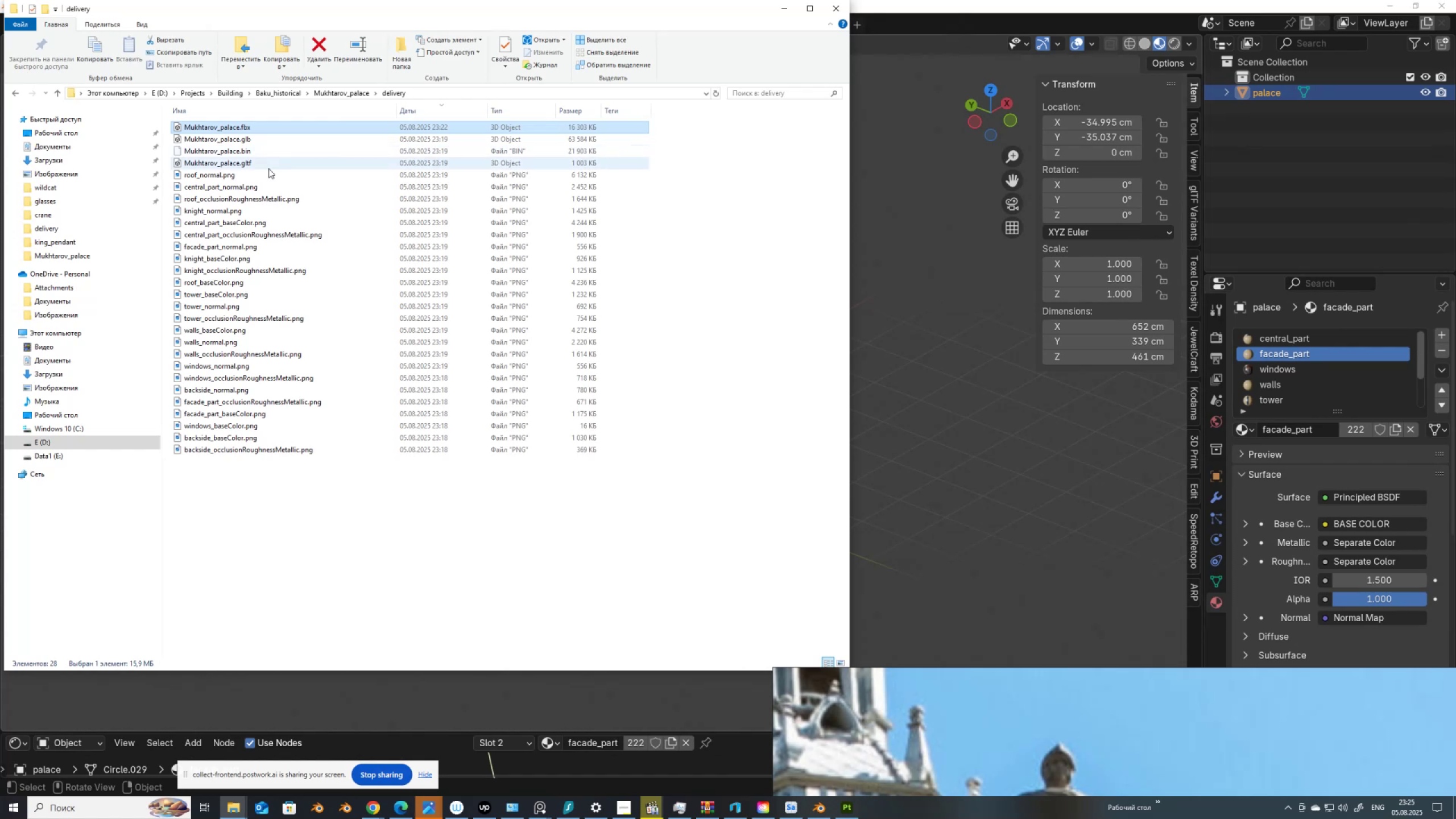 
left_click([264, 189])
 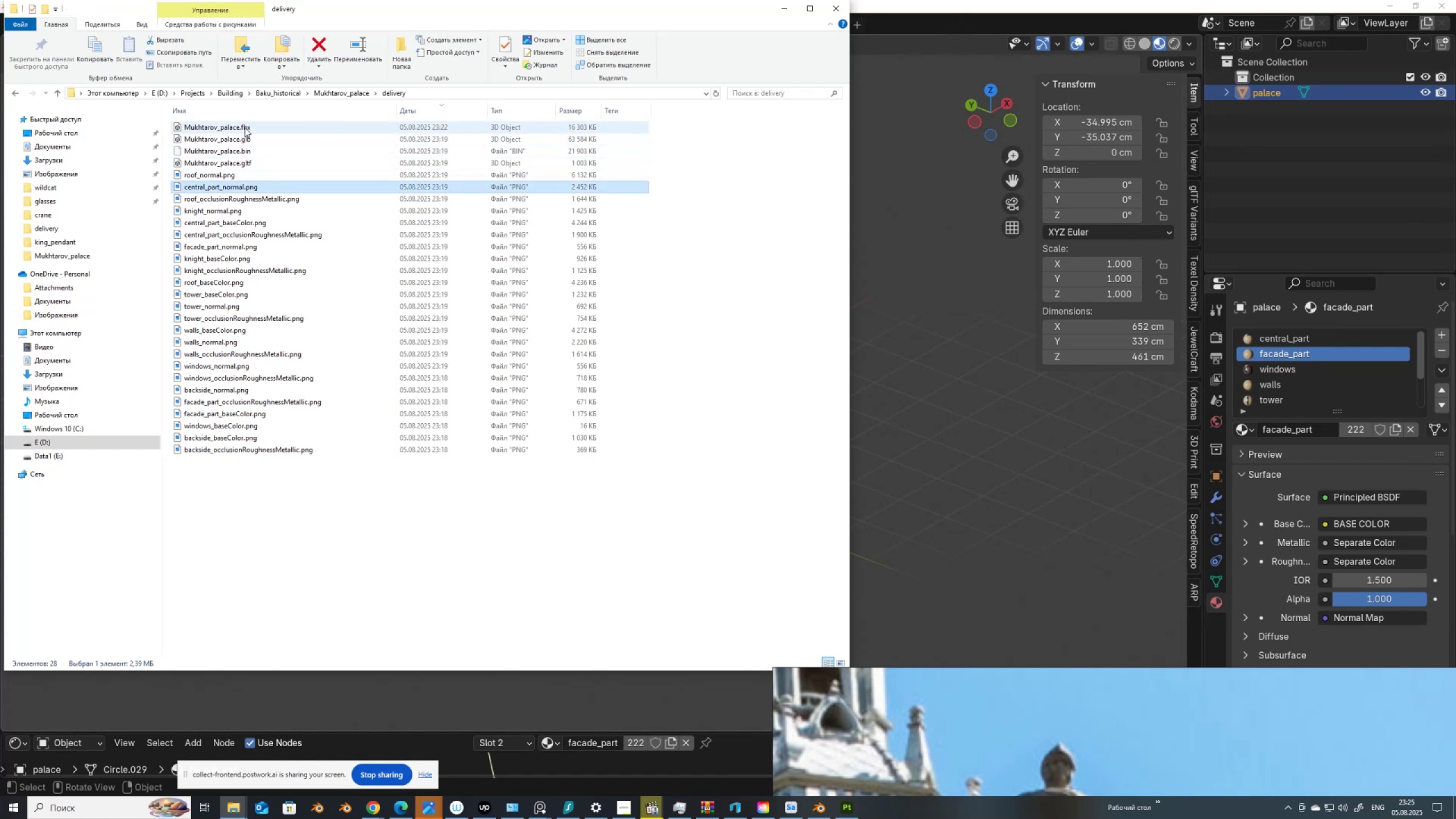 
double_click([245, 127])
 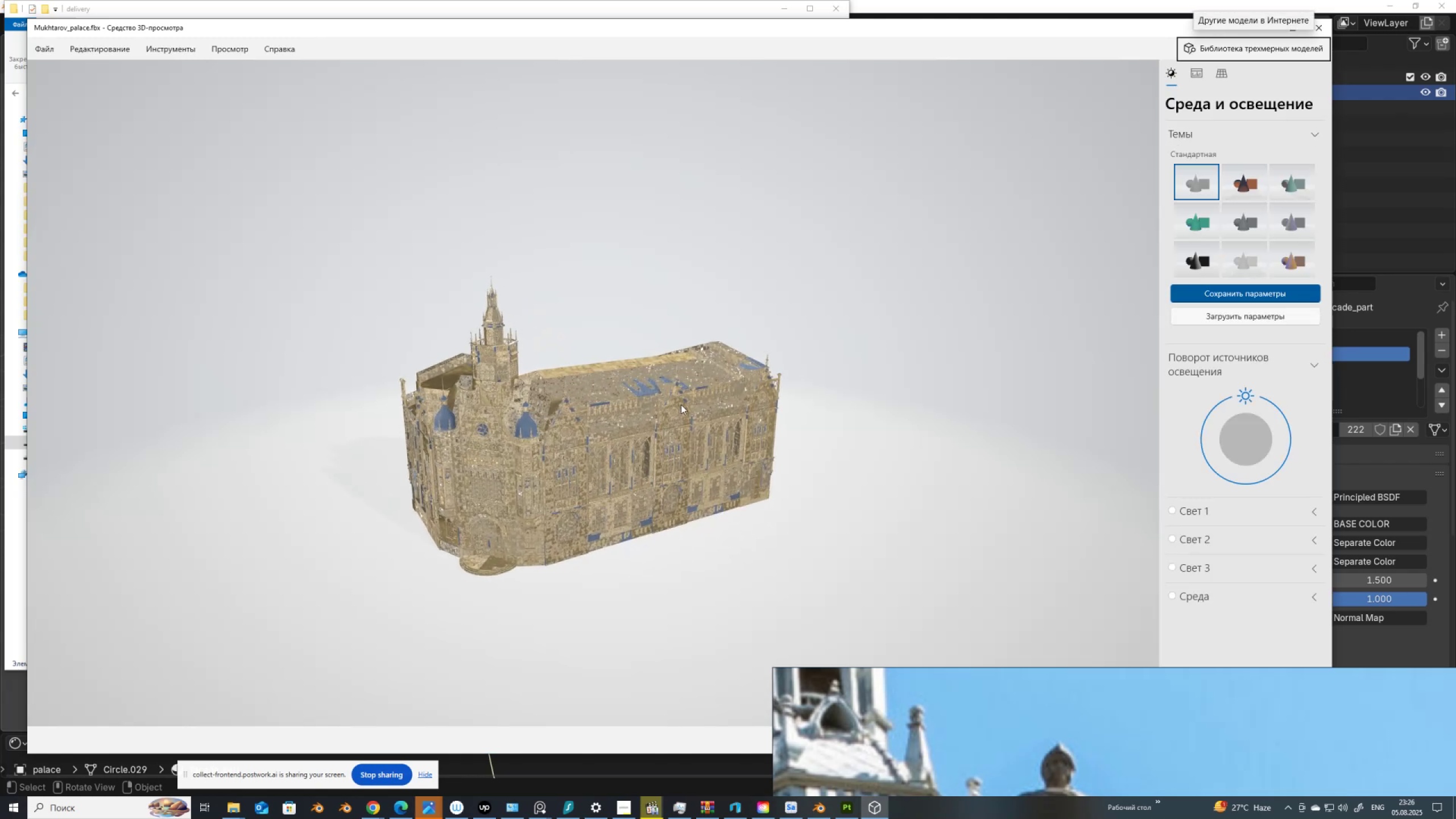 
wait(13.92)
 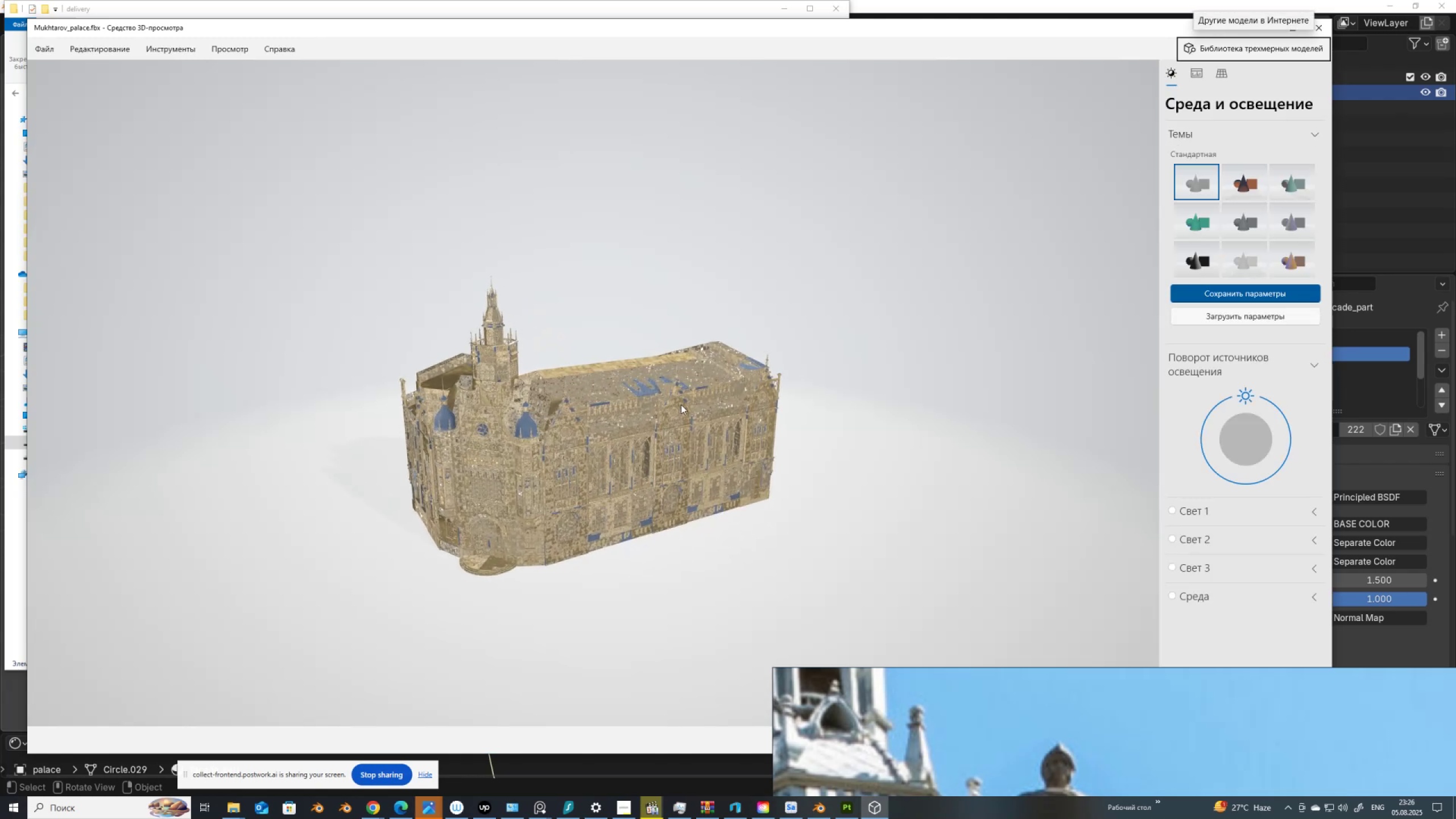 
scroll: coordinate [582, 539], scroll_direction: up, amount: 3.0
 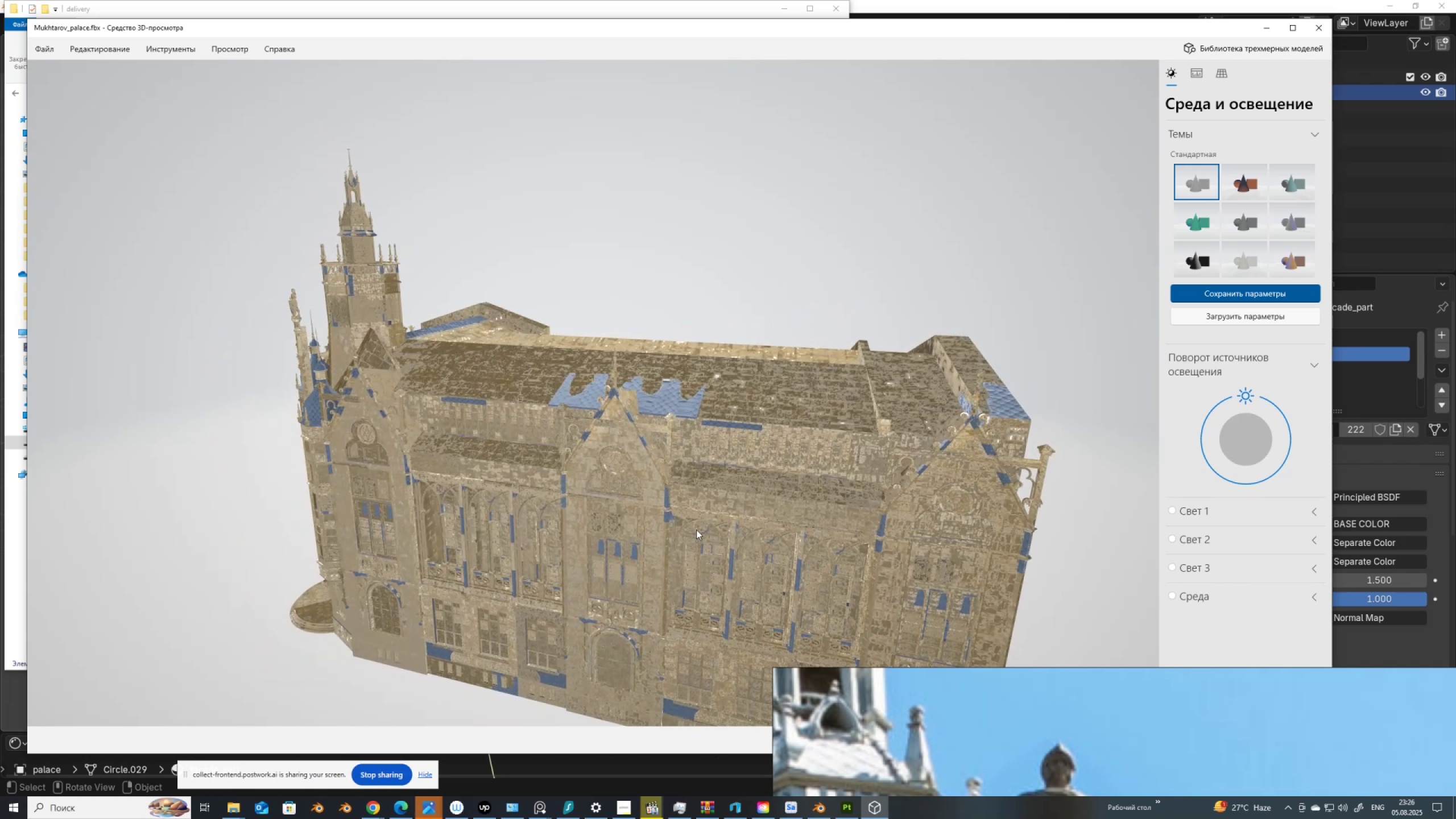 
wait(14.35)
 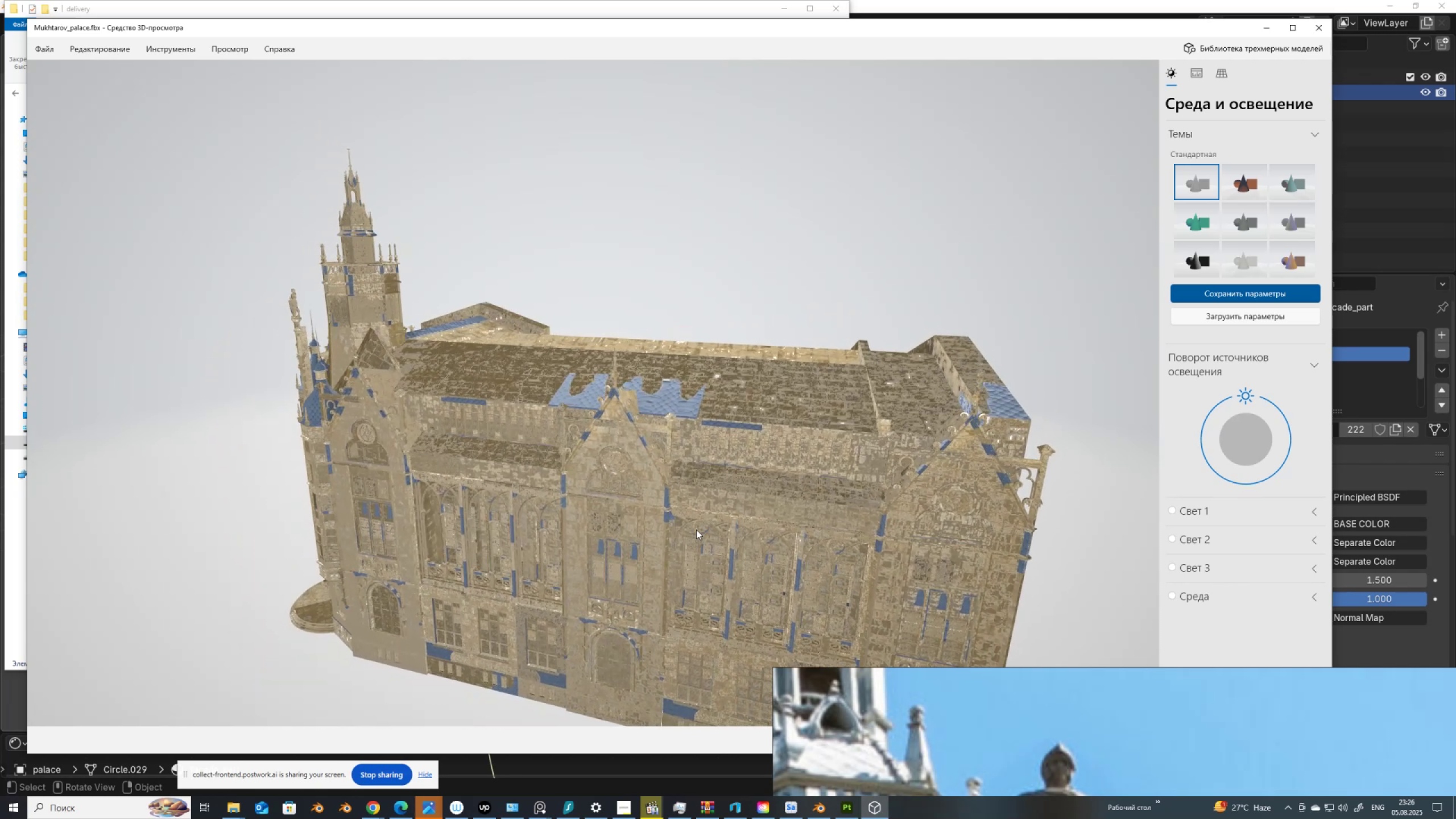 
left_click([1321, 22])
 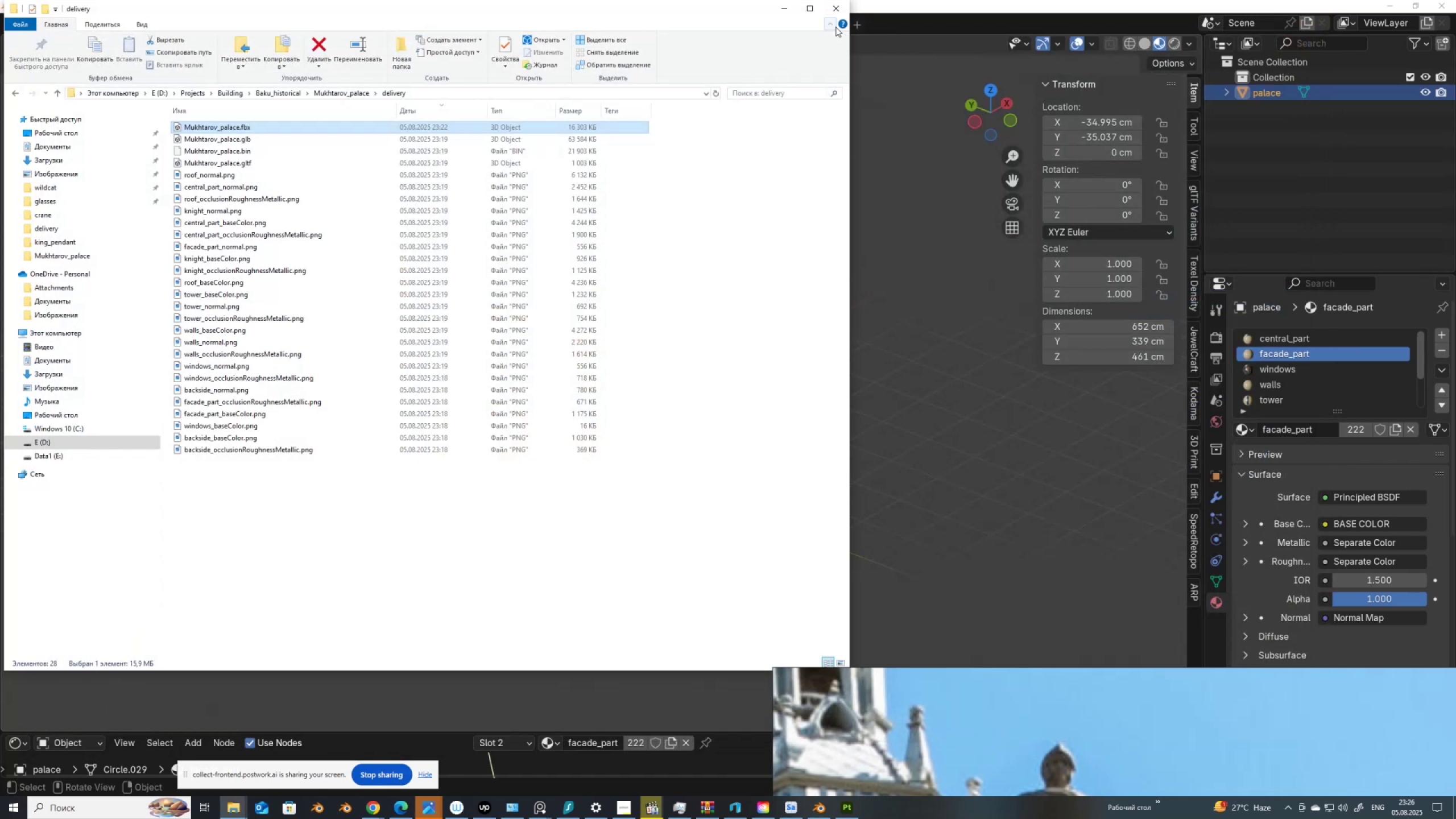 
left_click([839, 15])
 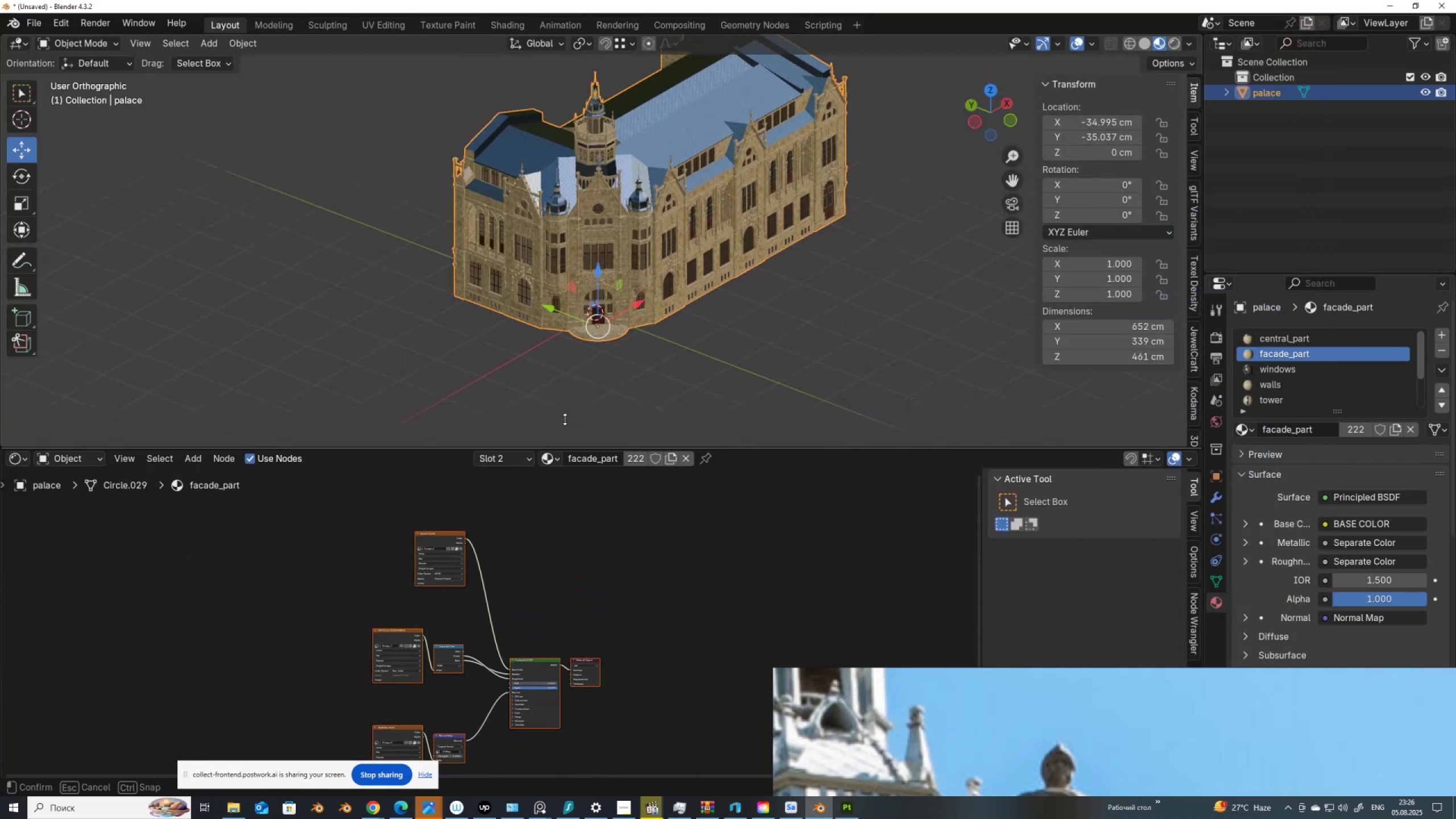 
left_click([522, 431])
 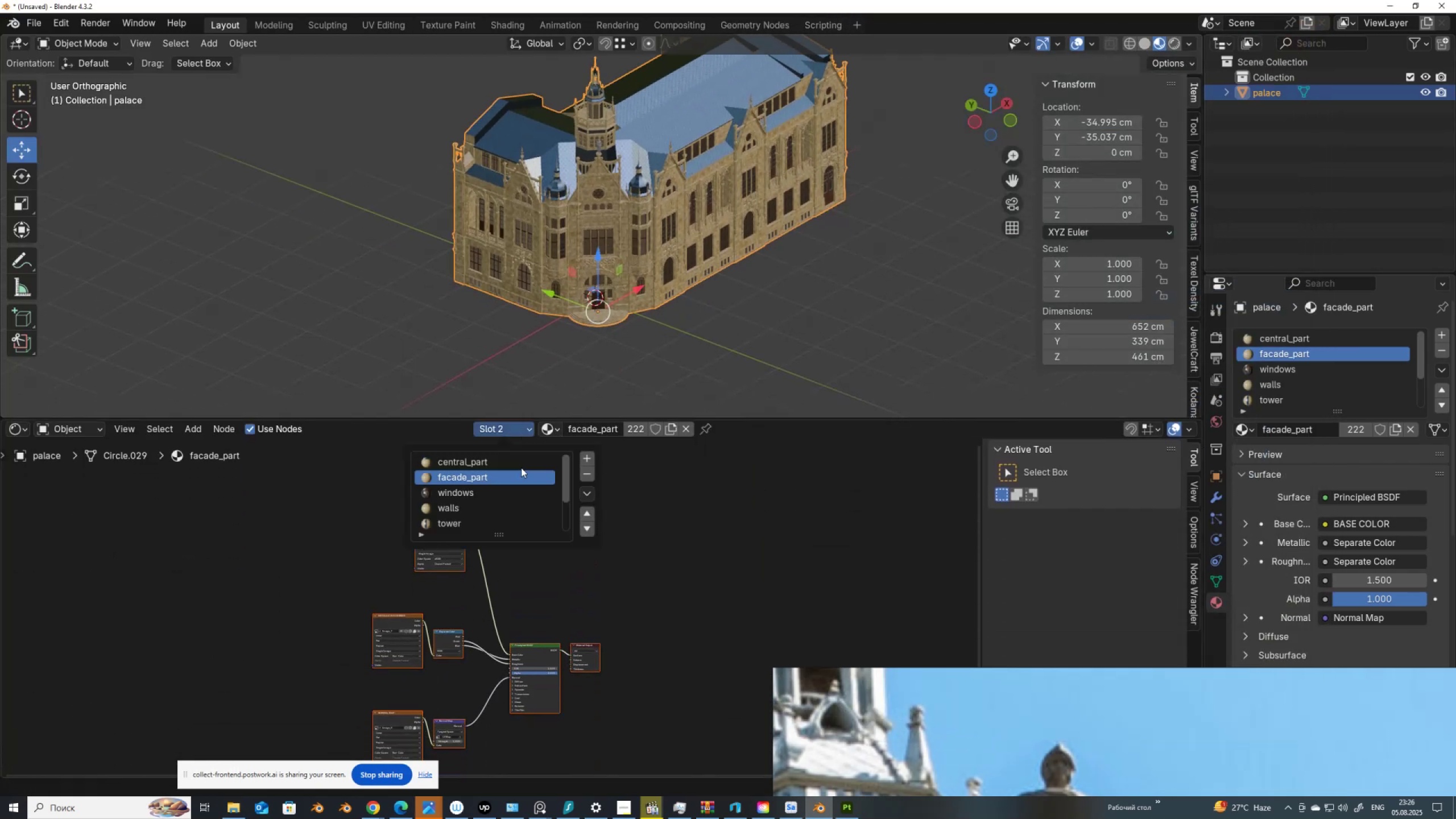 
scroll: coordinate [506, 506], scroll_direction: down, amount: 2.0
 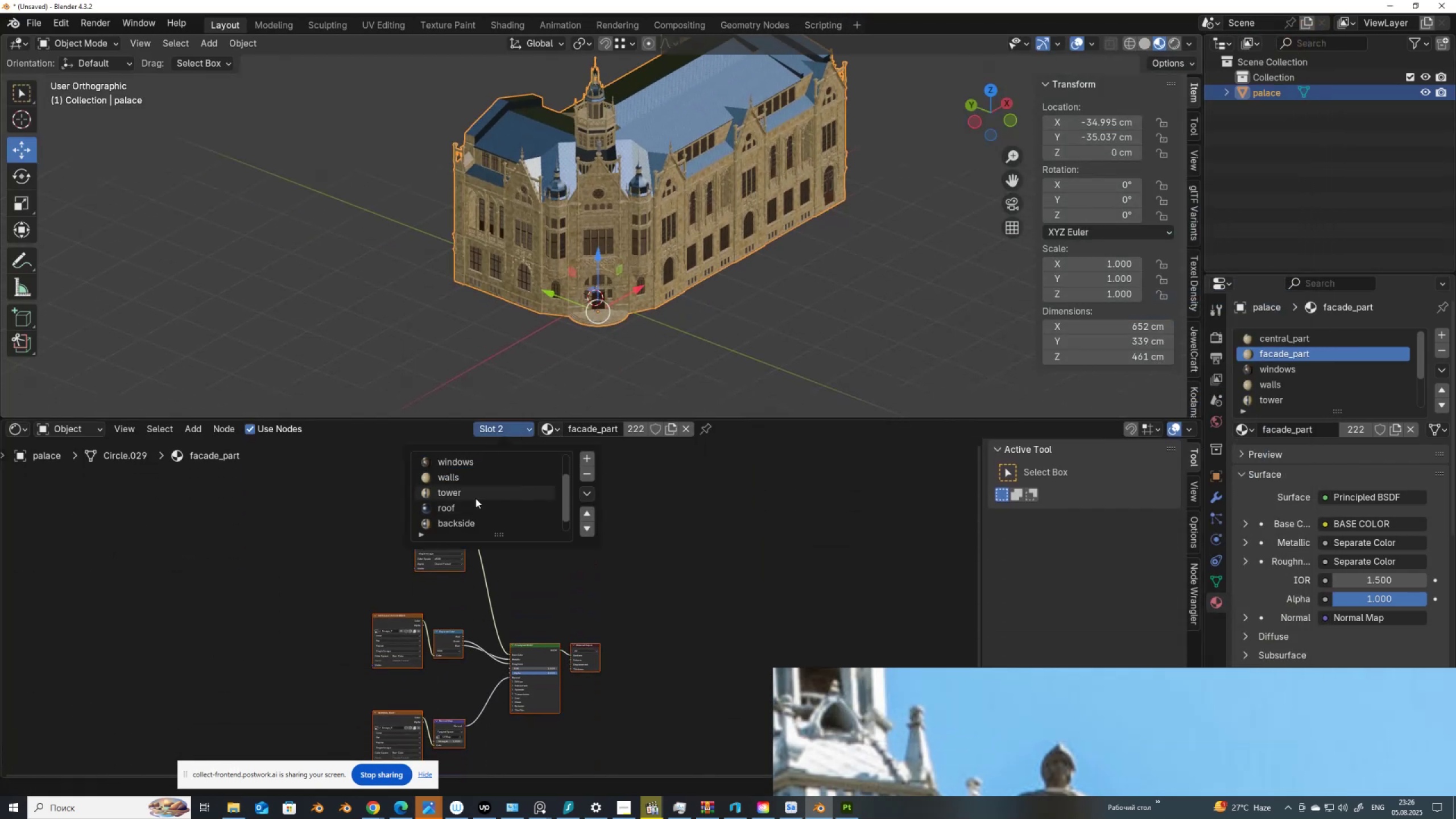 
scroll: coordinate [470, 501], scroll_direction: up, amount: 3.0
 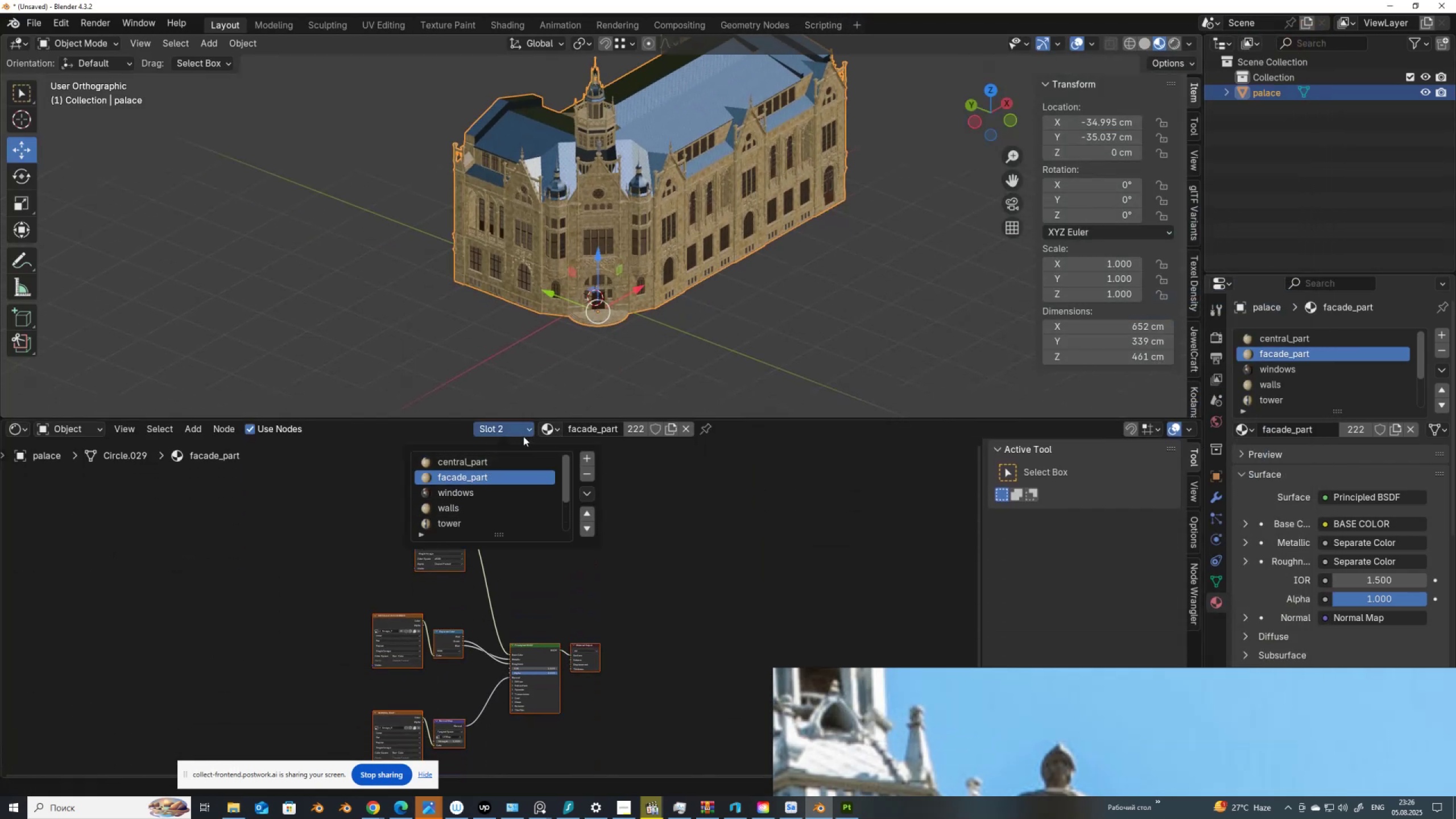 
left_click([497, 464])
 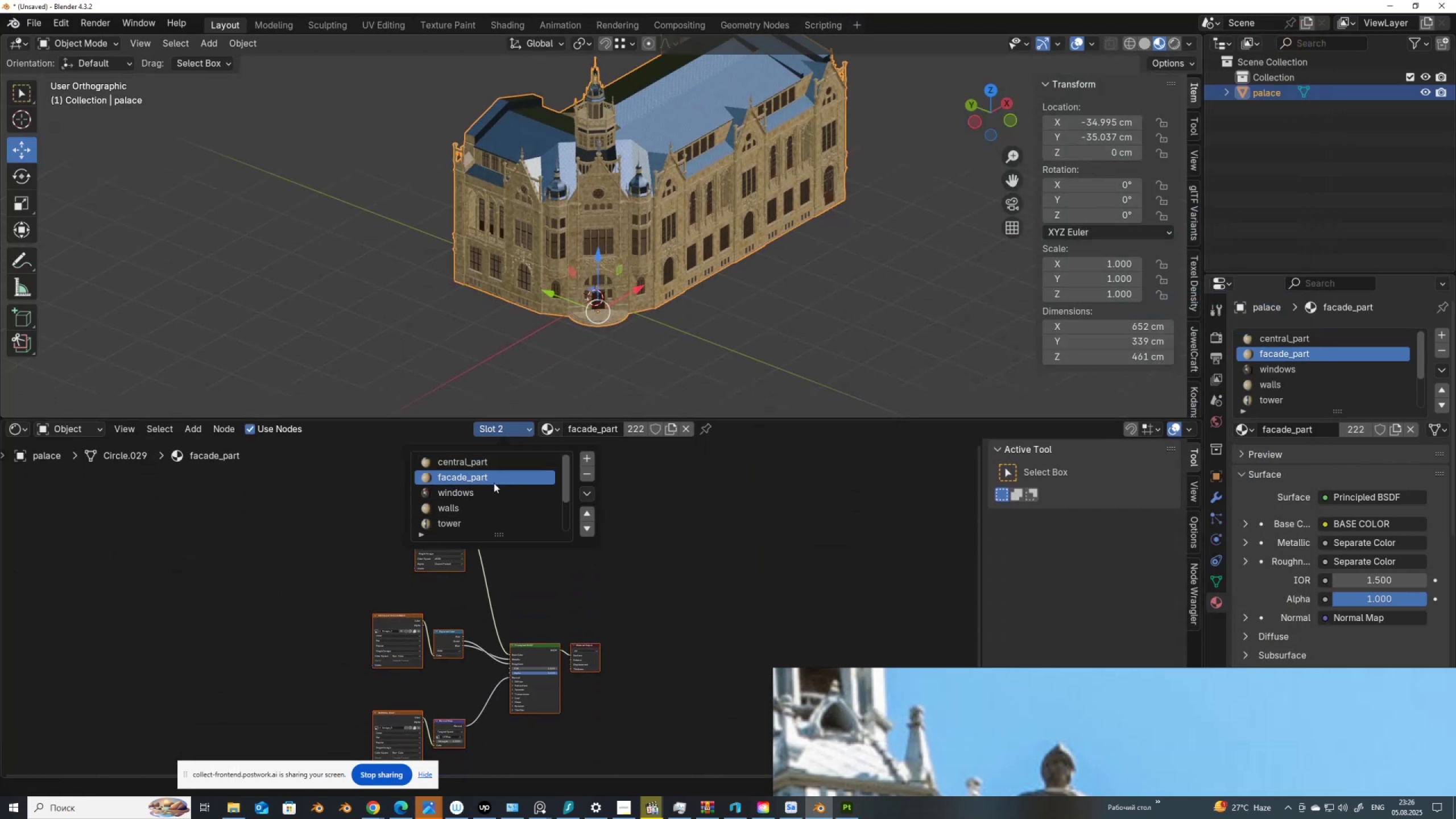 
double_click([487, 493])
 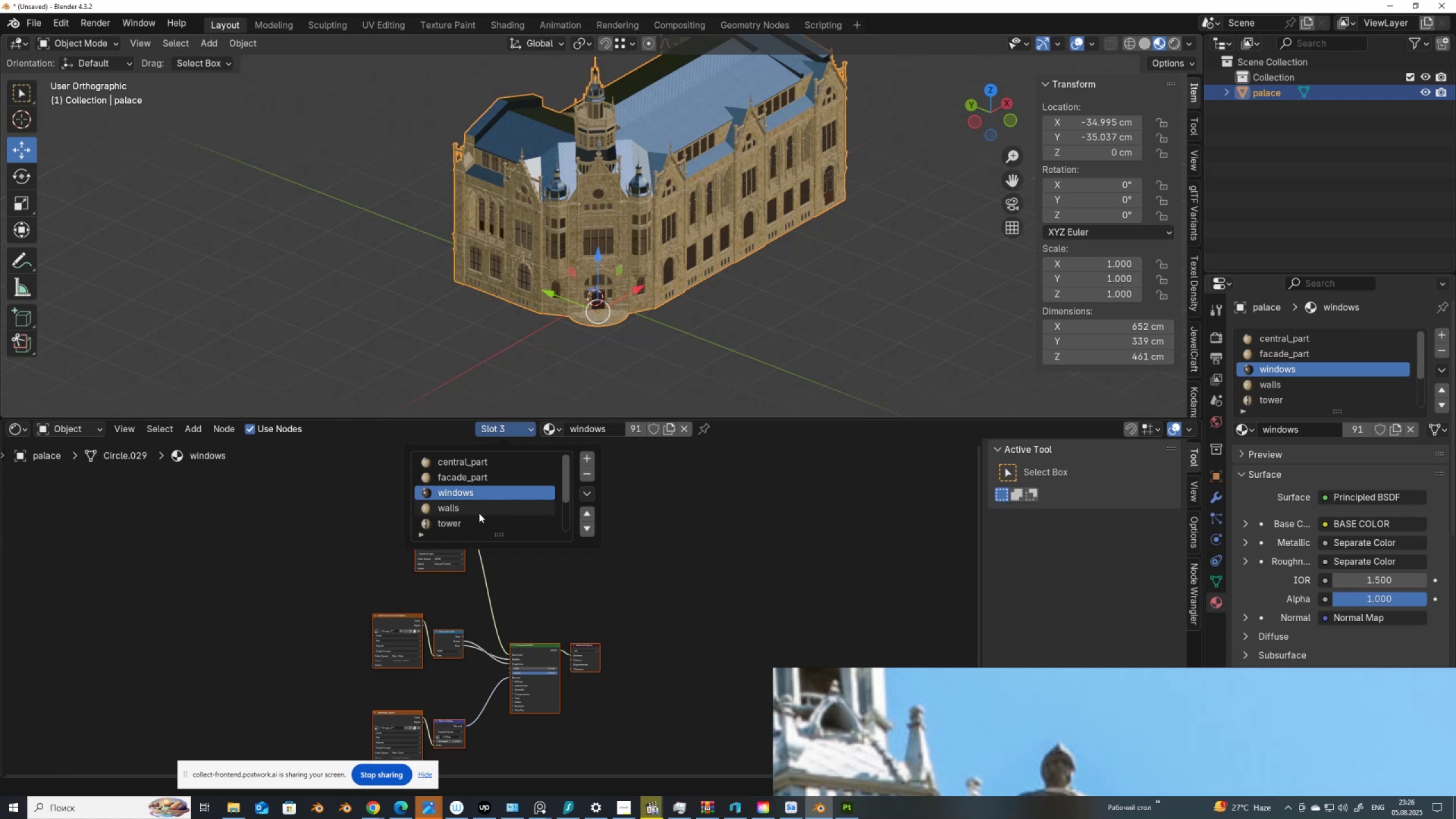 
triple_click([479, 513])
 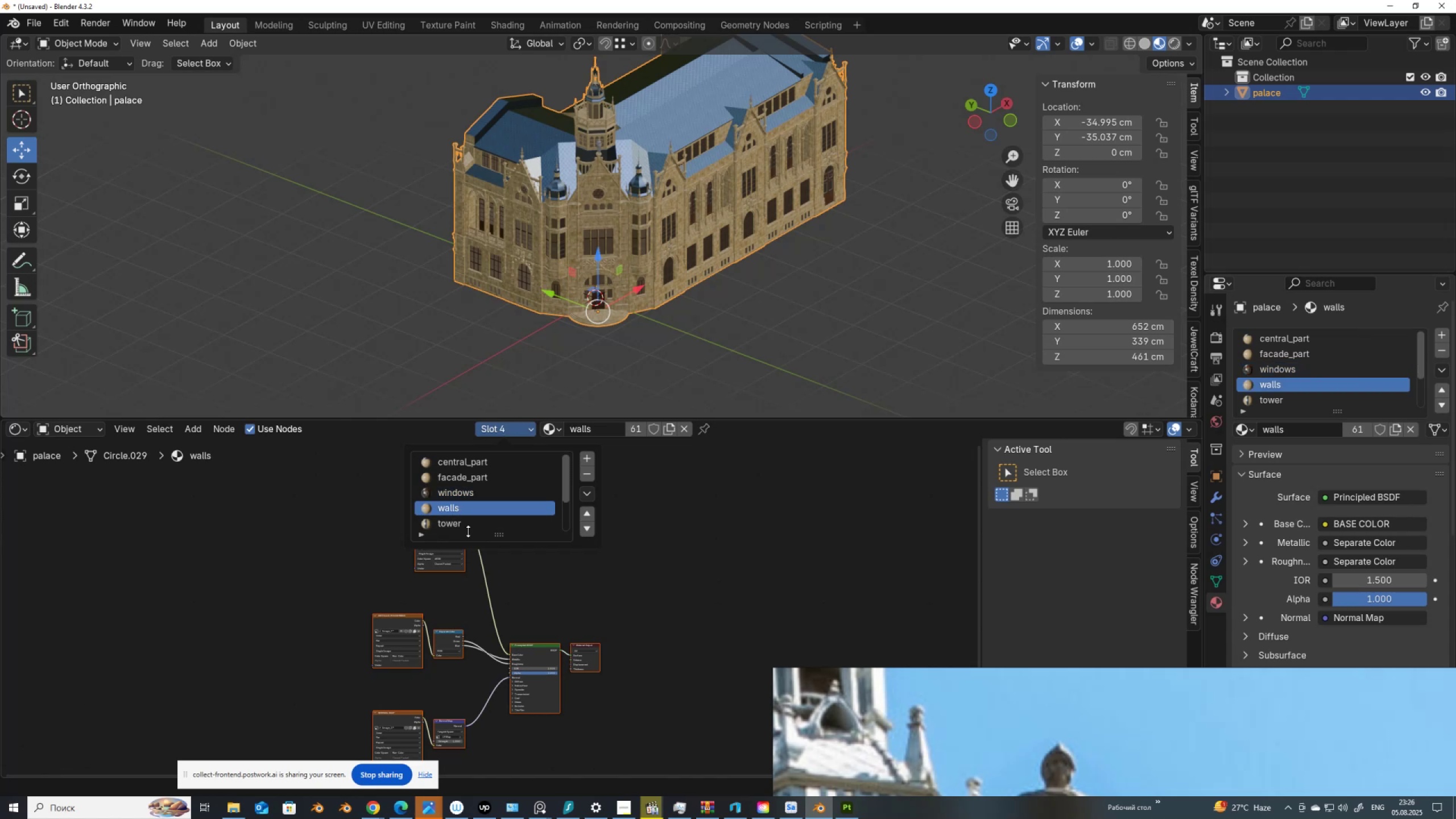 
left_click([468, 531])
 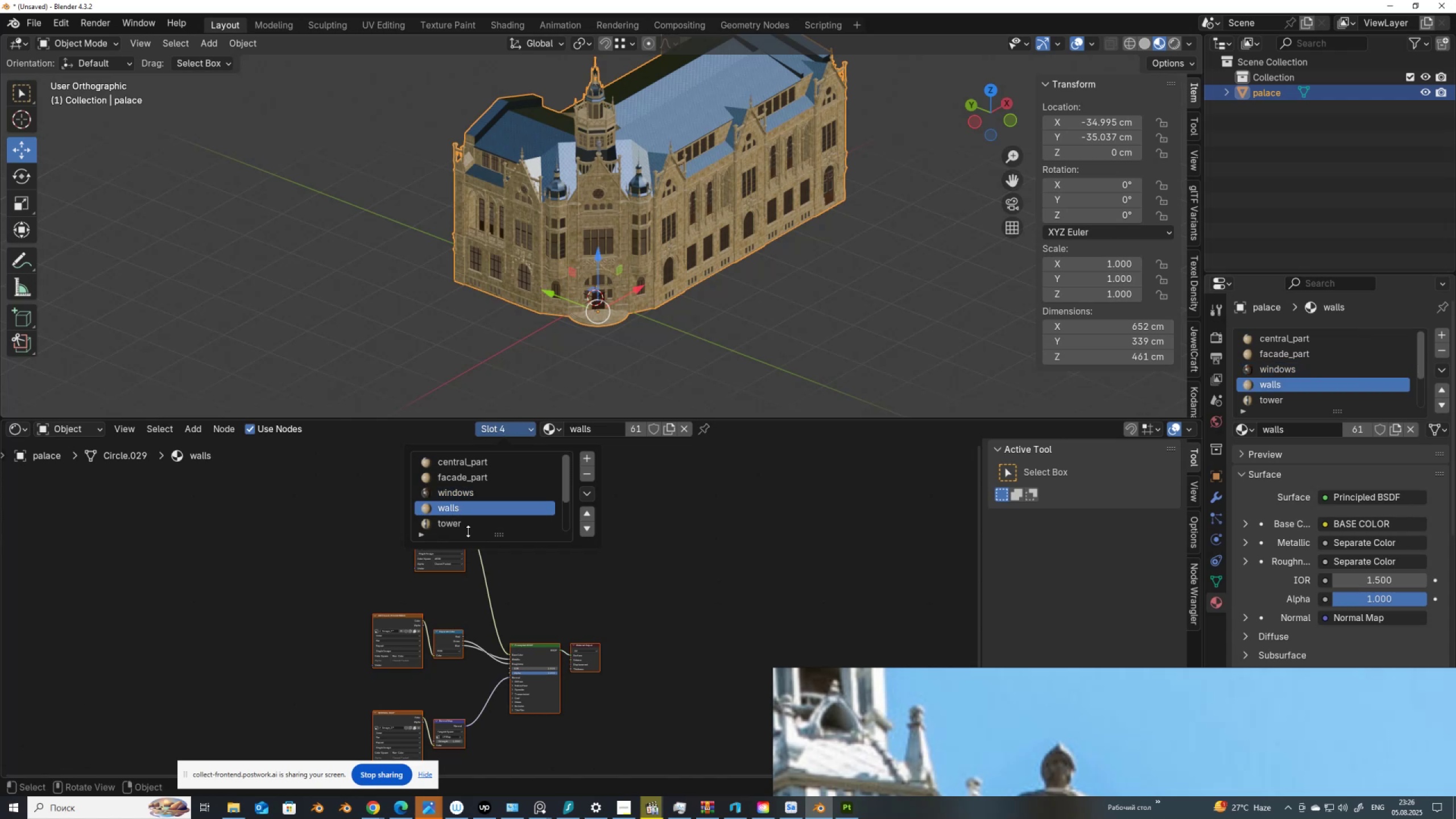 
scroll: coordinate [468, 531], scroll_direction: down, amount: 3.0
 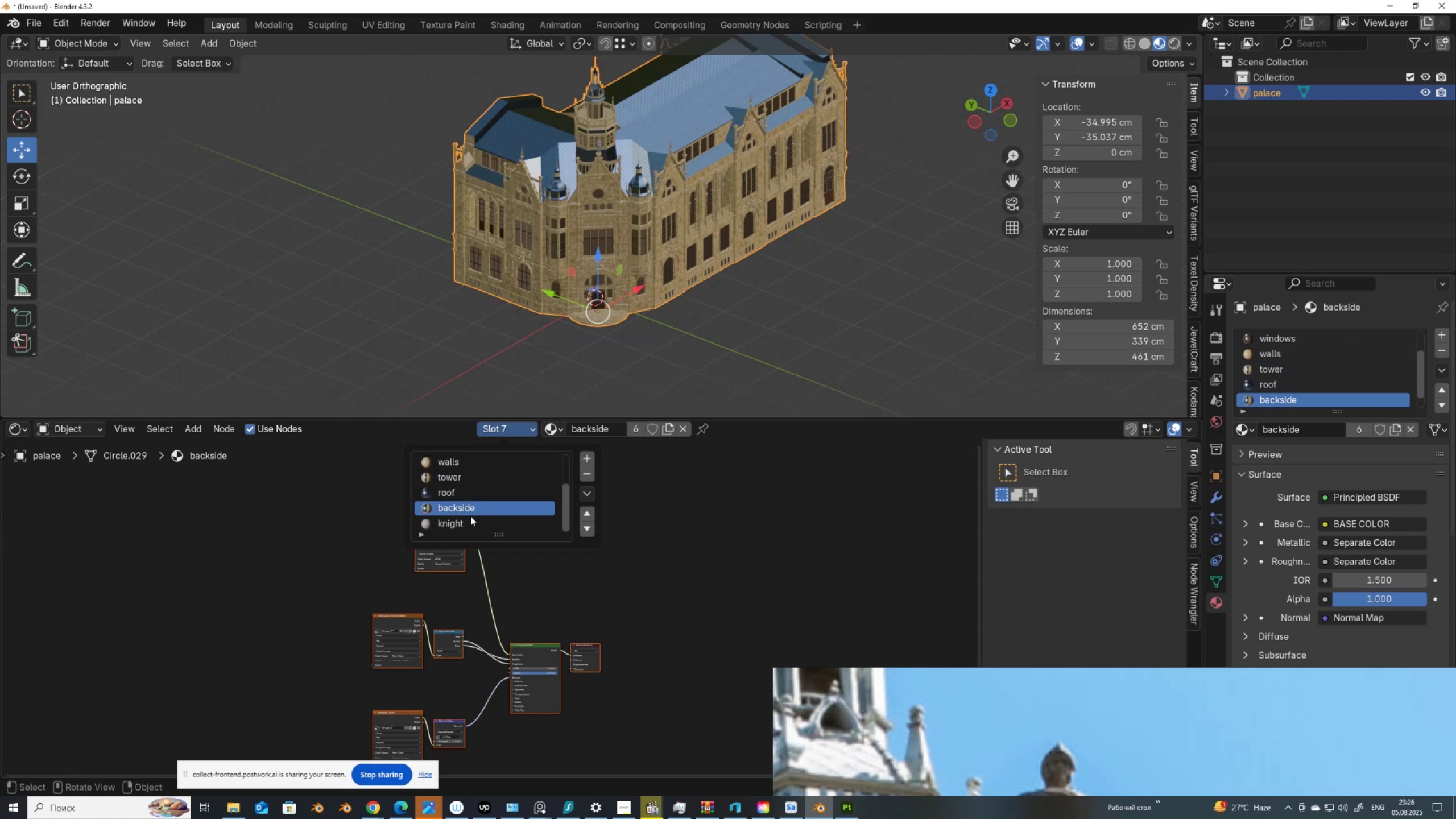 
double_click([465, 523])
 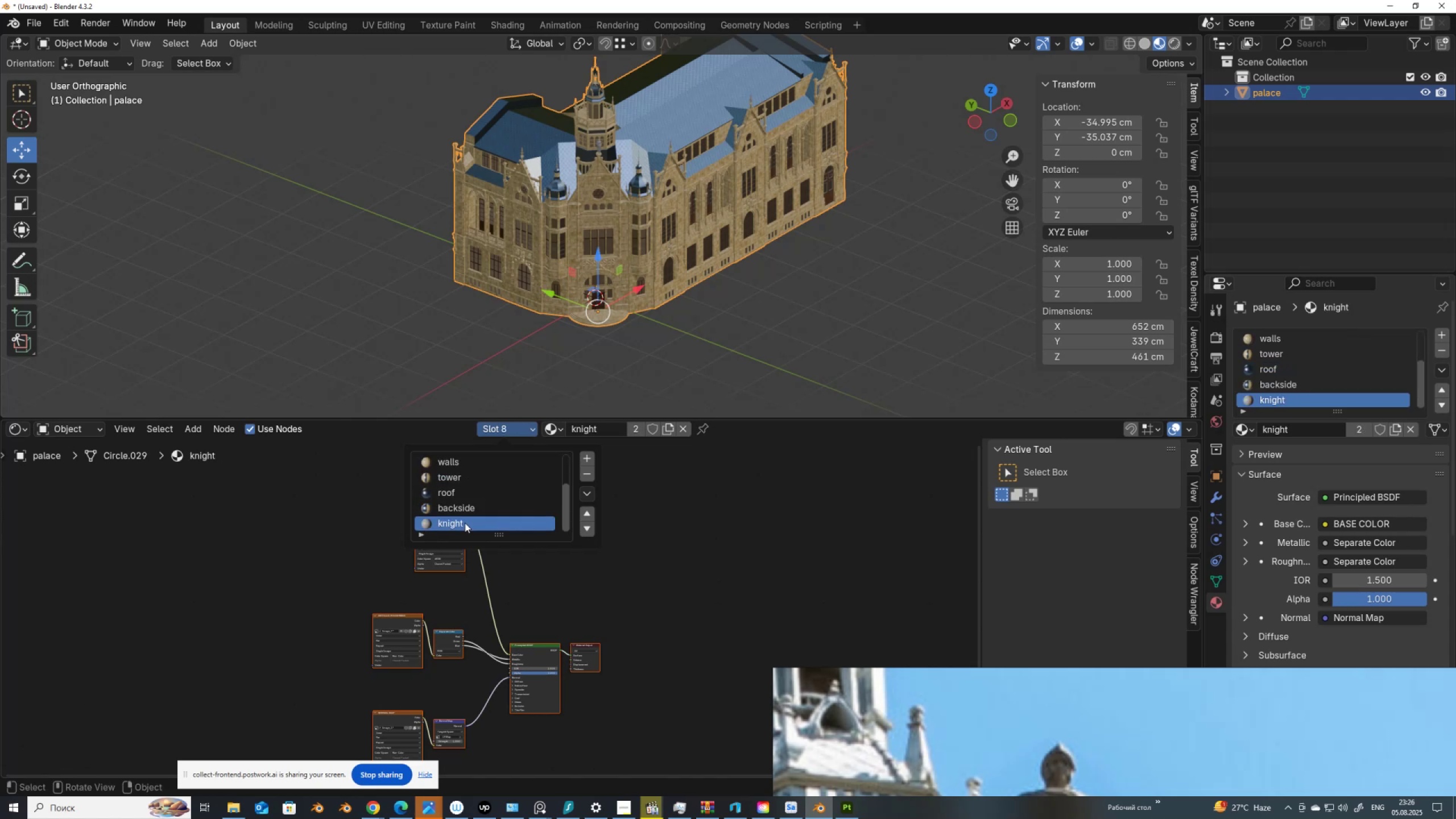 
scroll: coordinate [465, 516], scroll_direction: down, amount: 9.0
 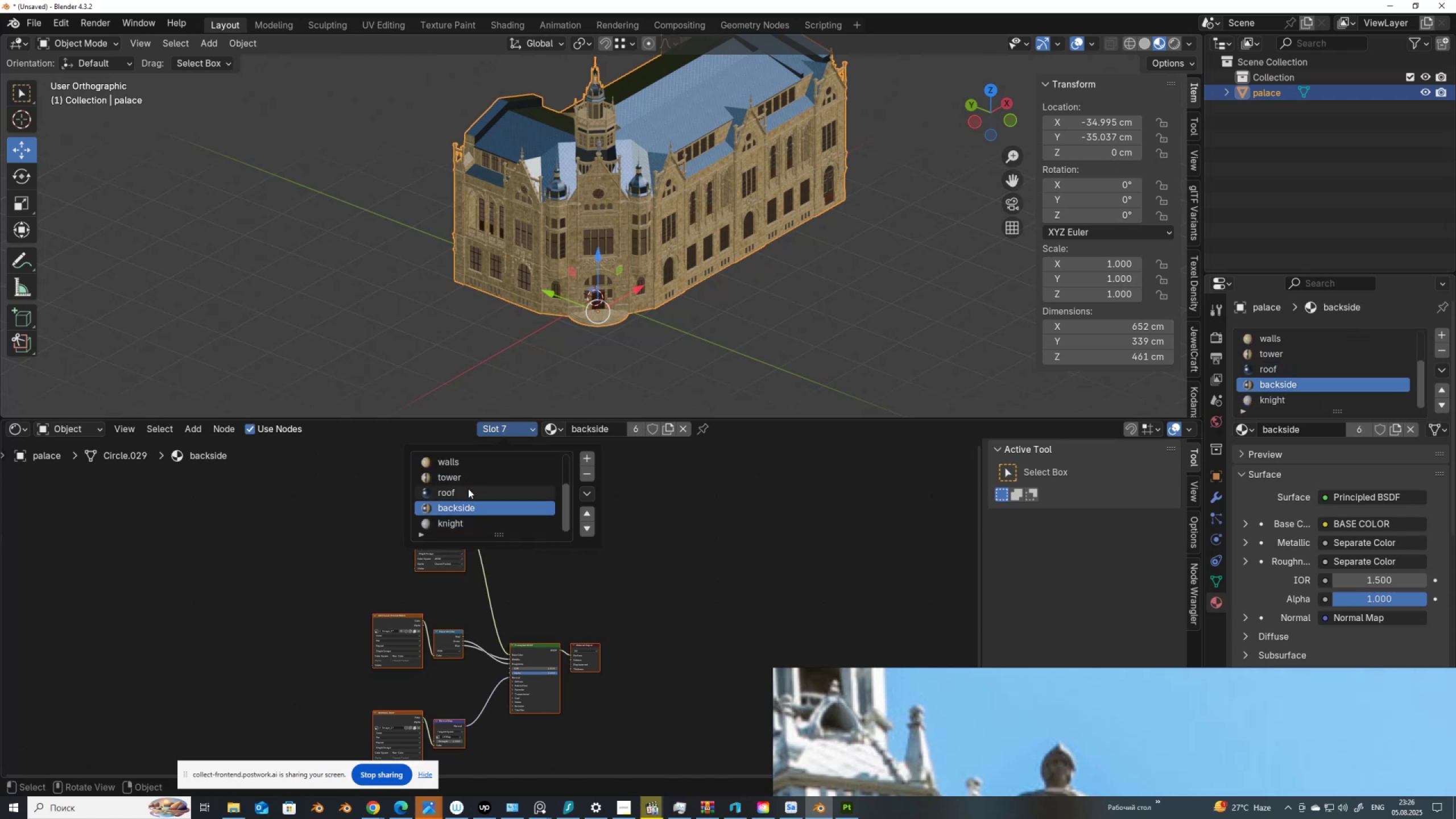 
double_click([467, 486])
 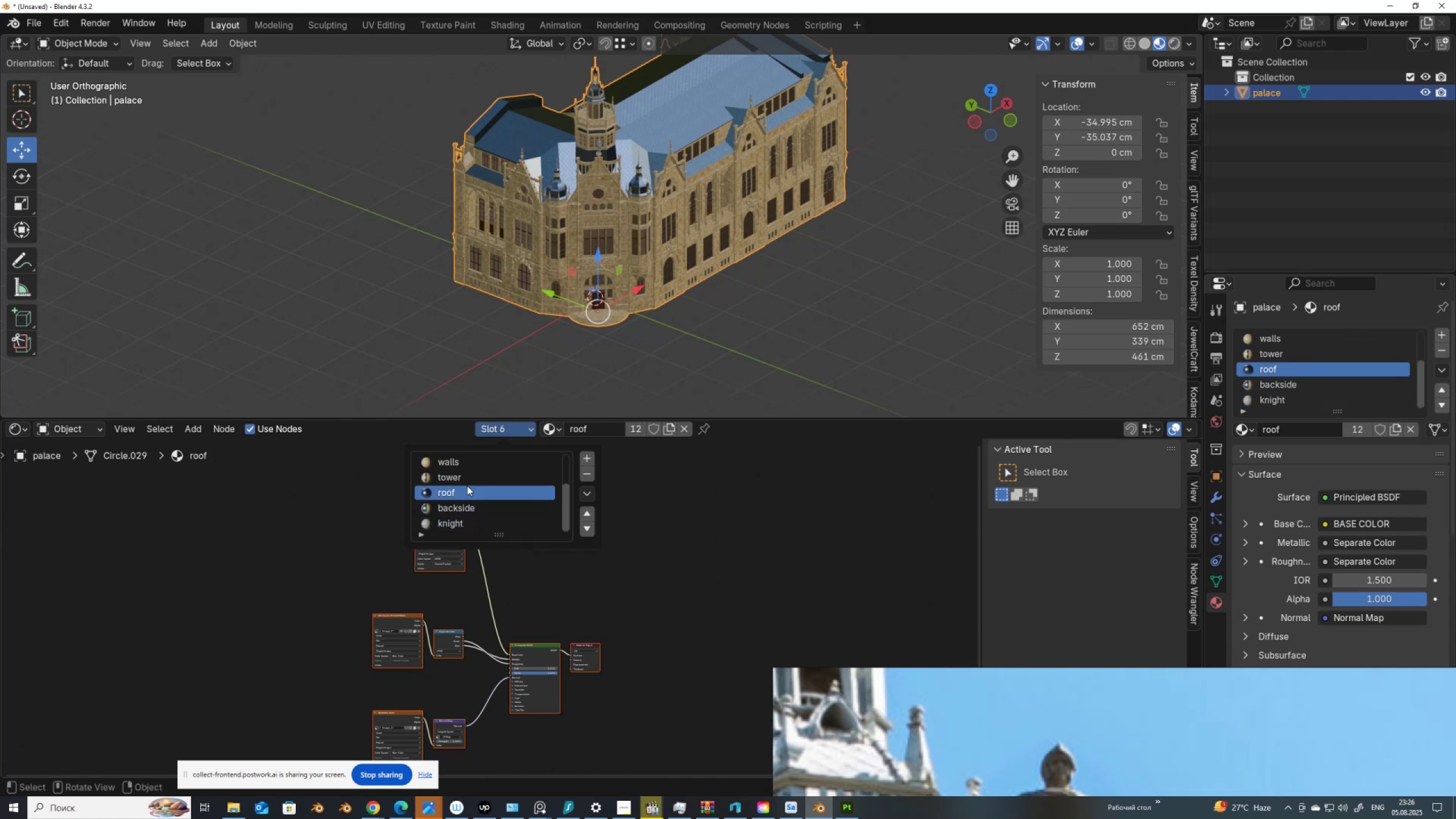 
scroll: coordinate [467, 486], scroll_direction: up, amount: 11.0
 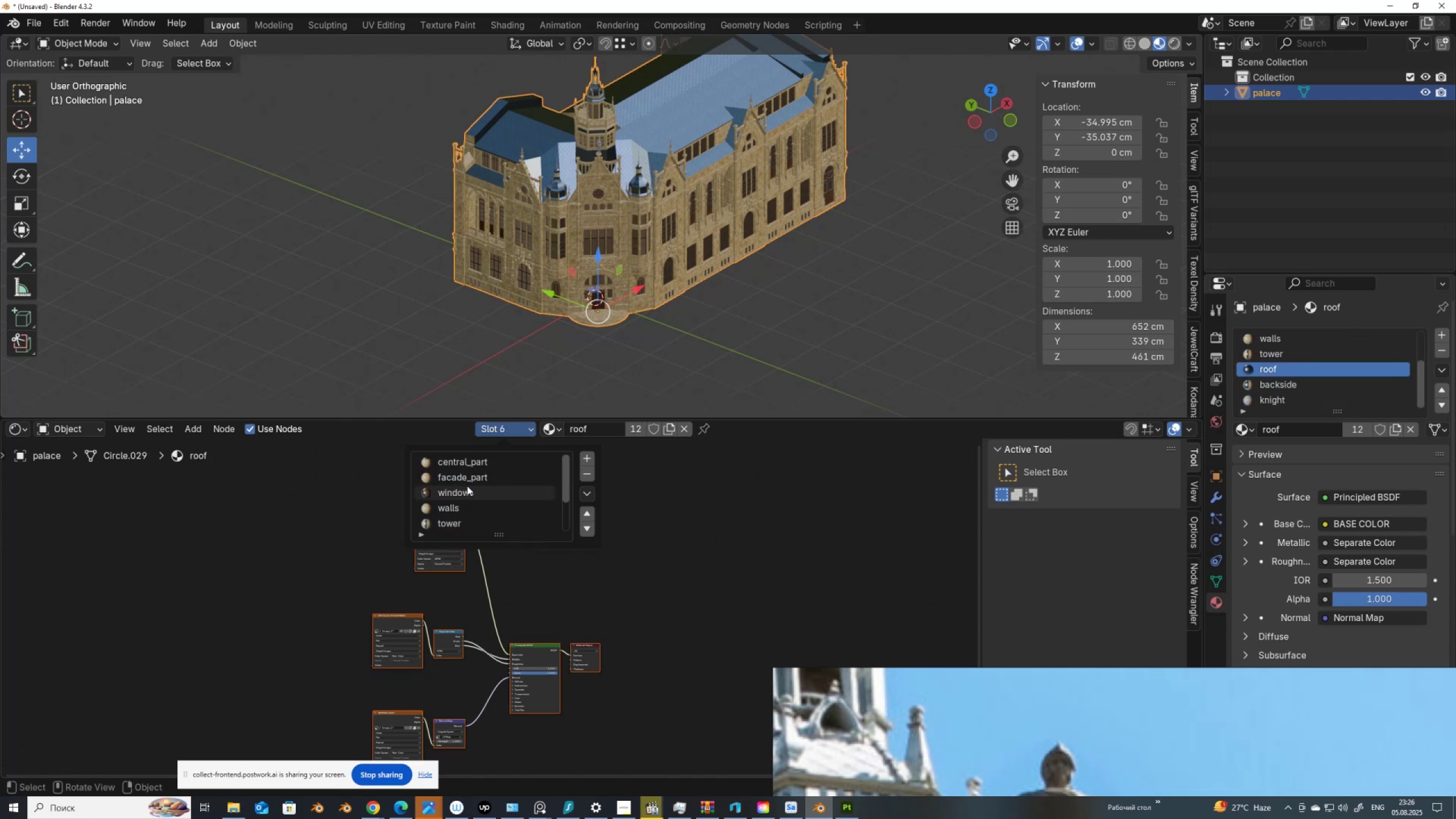 
left_click([467, 486])
 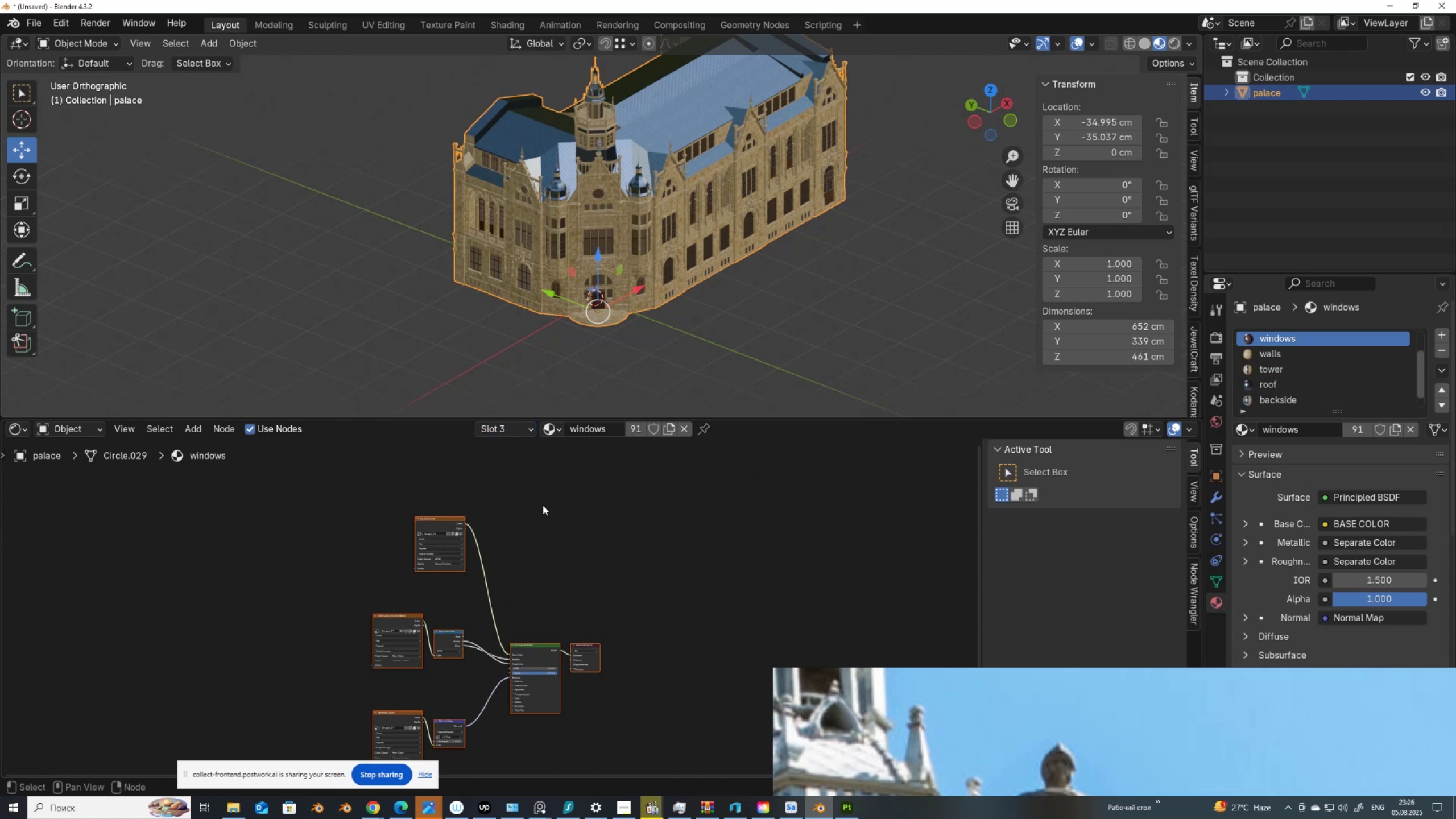 
scroll: coordinate [560, 618], scroll_direction: up, amount: 13.0
 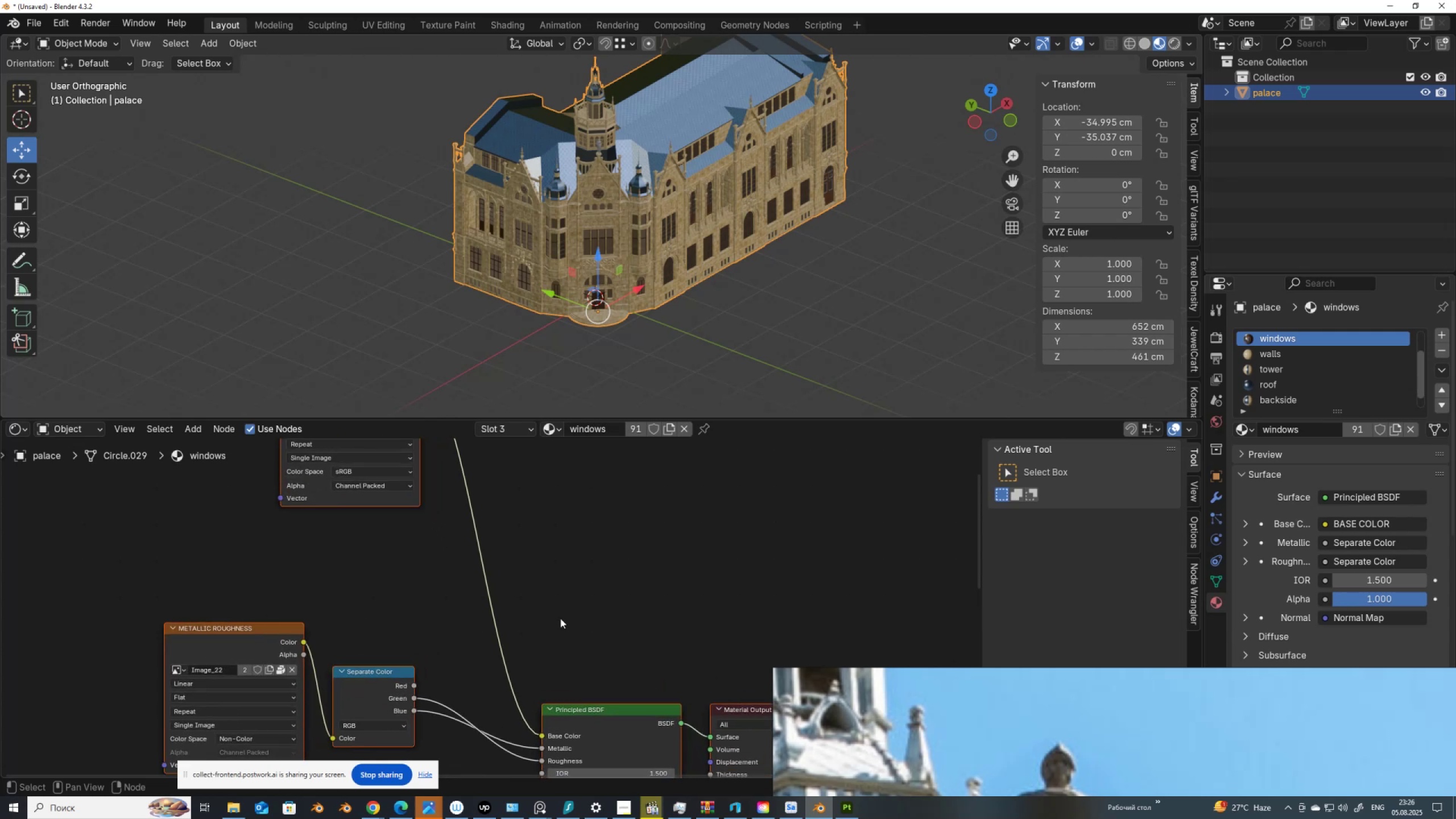 
wait(7.48)
 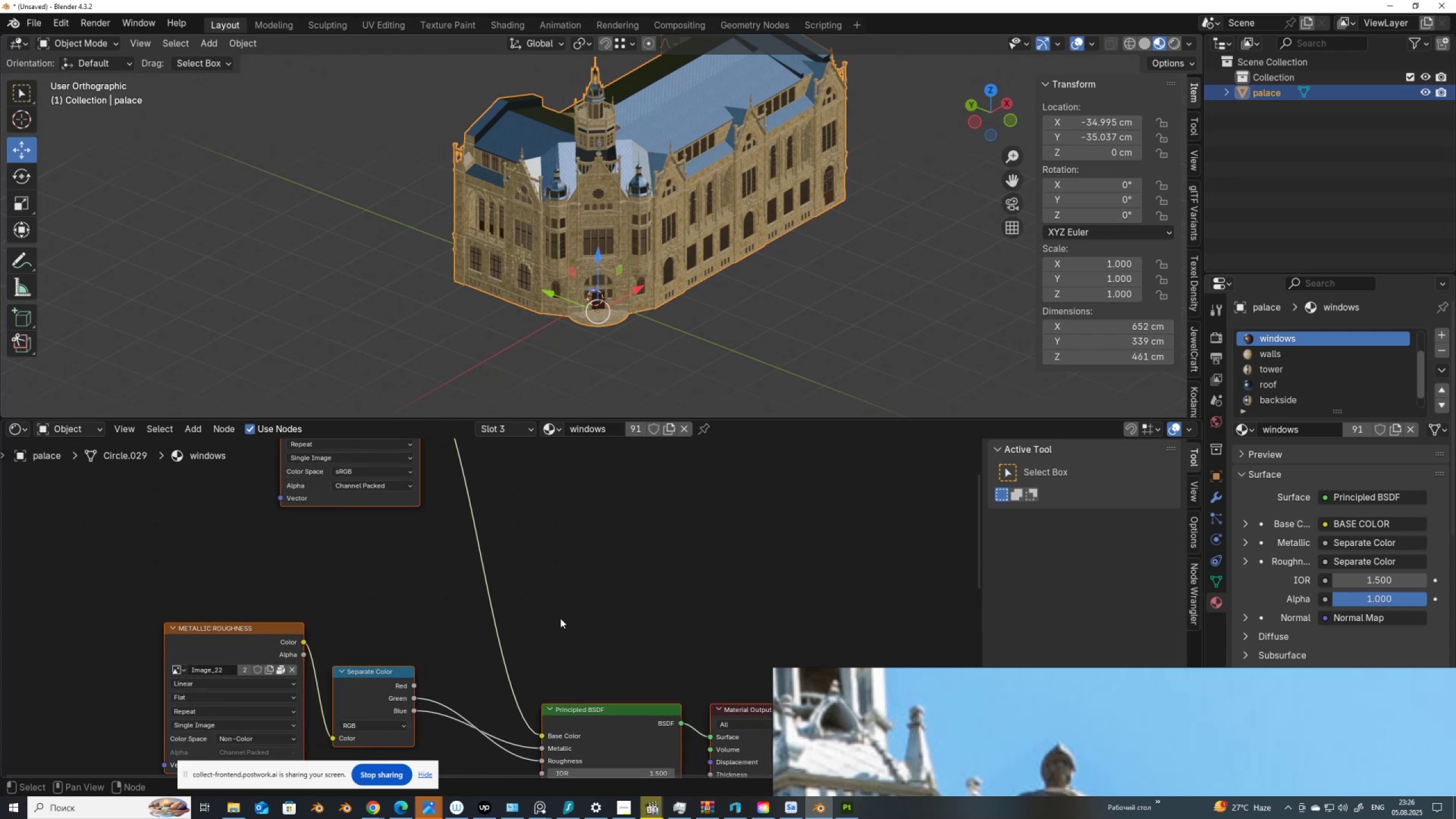 
left_click([232, 810])
 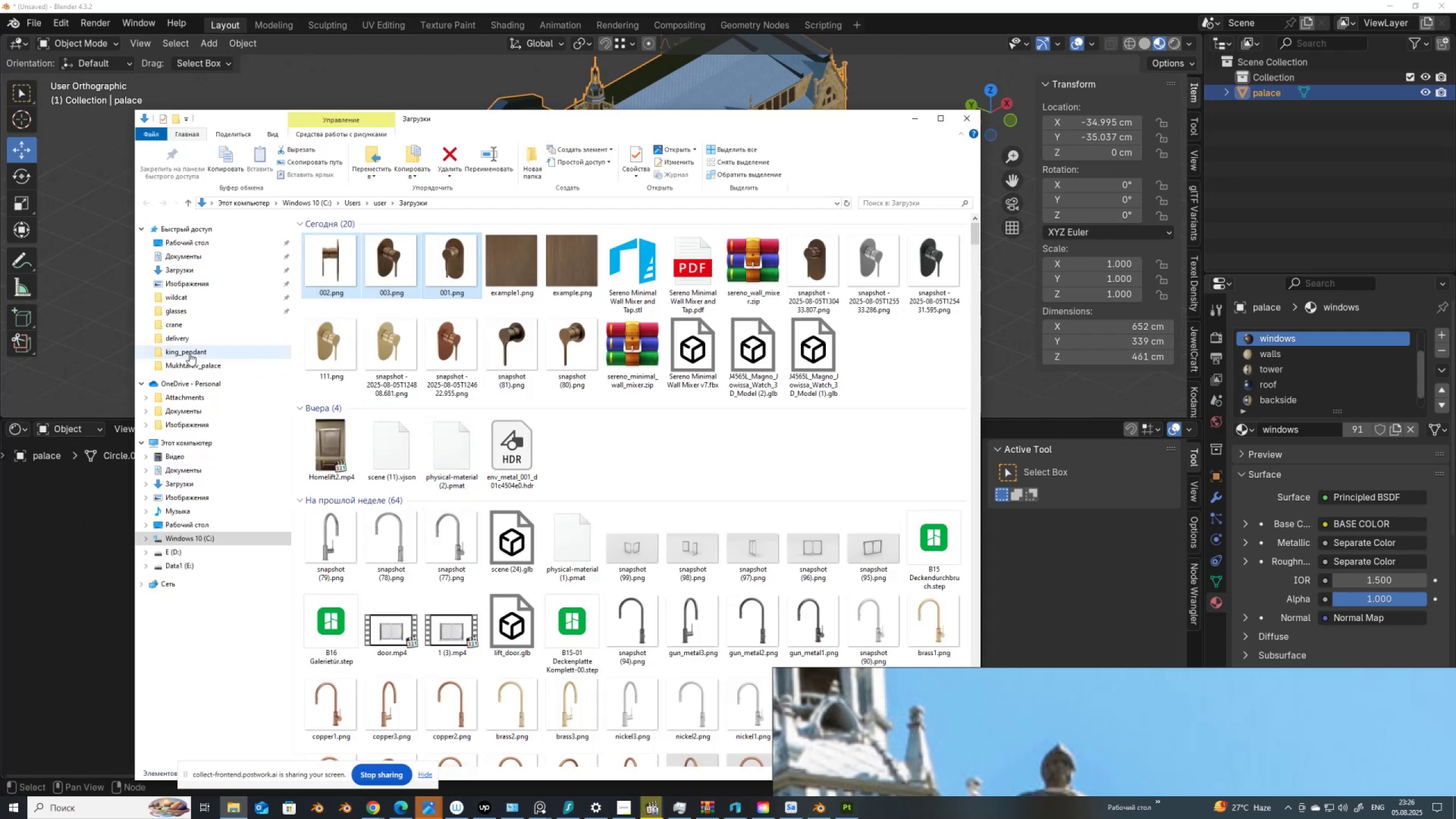 
left_click([187, 366])
 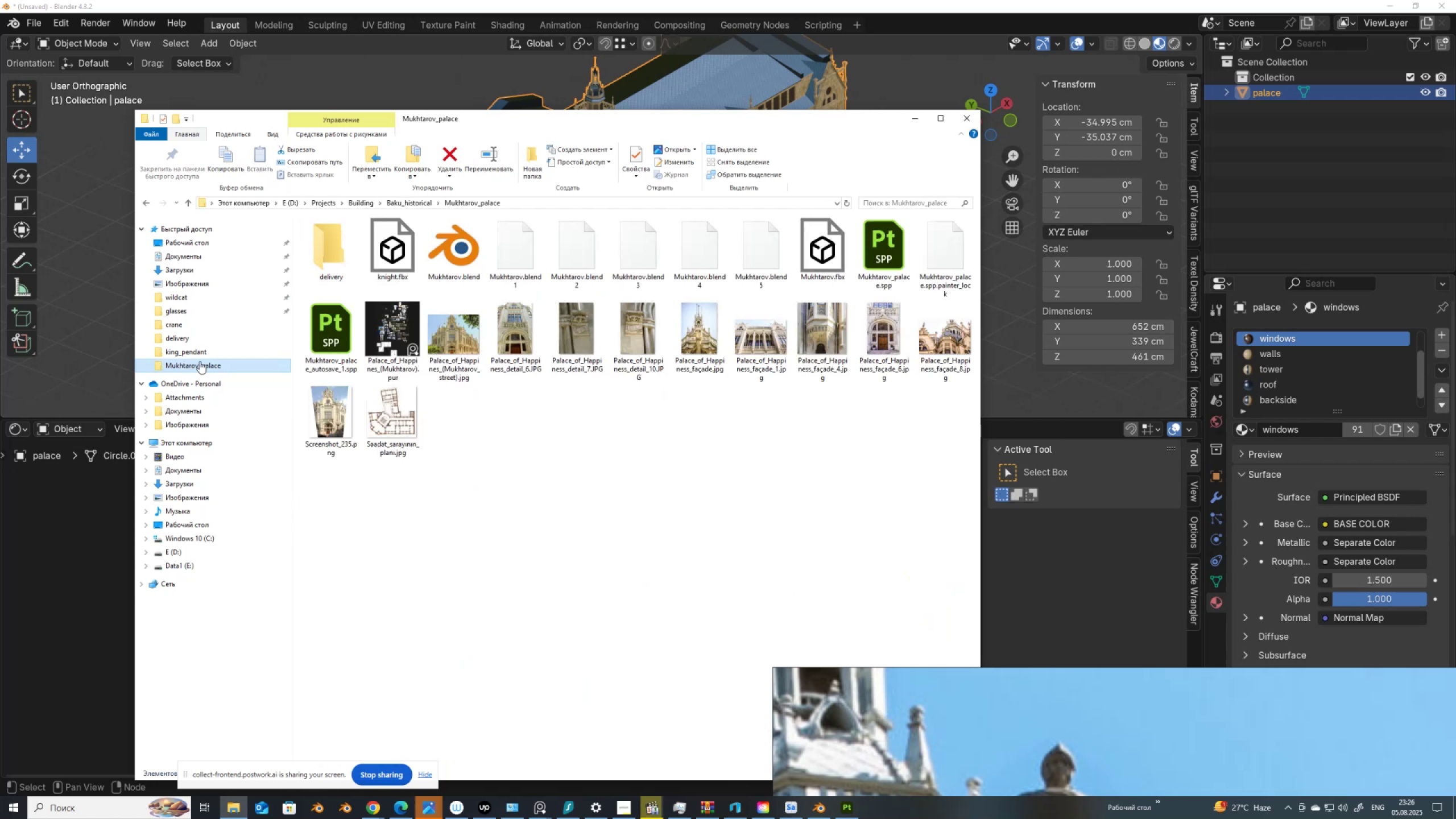 
mouse_move([317, 335])
 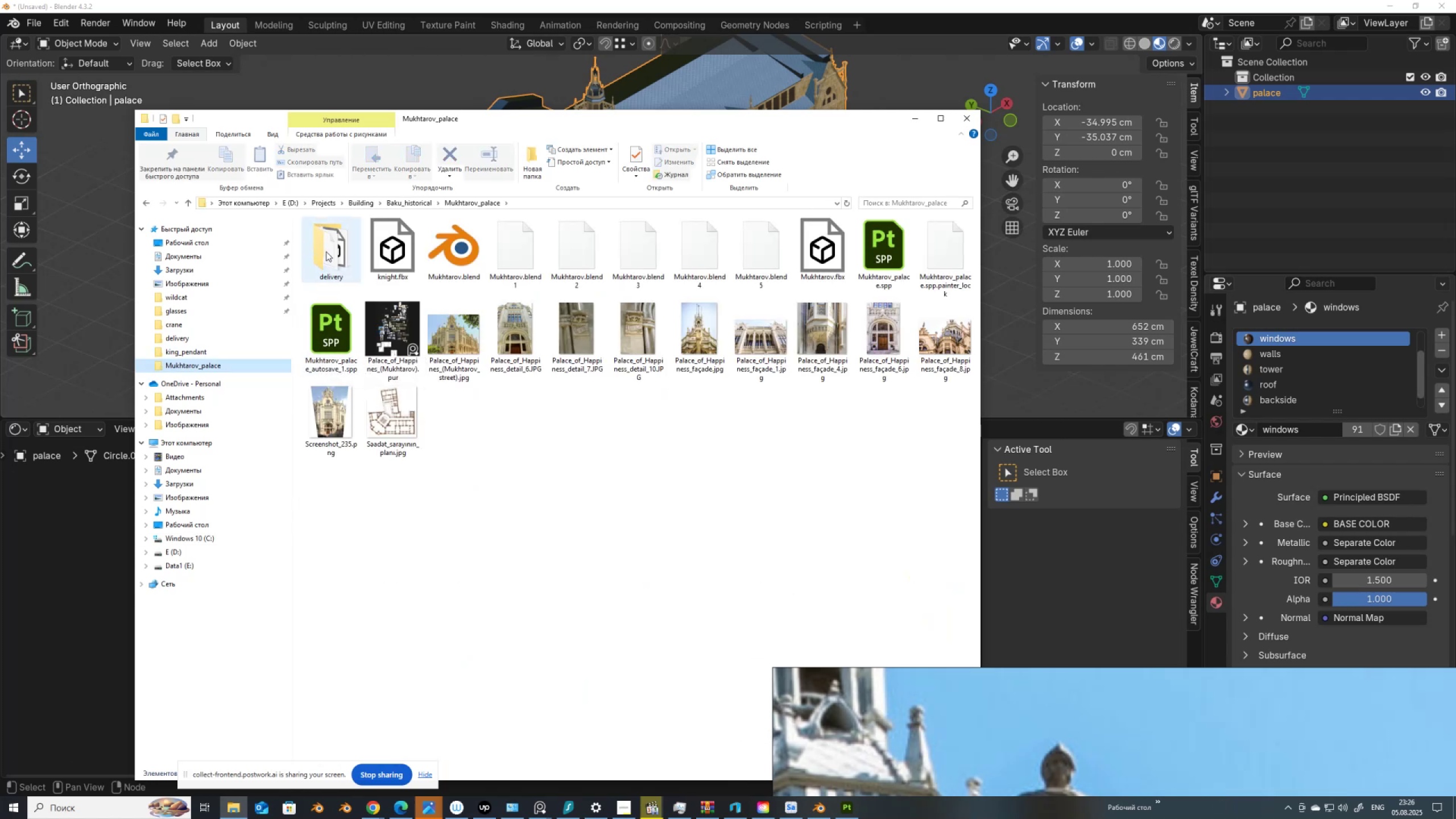 
double_click([326, 251])
 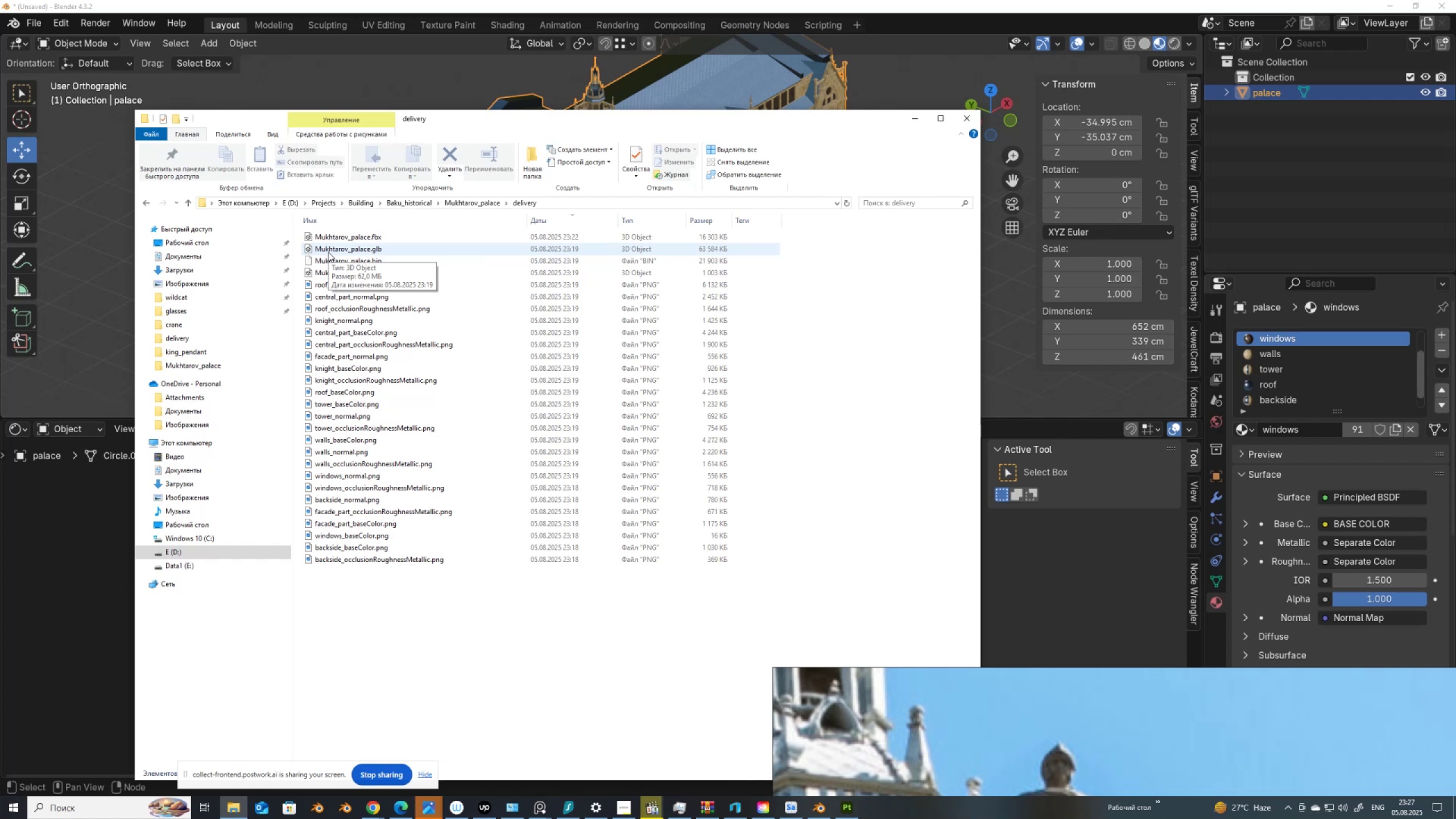 
wait(22.49)
 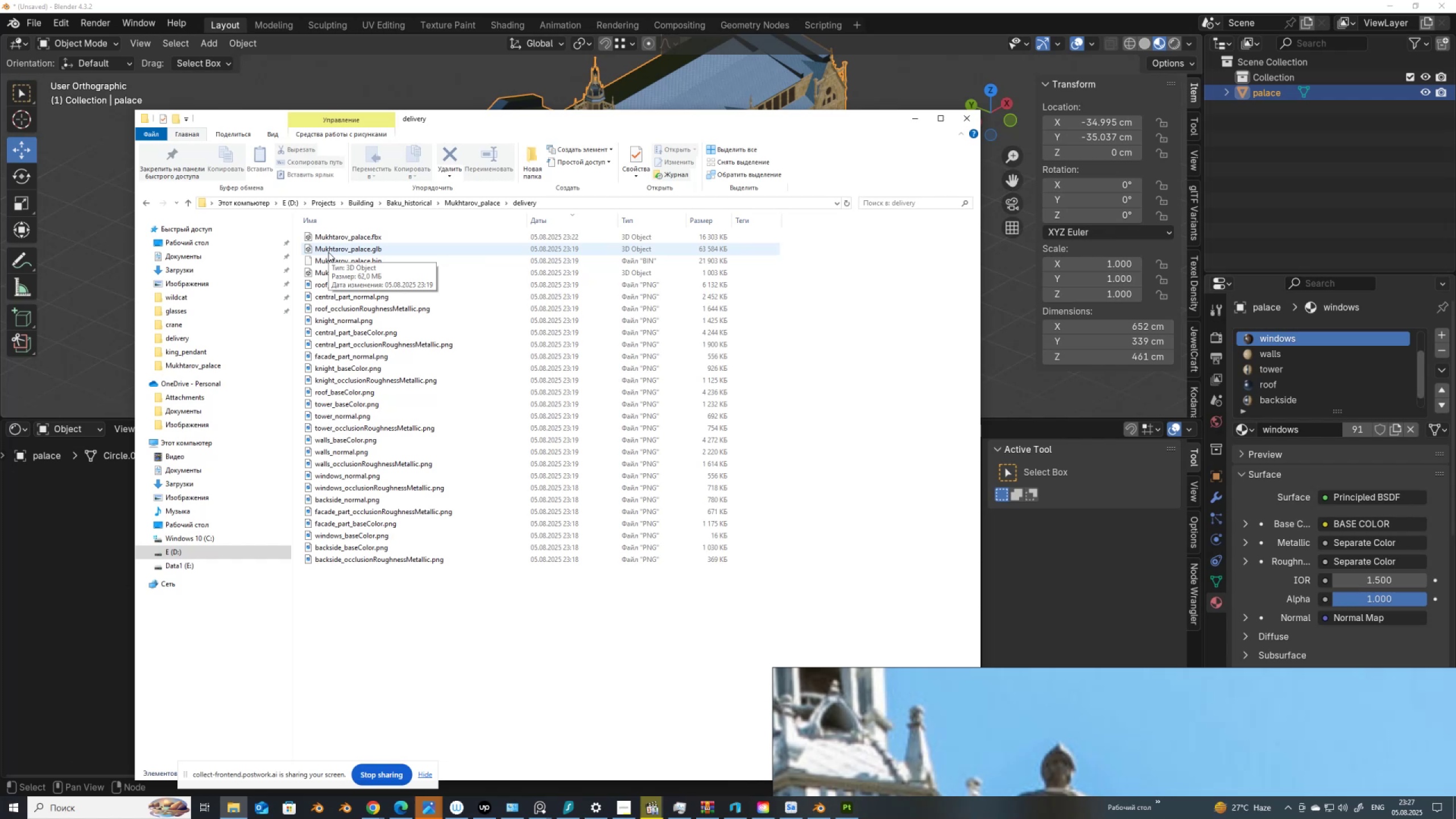 
mouse_move([437, 284])
 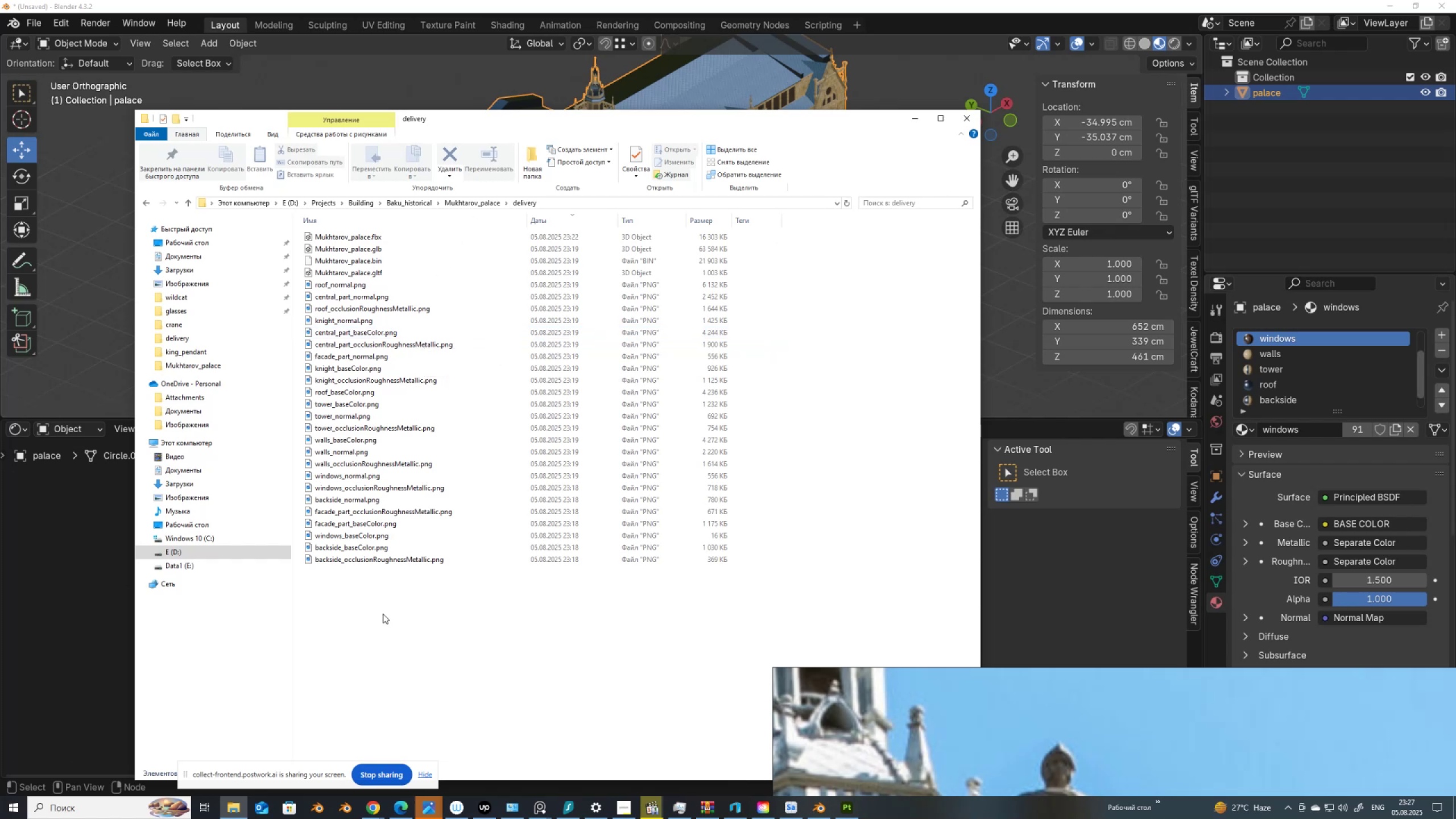 
right_click([387, 597])
 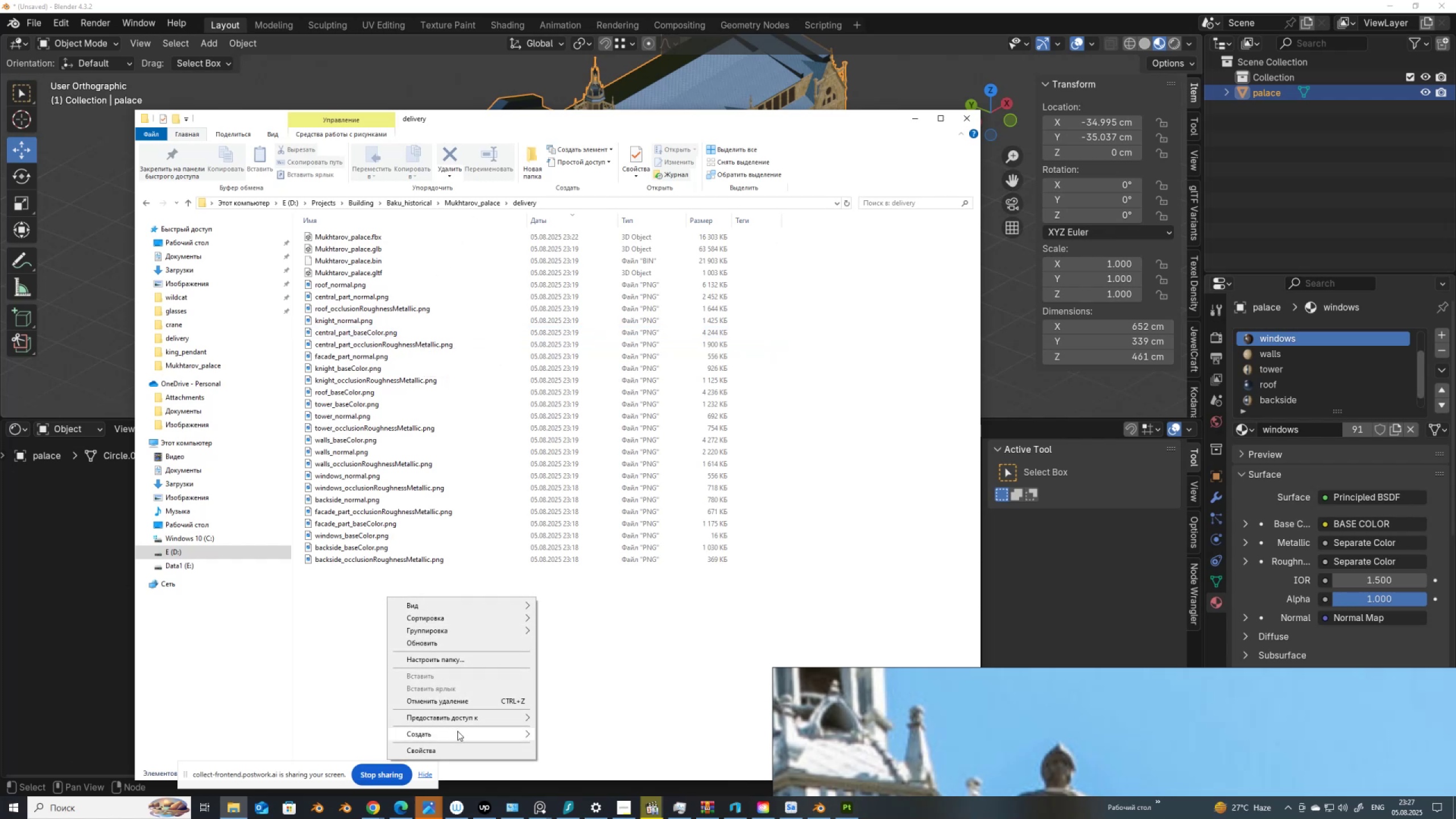 
left_click([458, 731])
 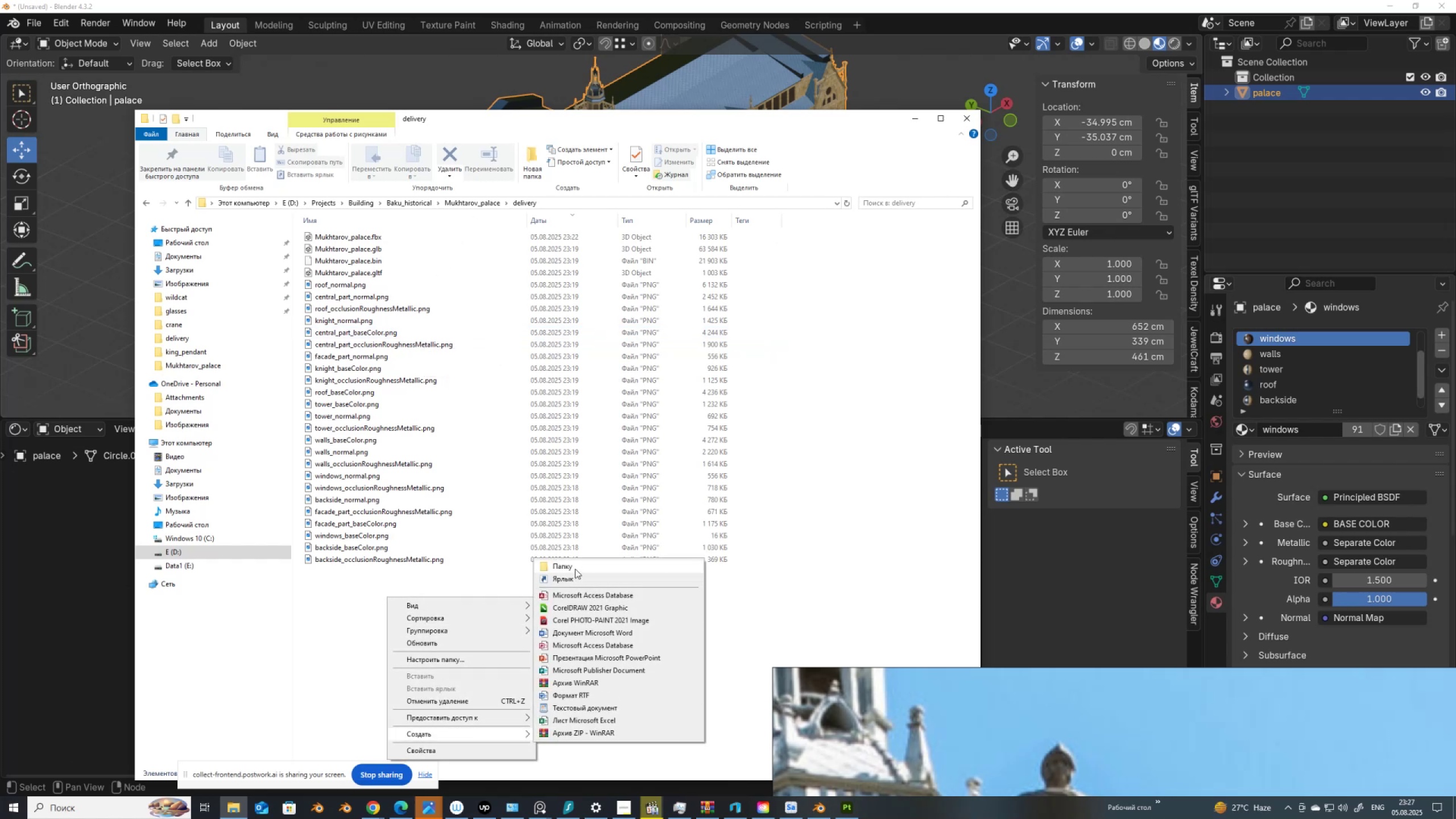 
left_click([575, 569])
 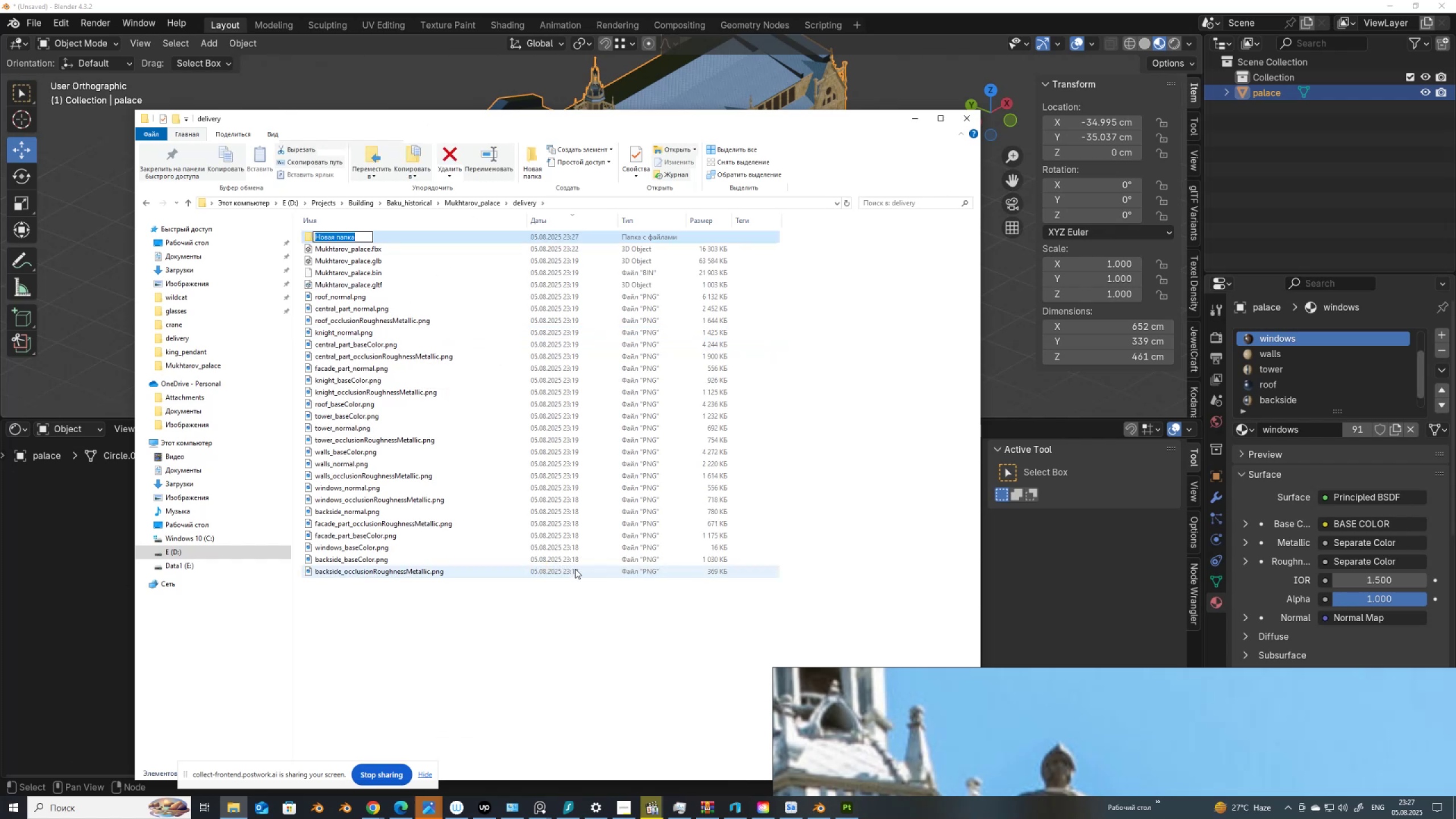 
type(fbx)
 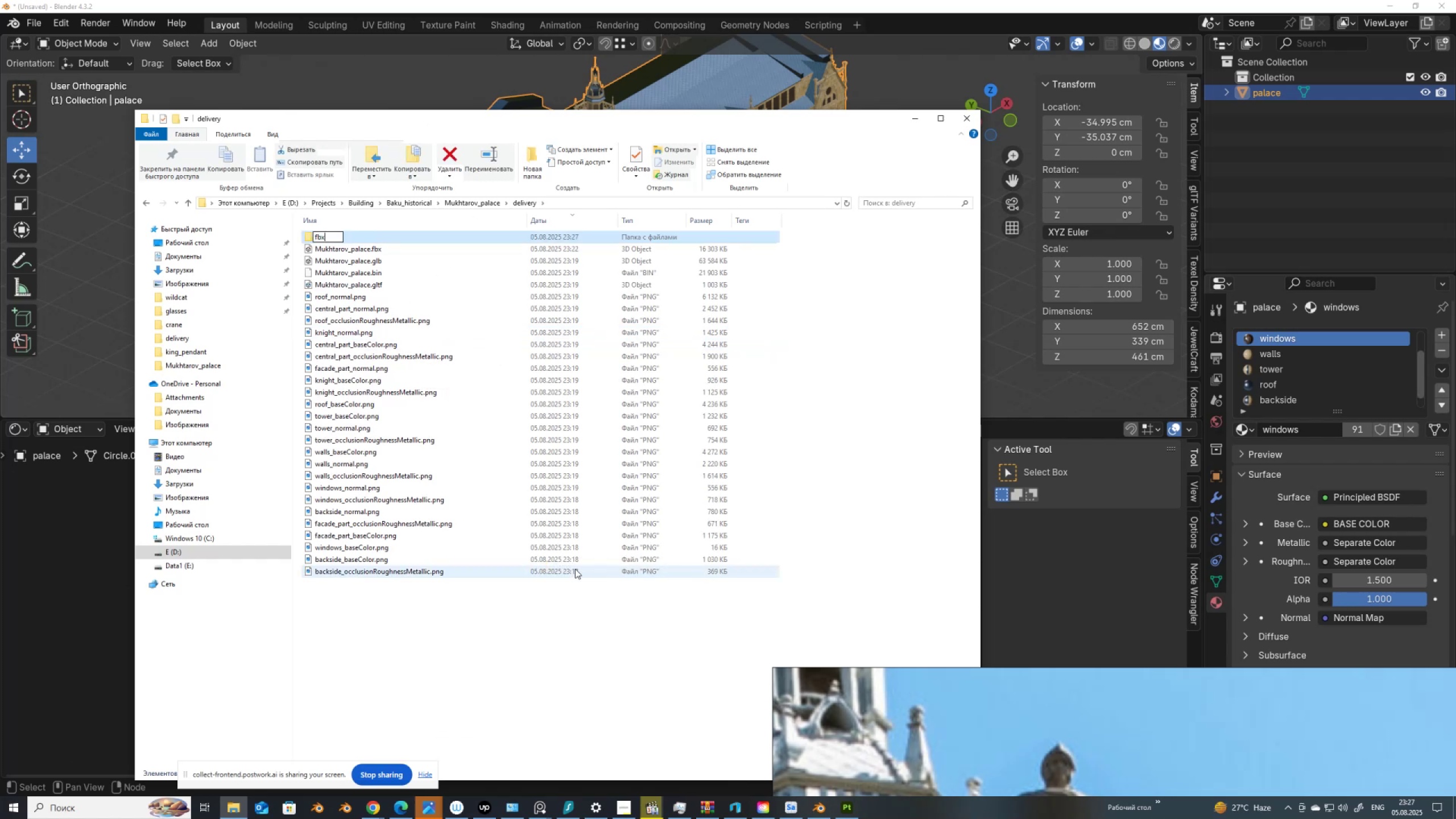 
key(Enter)
 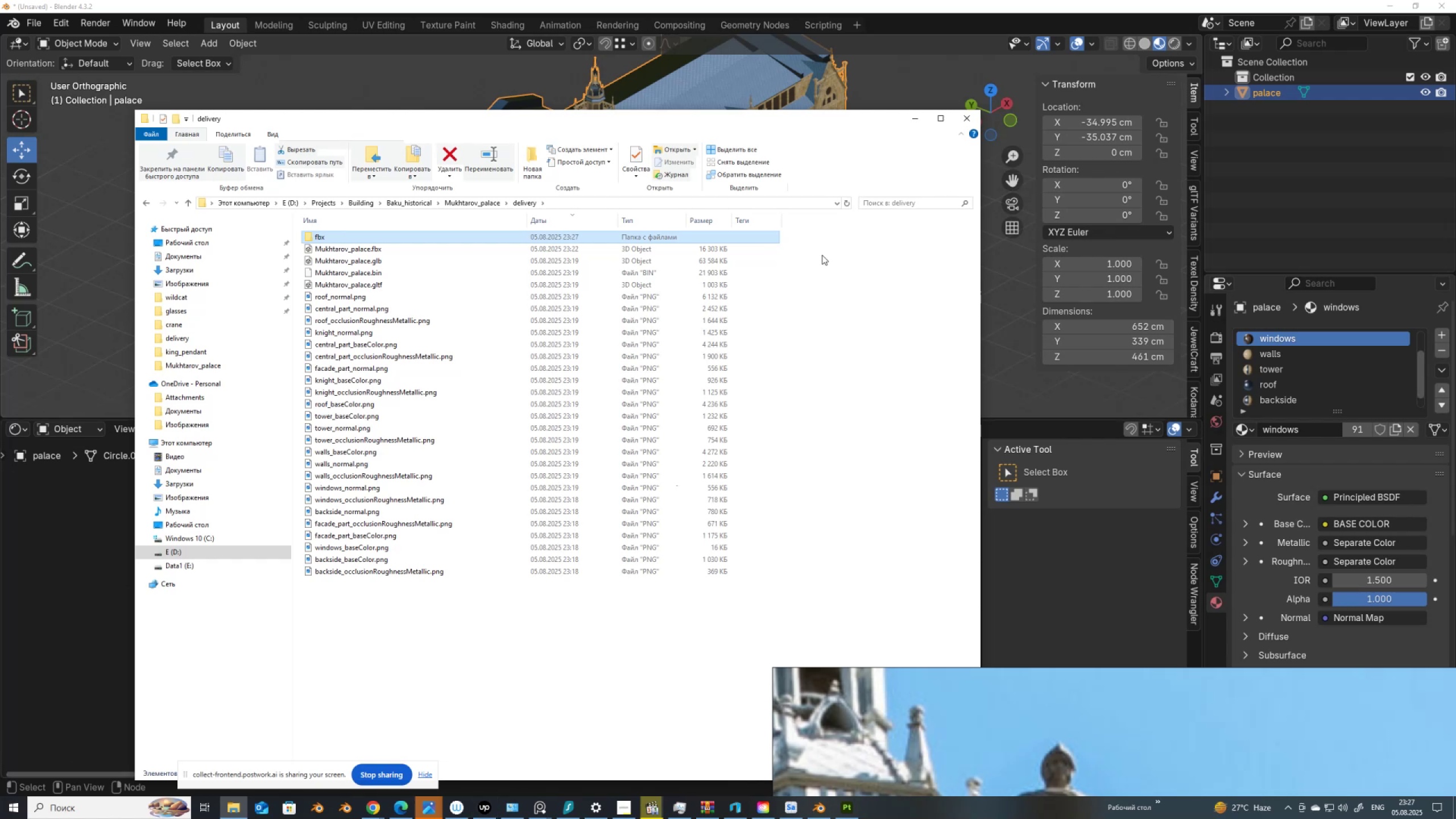 
left_click([918, 119])
 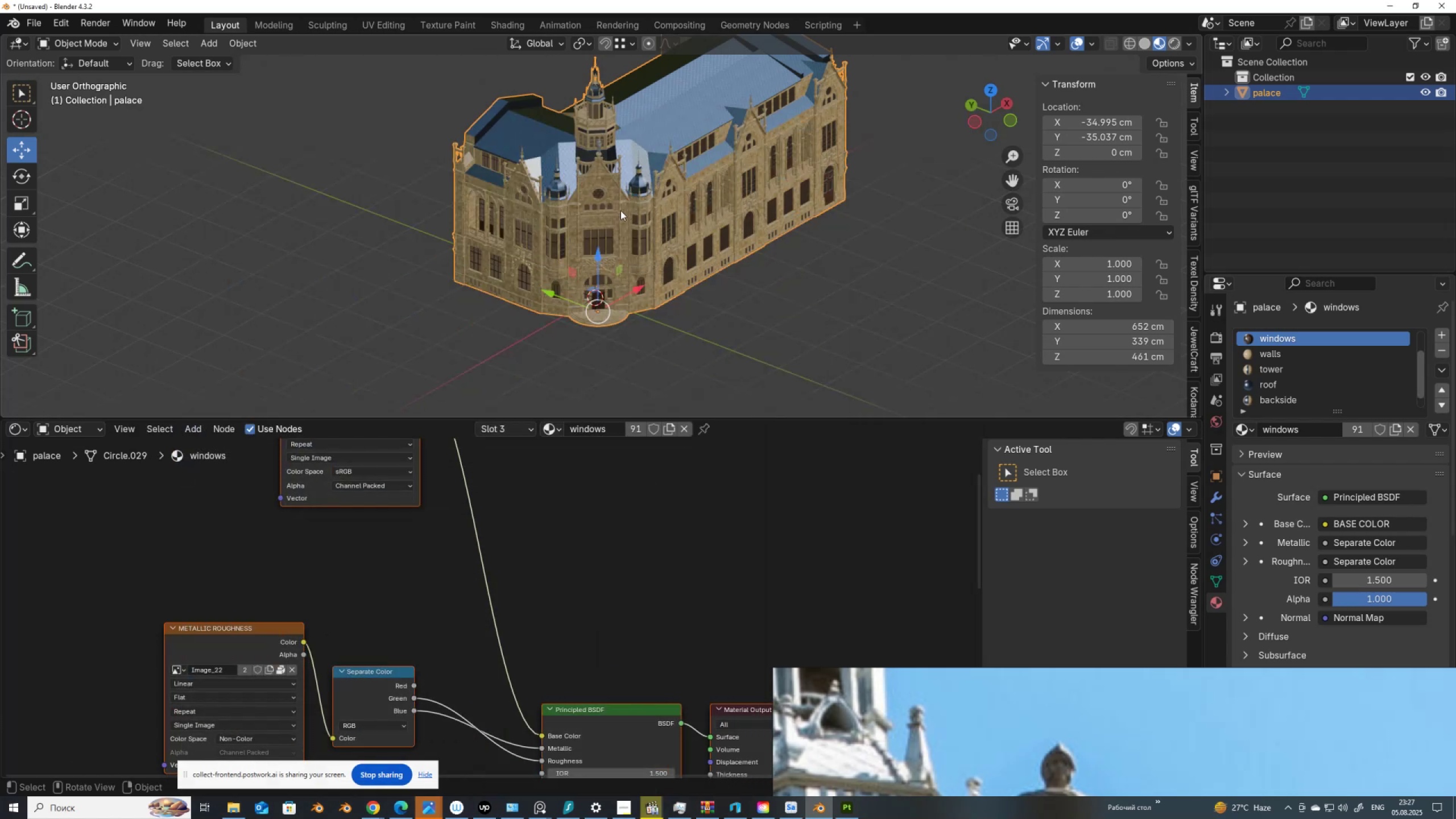 
right_click([621, 210])
 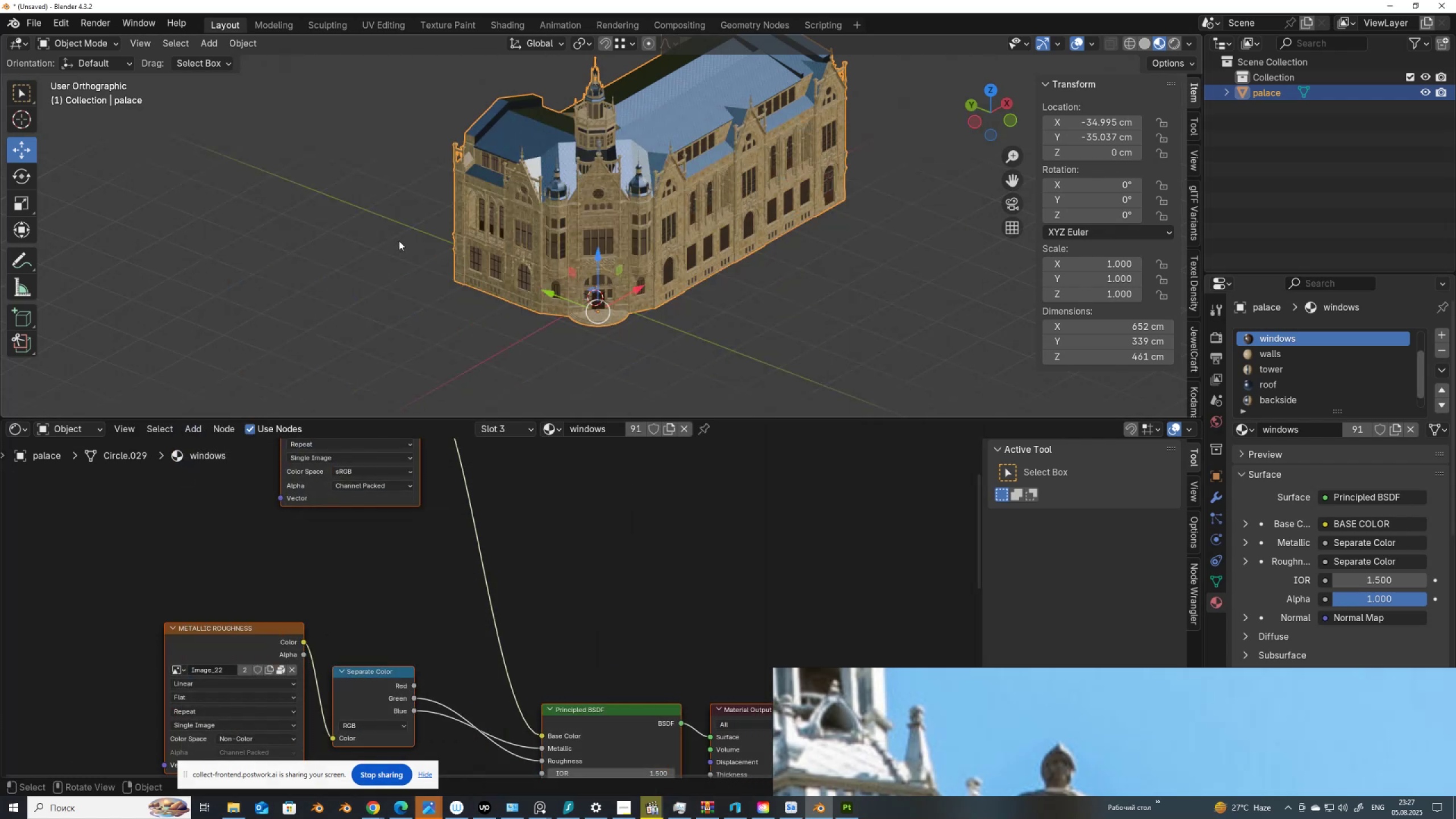 
key(Q)
 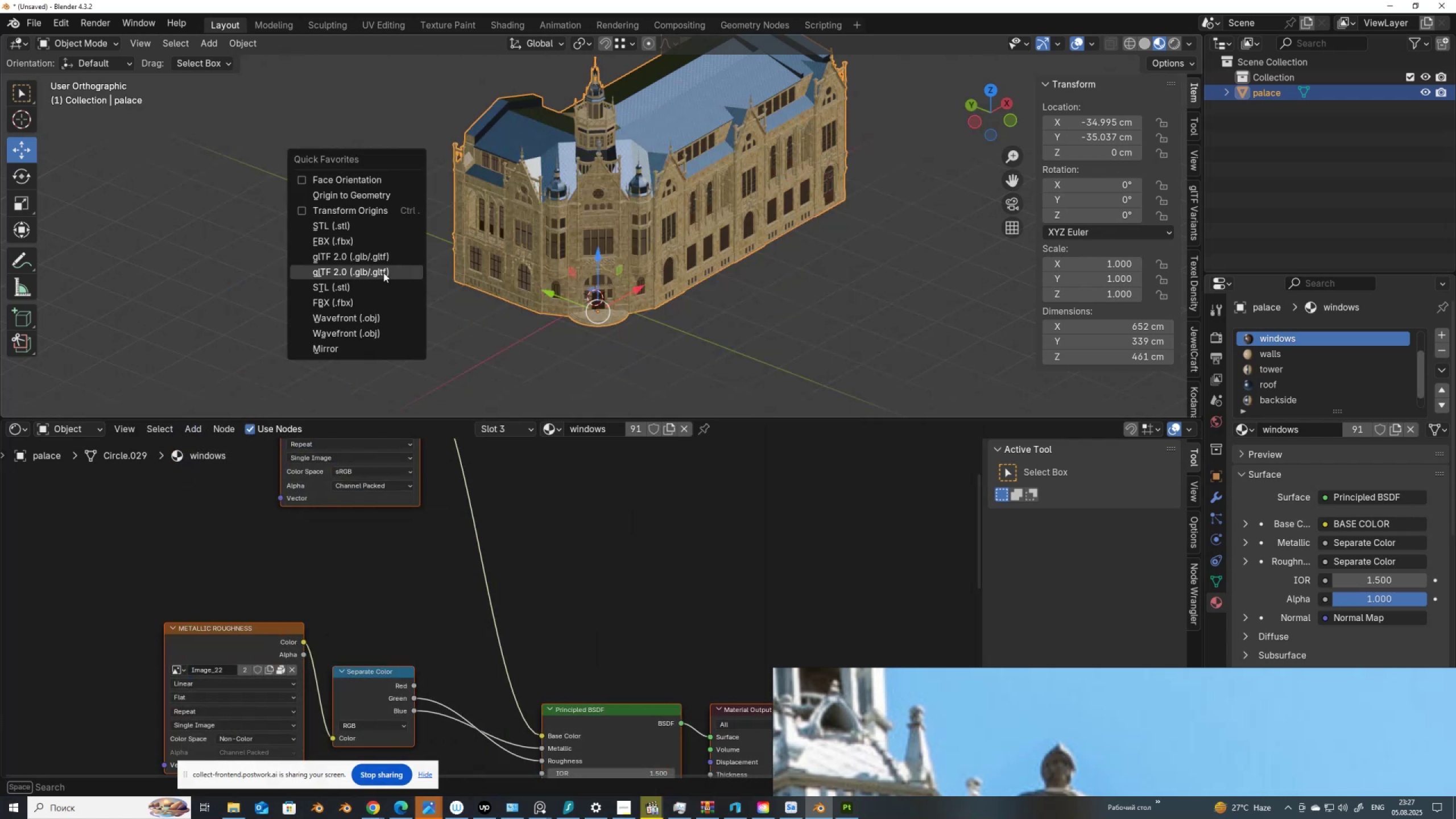 
mouse_move([379, 280])
 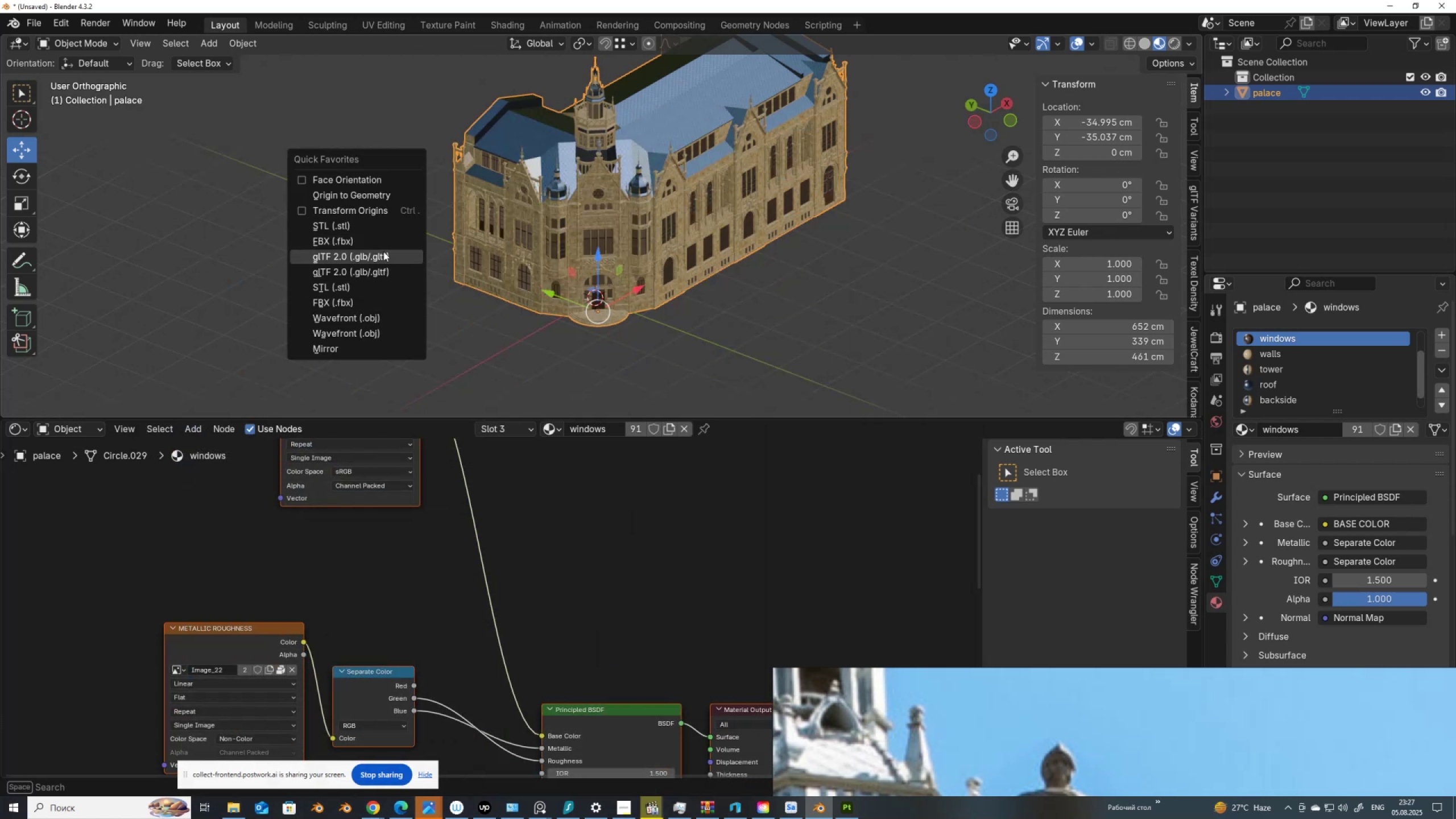 
left_click([387, 238])
 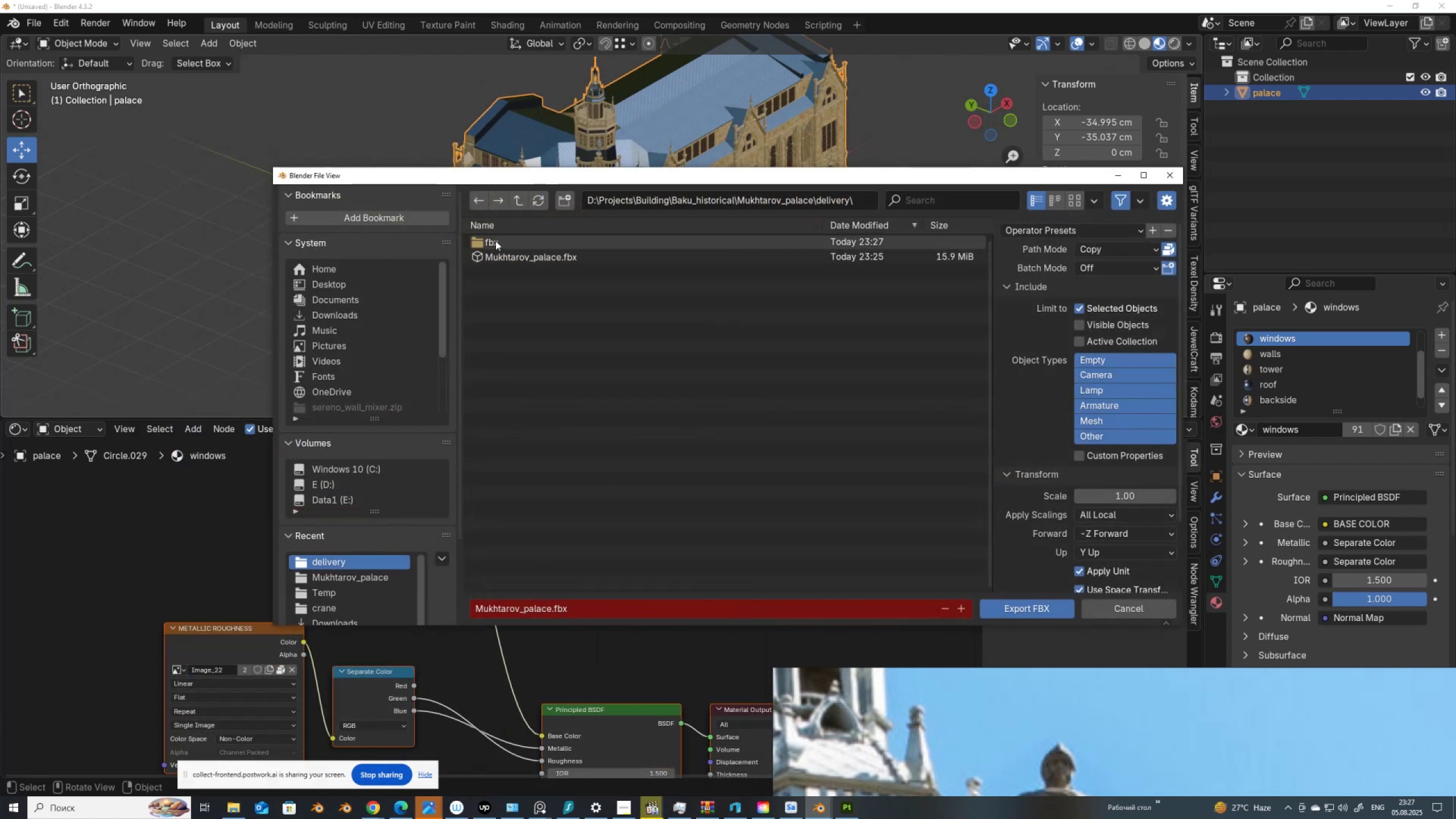 
double_click([495, 240])
 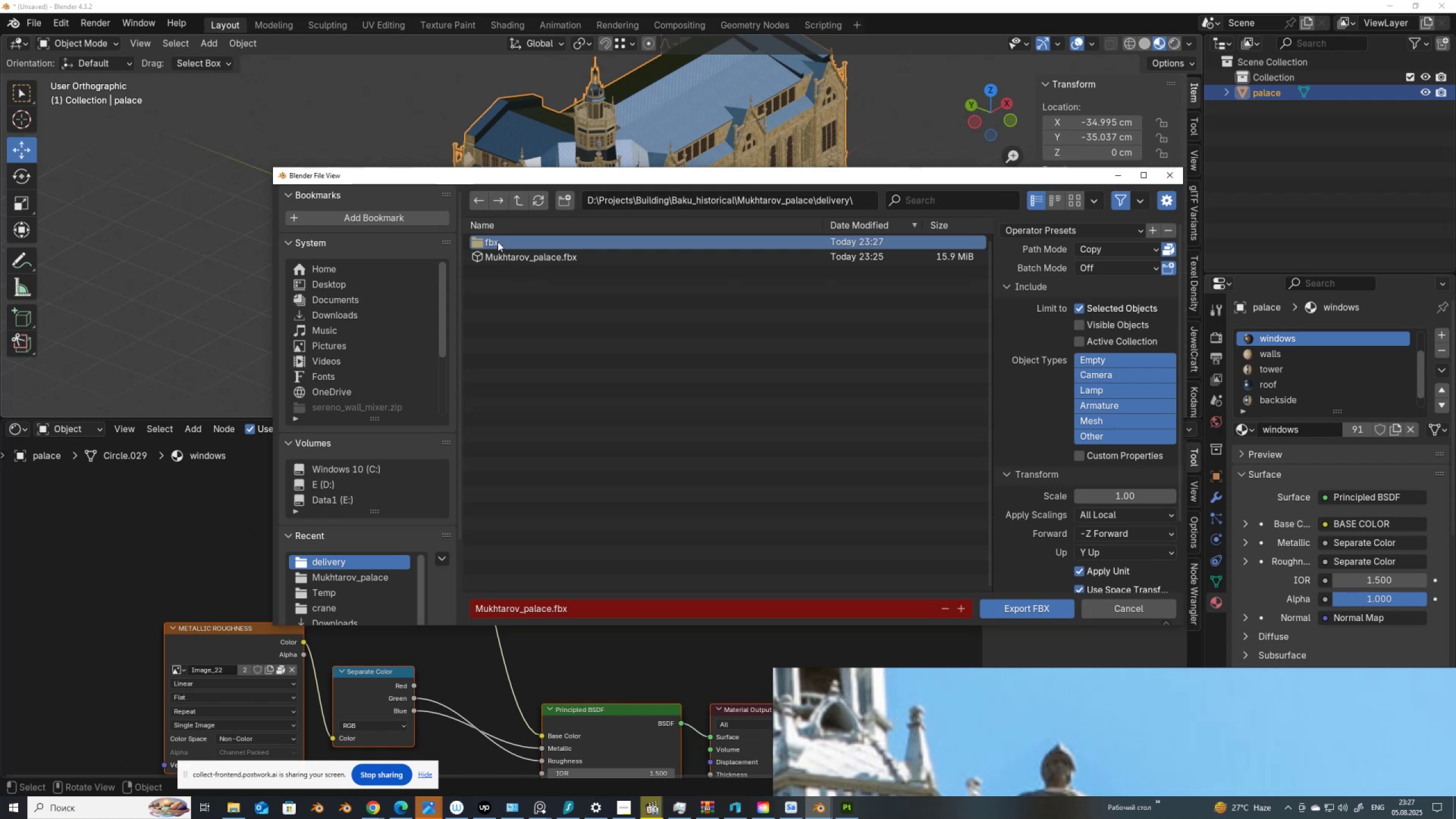 
double_click([498, 242])
 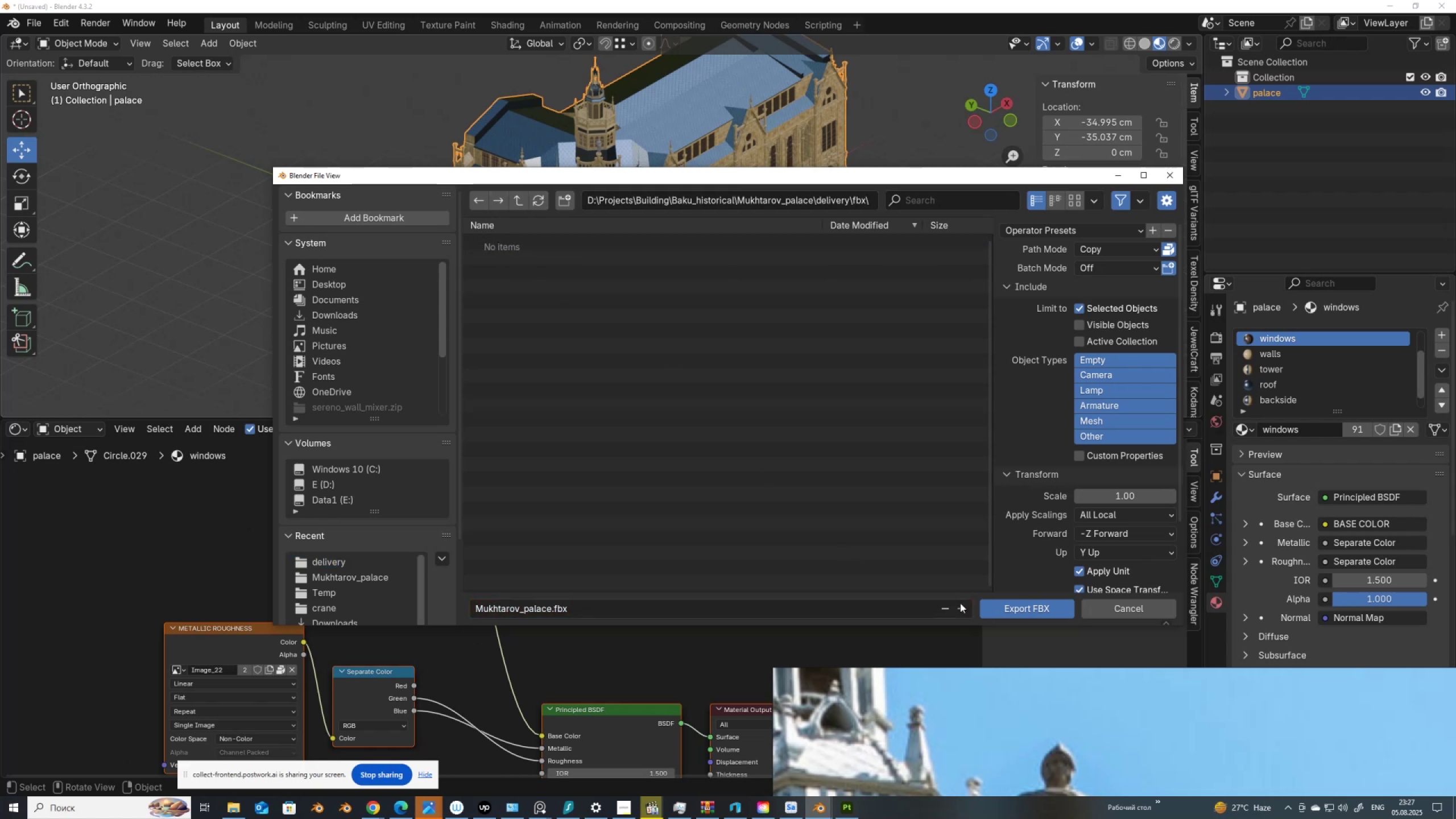 
mouse_move([1053, 592])
 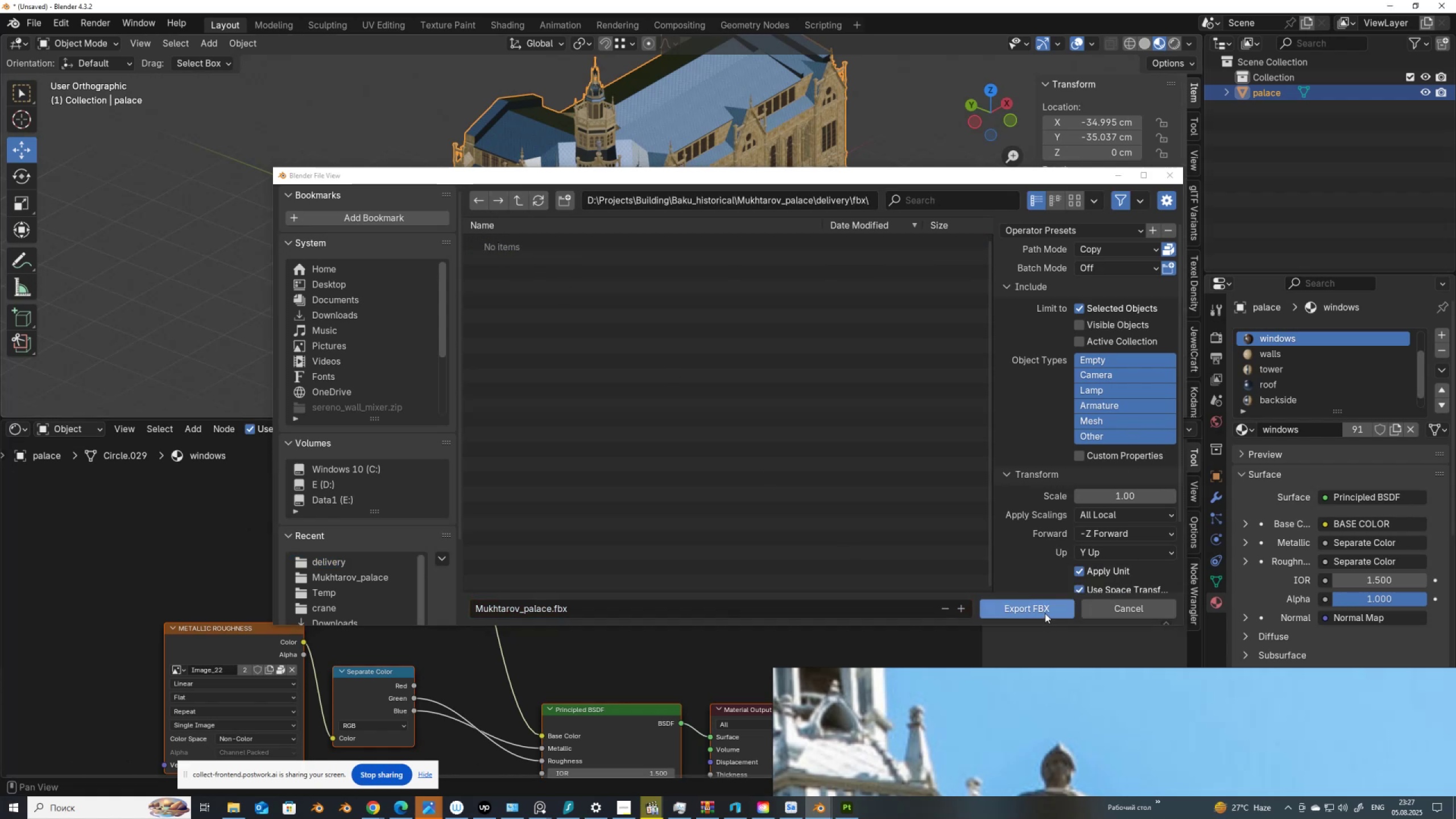 
left_click([1044, 608])
 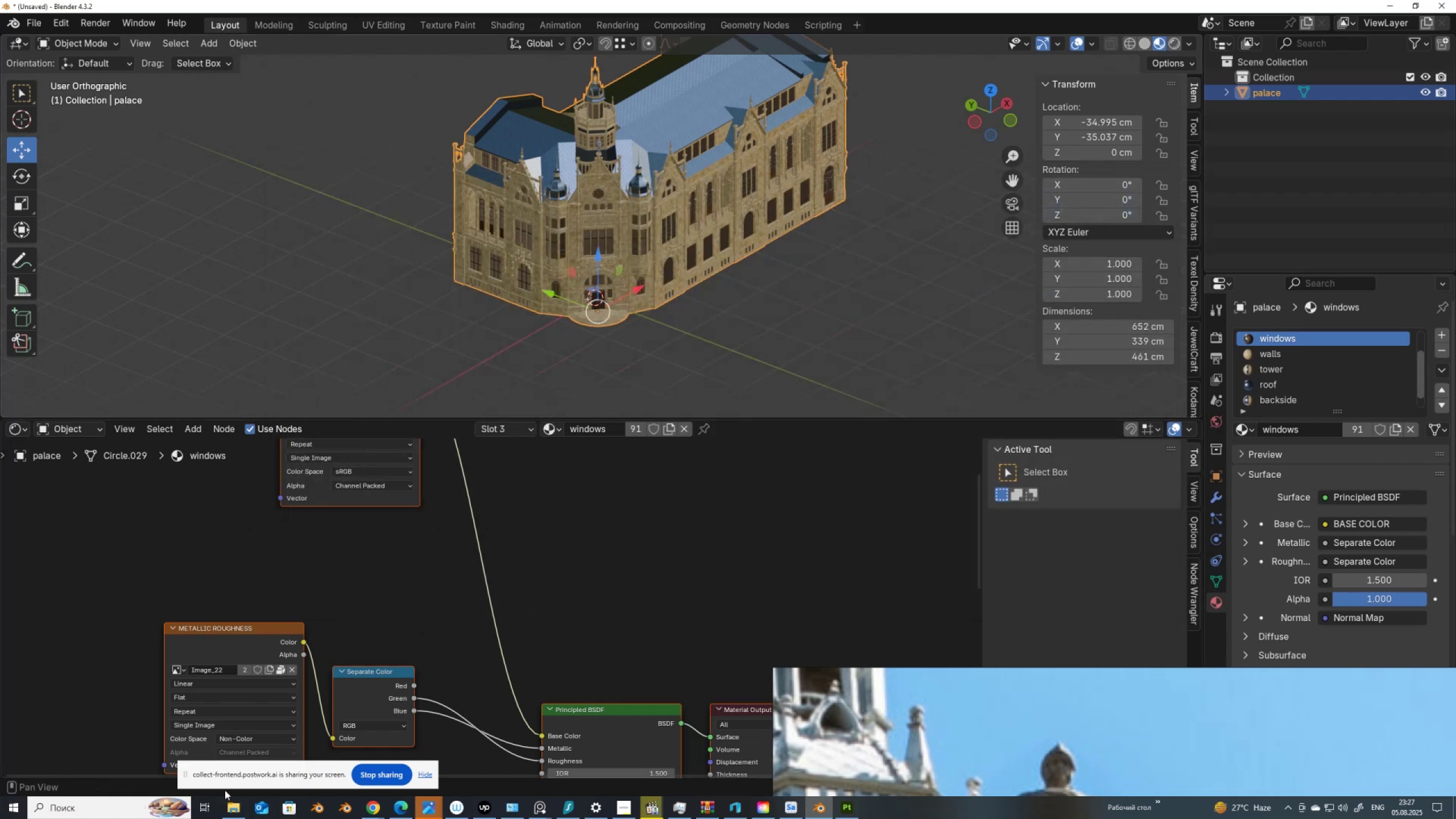 
left_click([233, 805])
 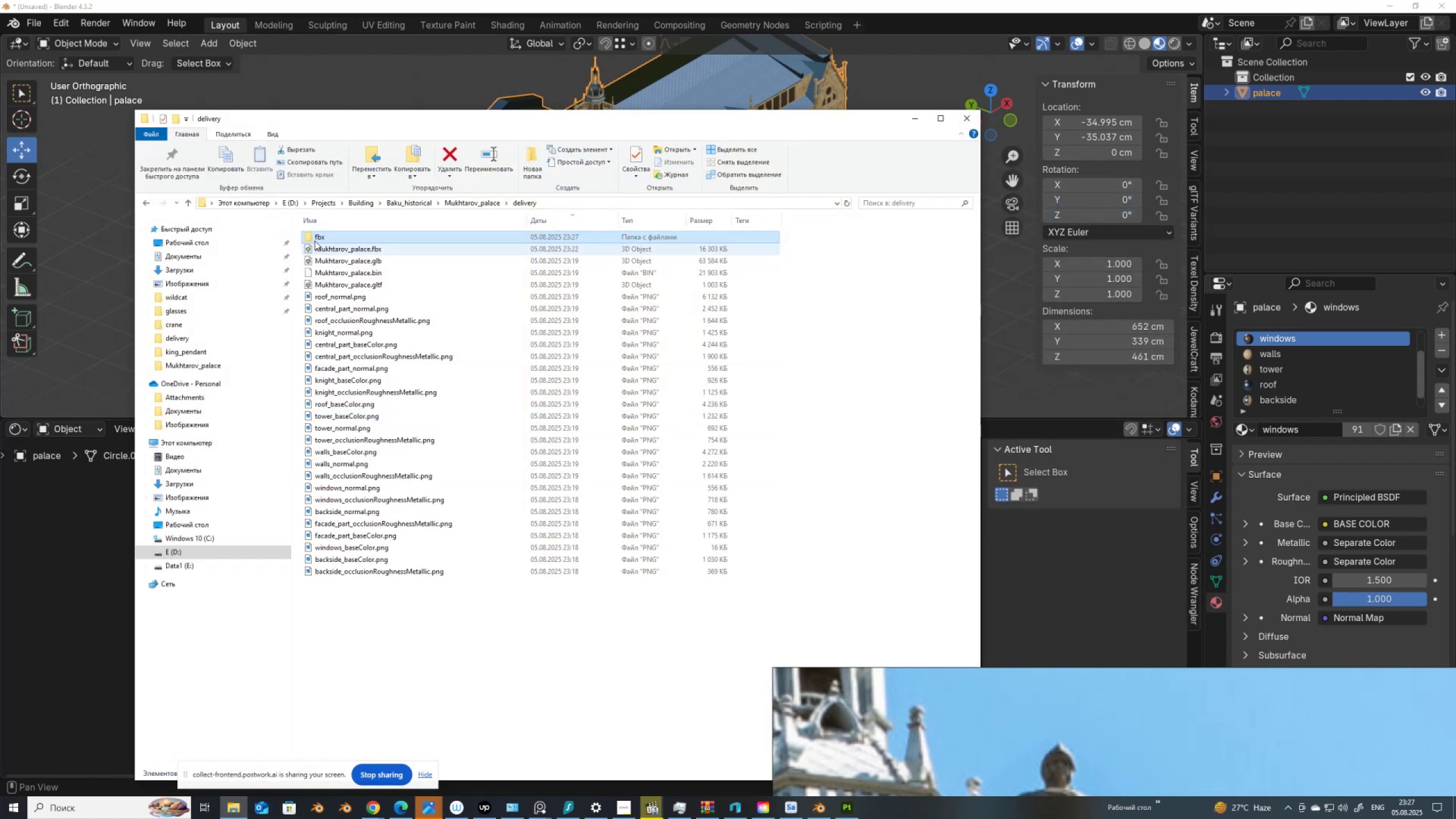 
double_click([321, 237])
 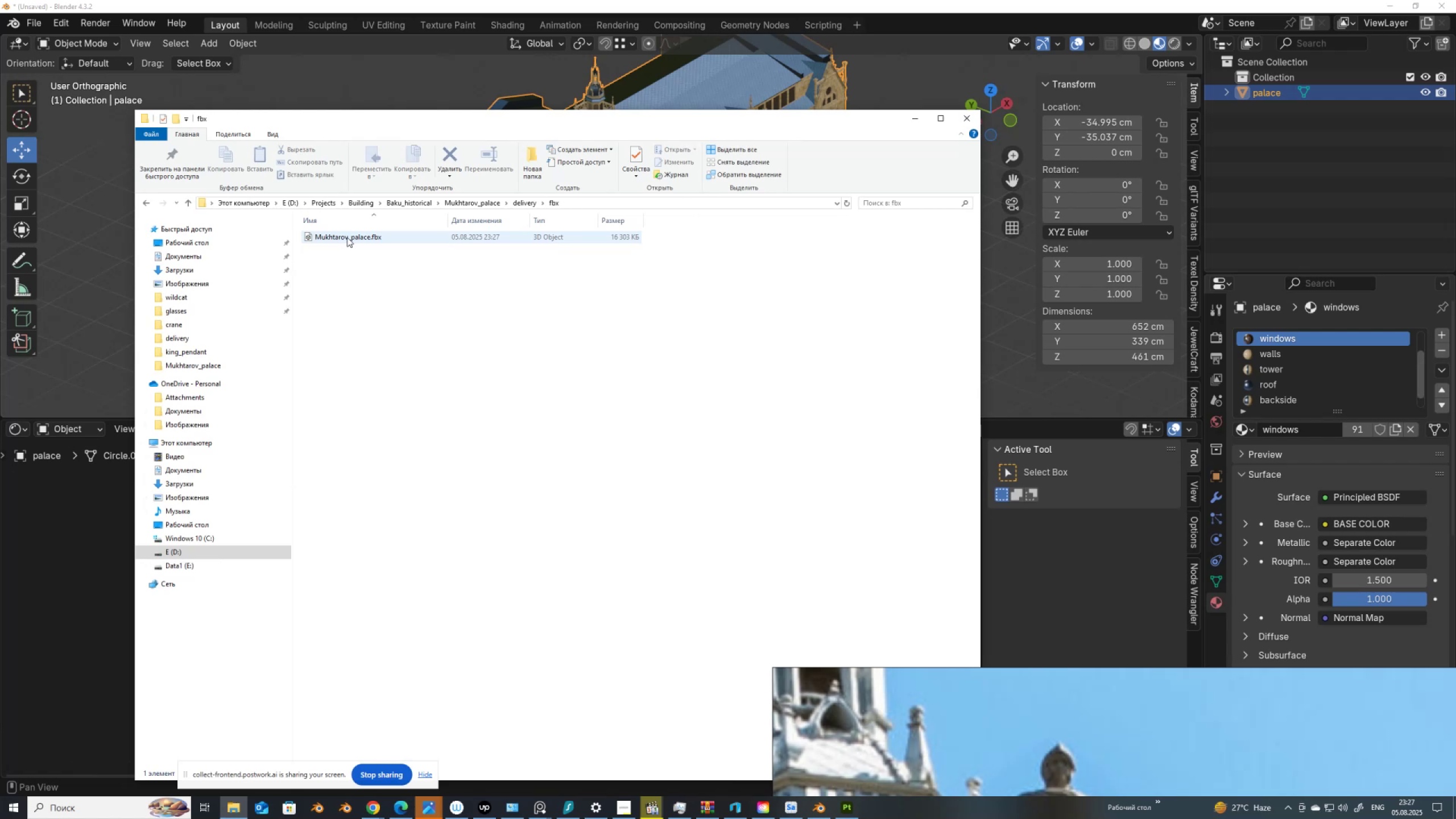 
double_click([347, 237])
 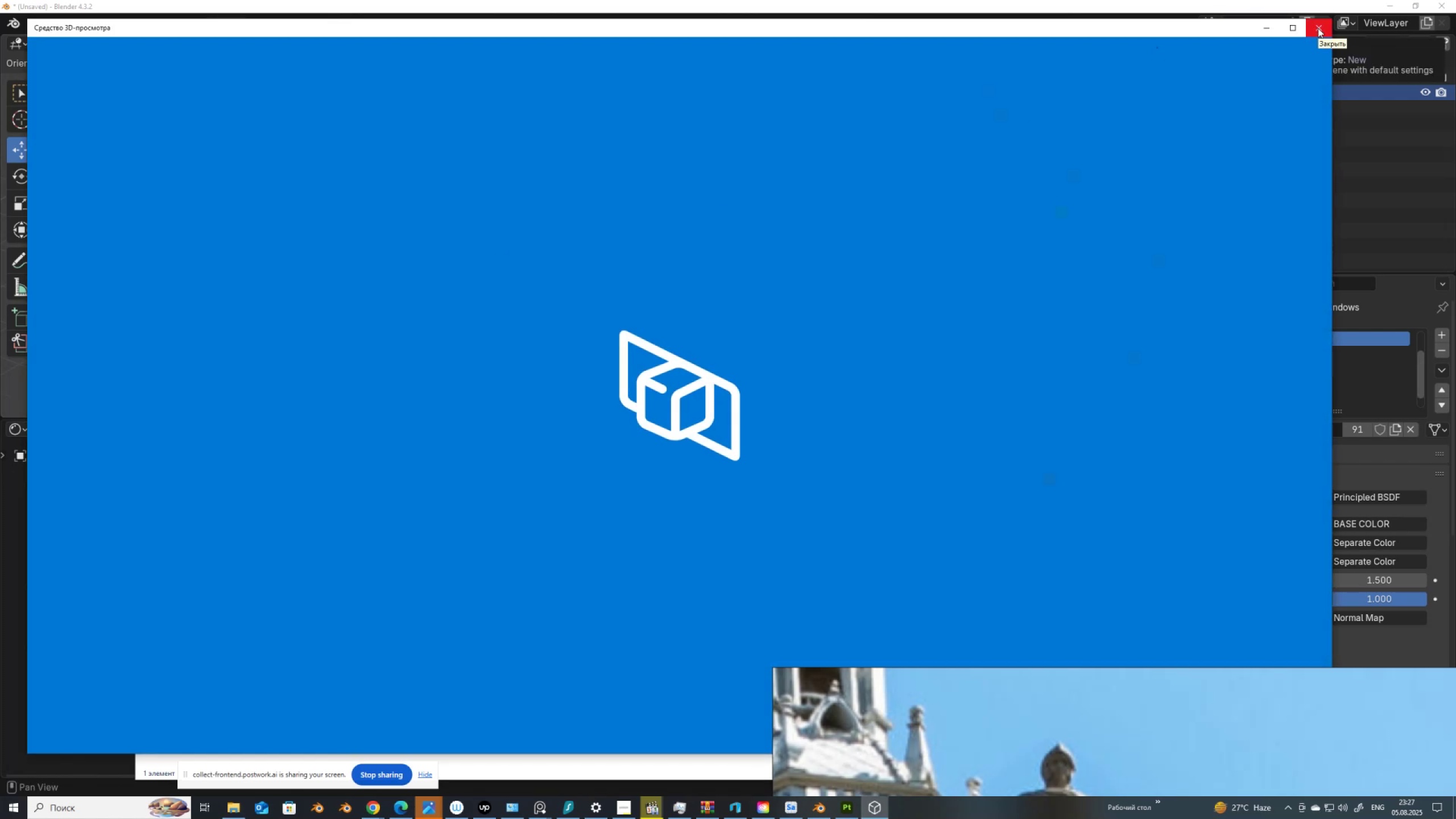 
wait(8.89)
 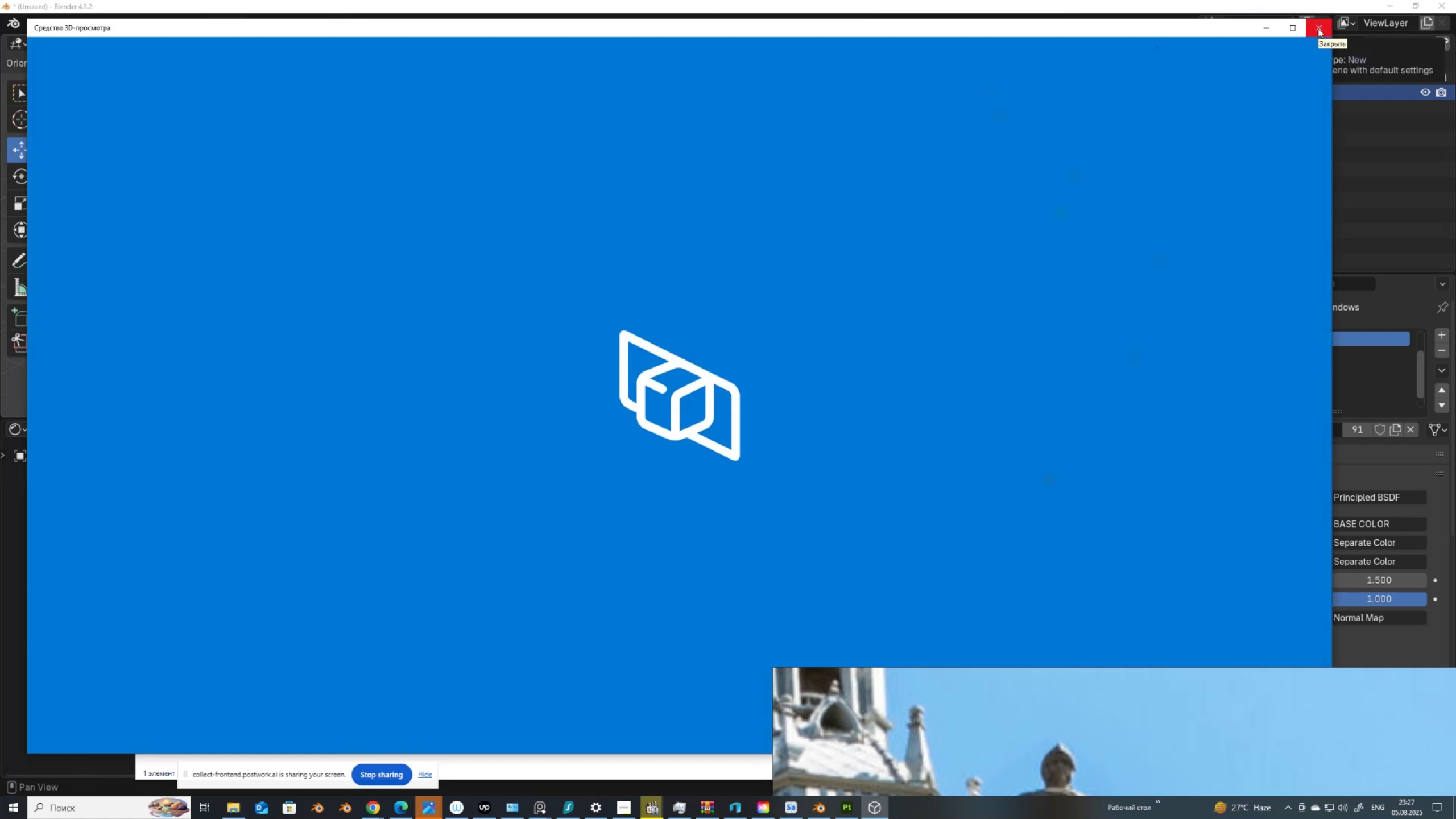 
left_click([1318, 28])
 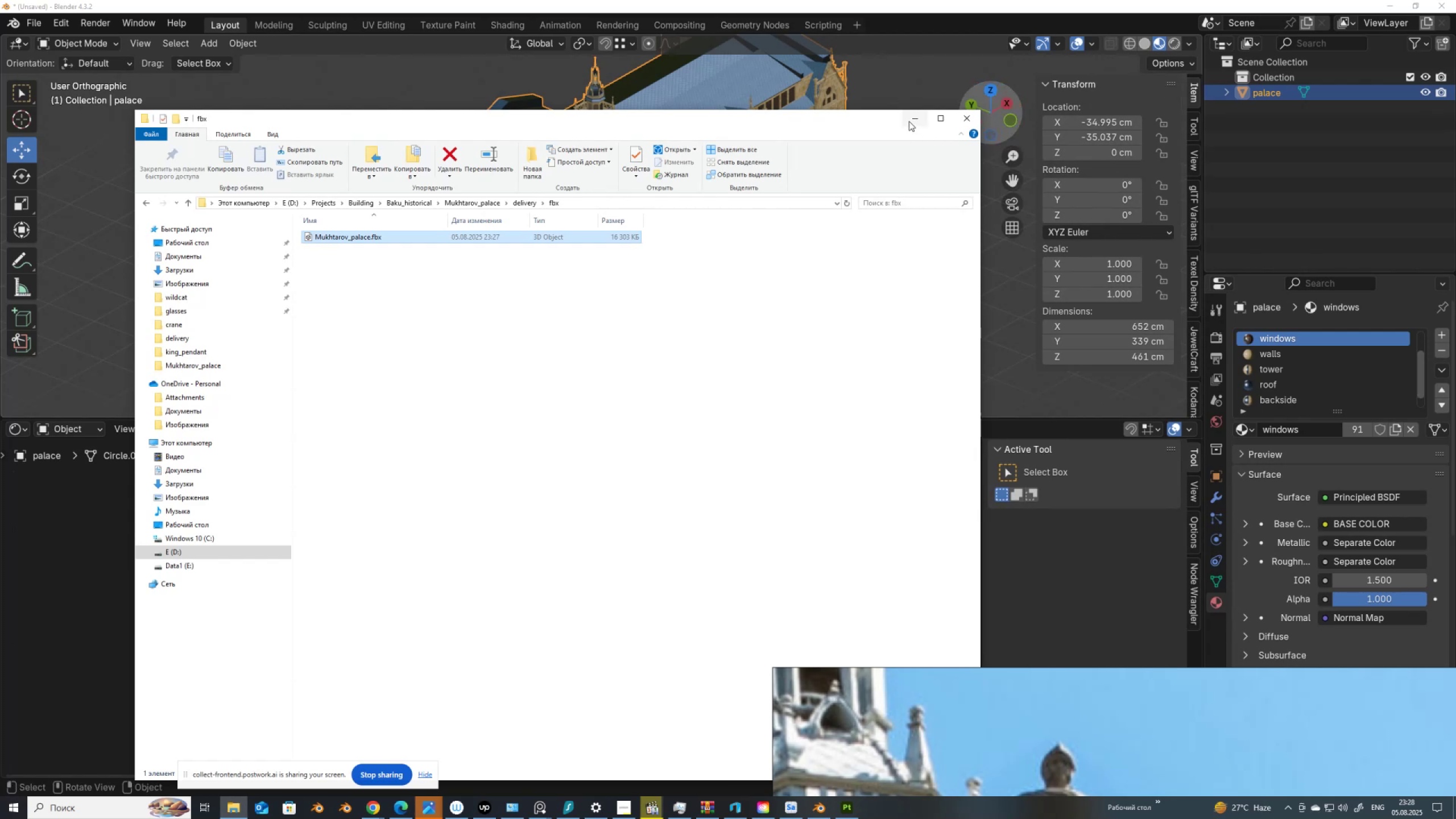 
left_click([916, 119])
 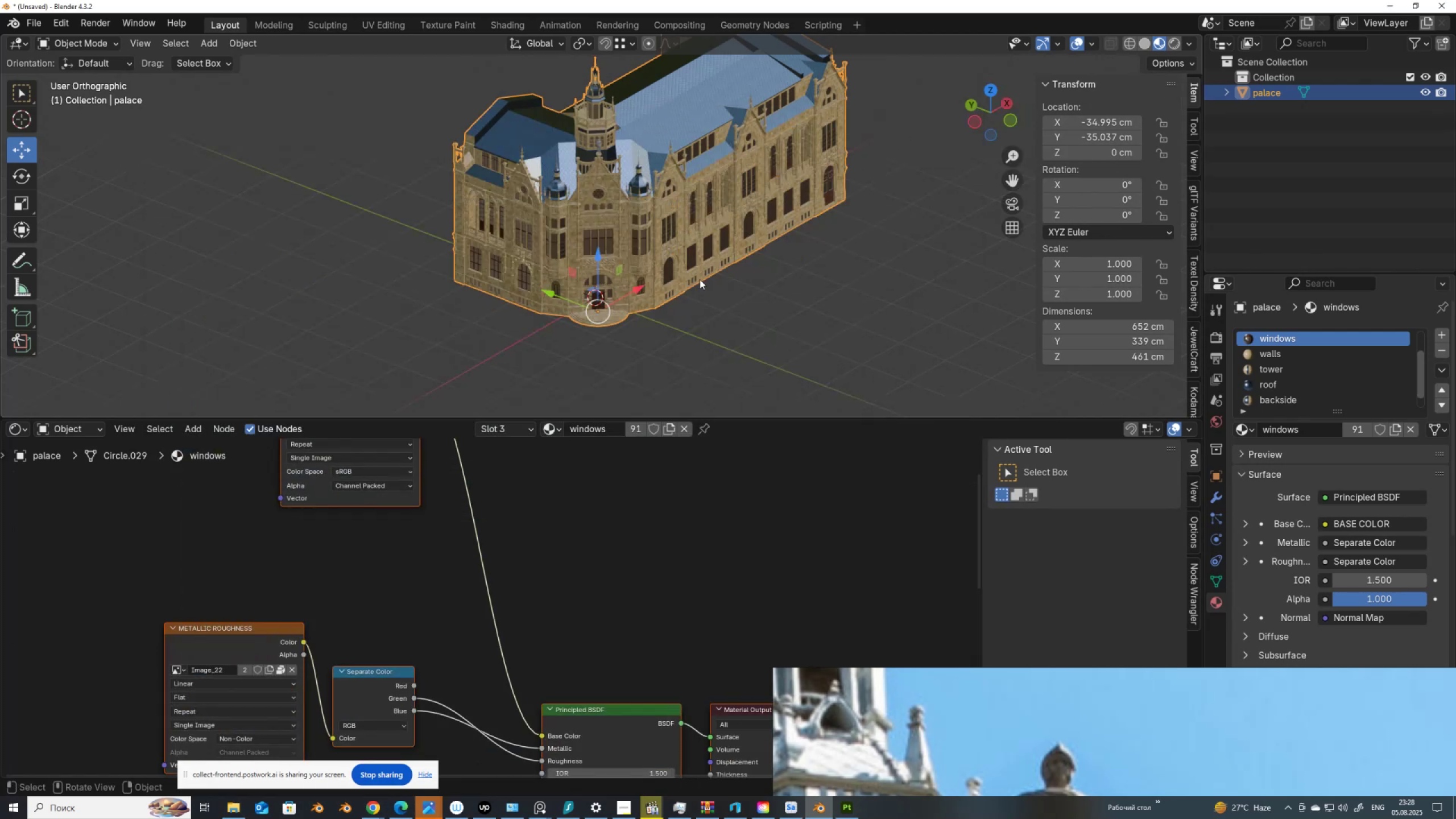 
scroll: coordinate [682, 296], scroll_direction: down, amount: 2.0
 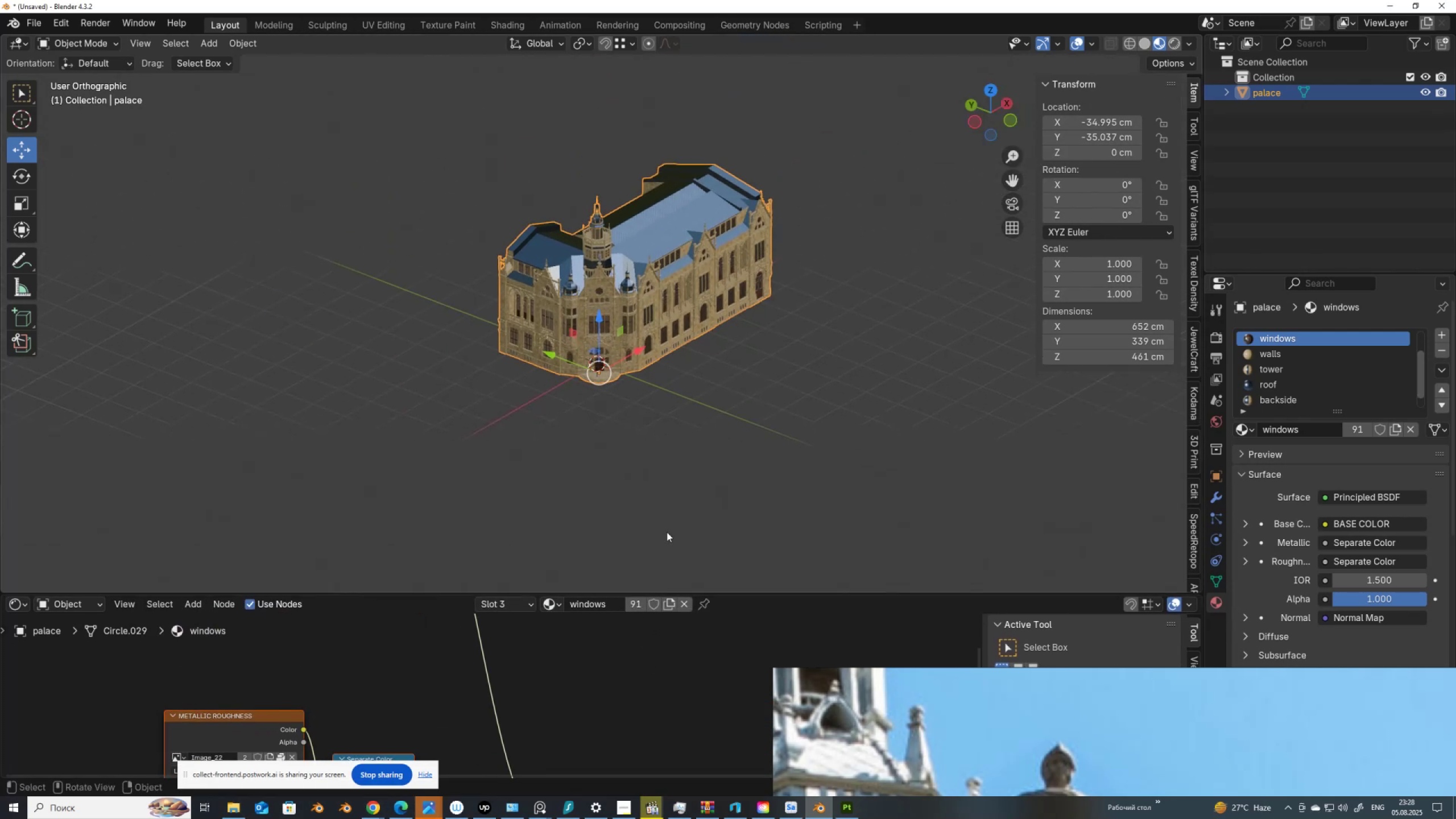 
scroll: coordinate [651, 439], scroll_direction: up, amount: 4.0
 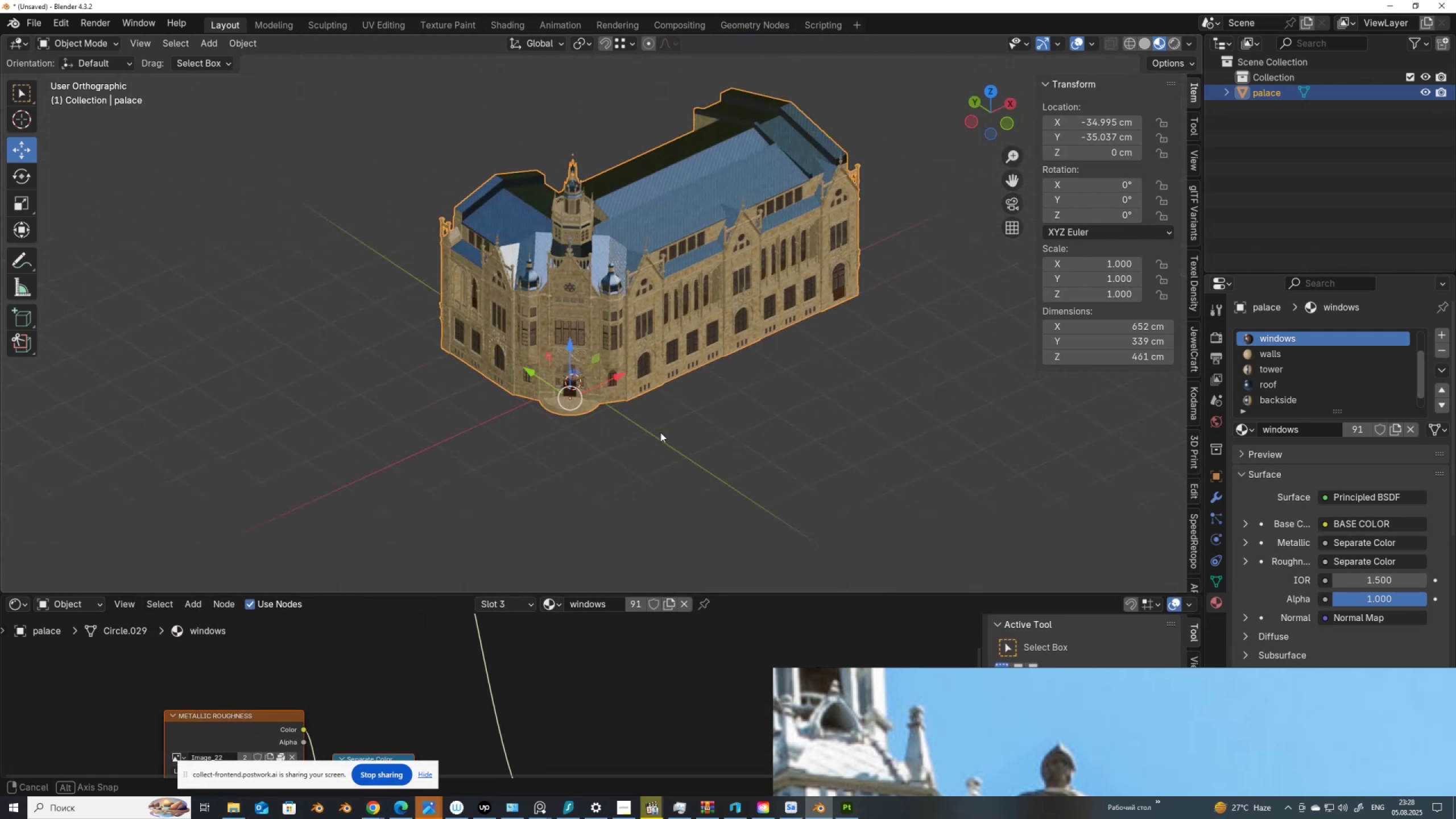 
hold_key(key=ShiftLeft, duration=0.51)
scroll: coordinate [597, 442], scroll_direction: up, amount: 4.0
 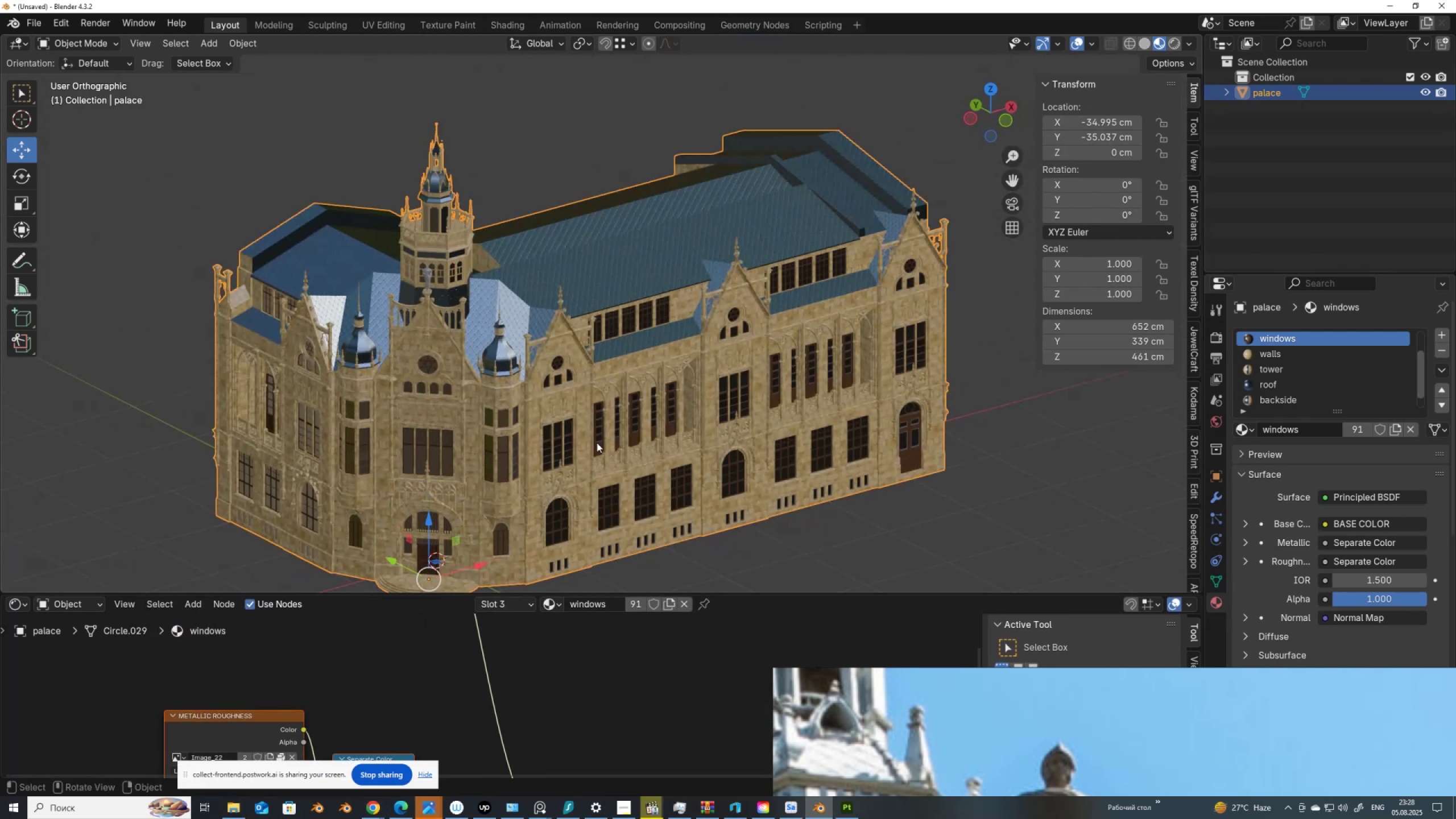 
scroll: coordinate [597, 442], scroll_direction: down, amount: 1.0
 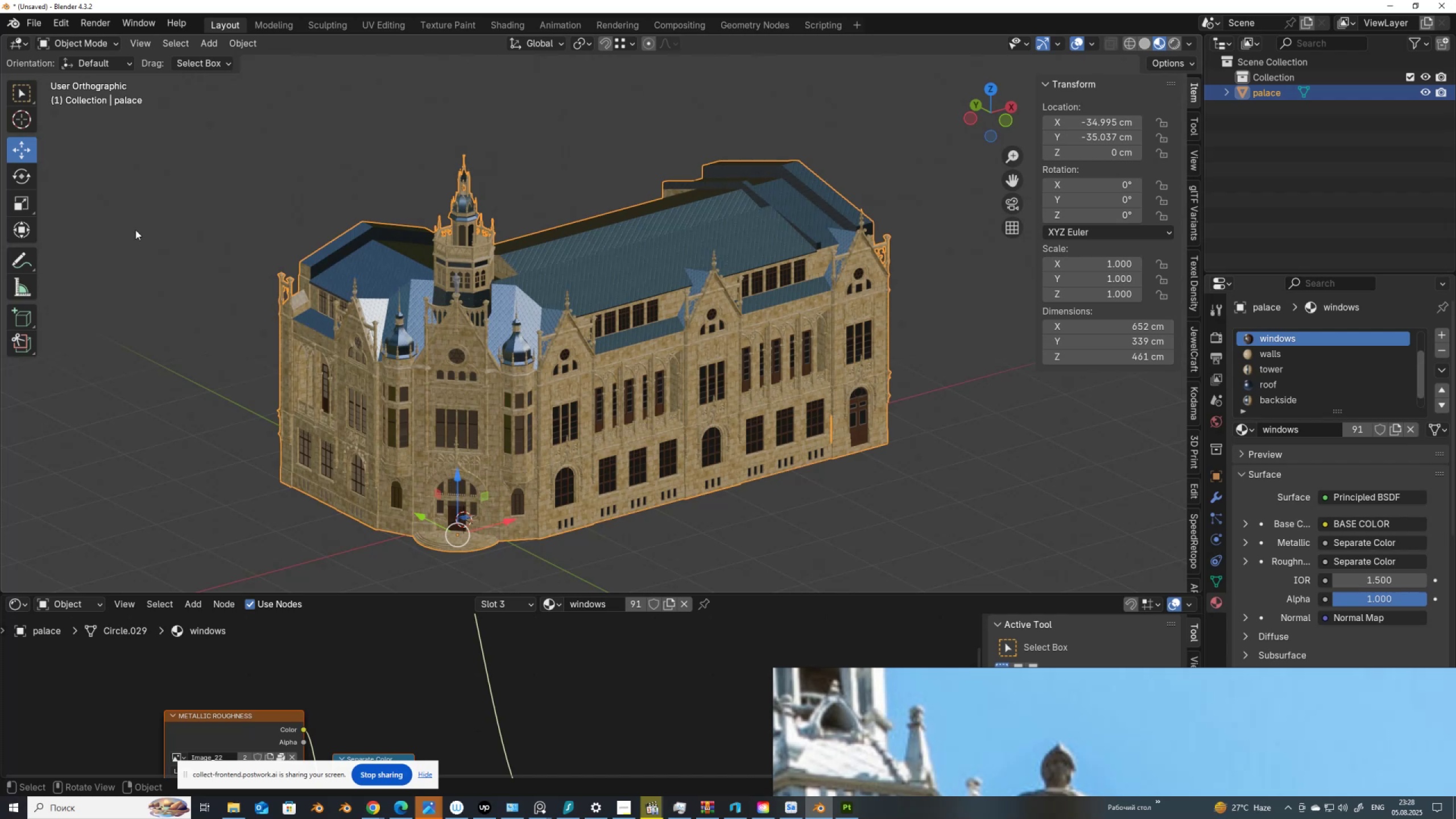 
mouse_move([48, 29])
 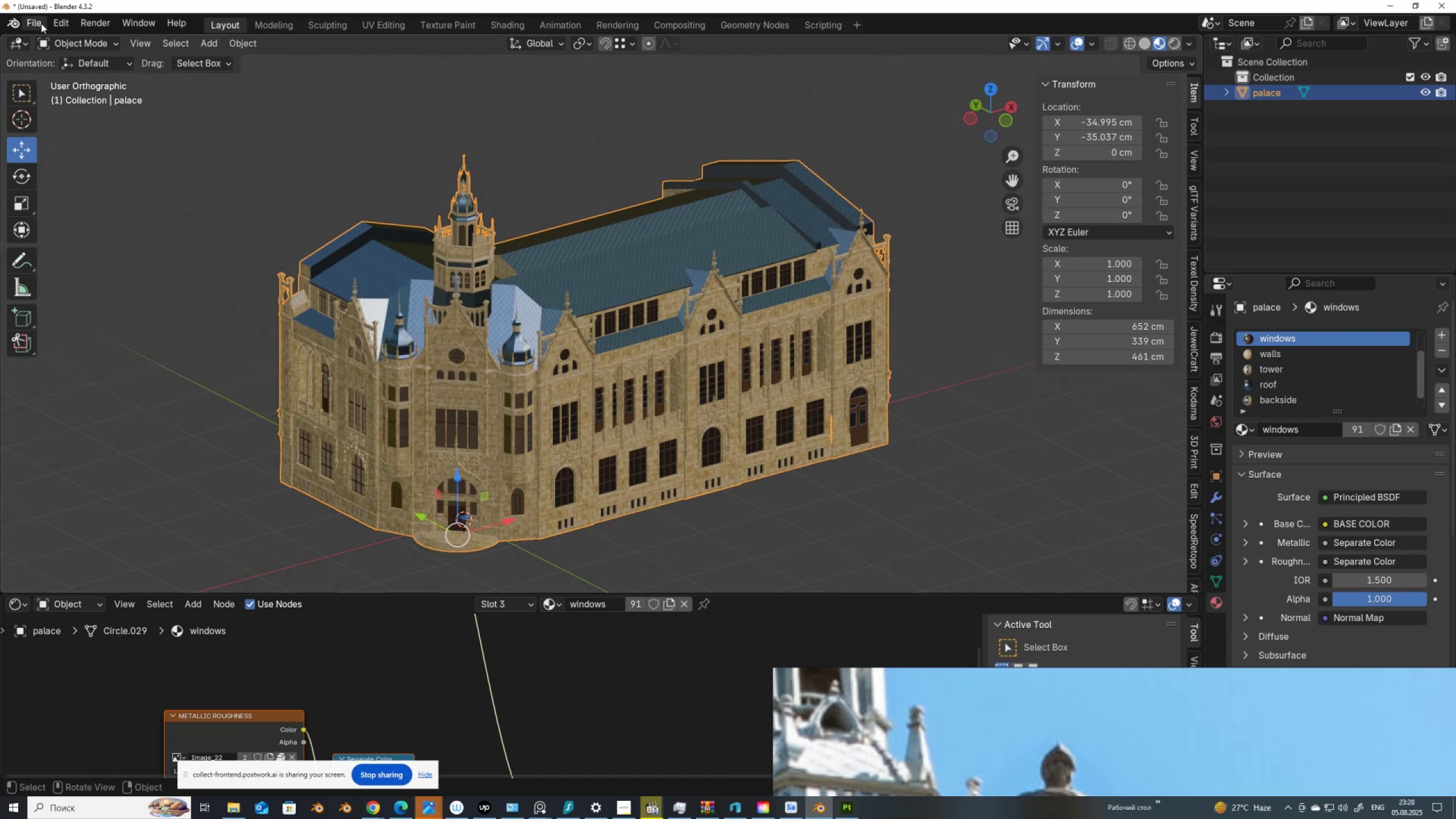 
left_click([41, 23])
 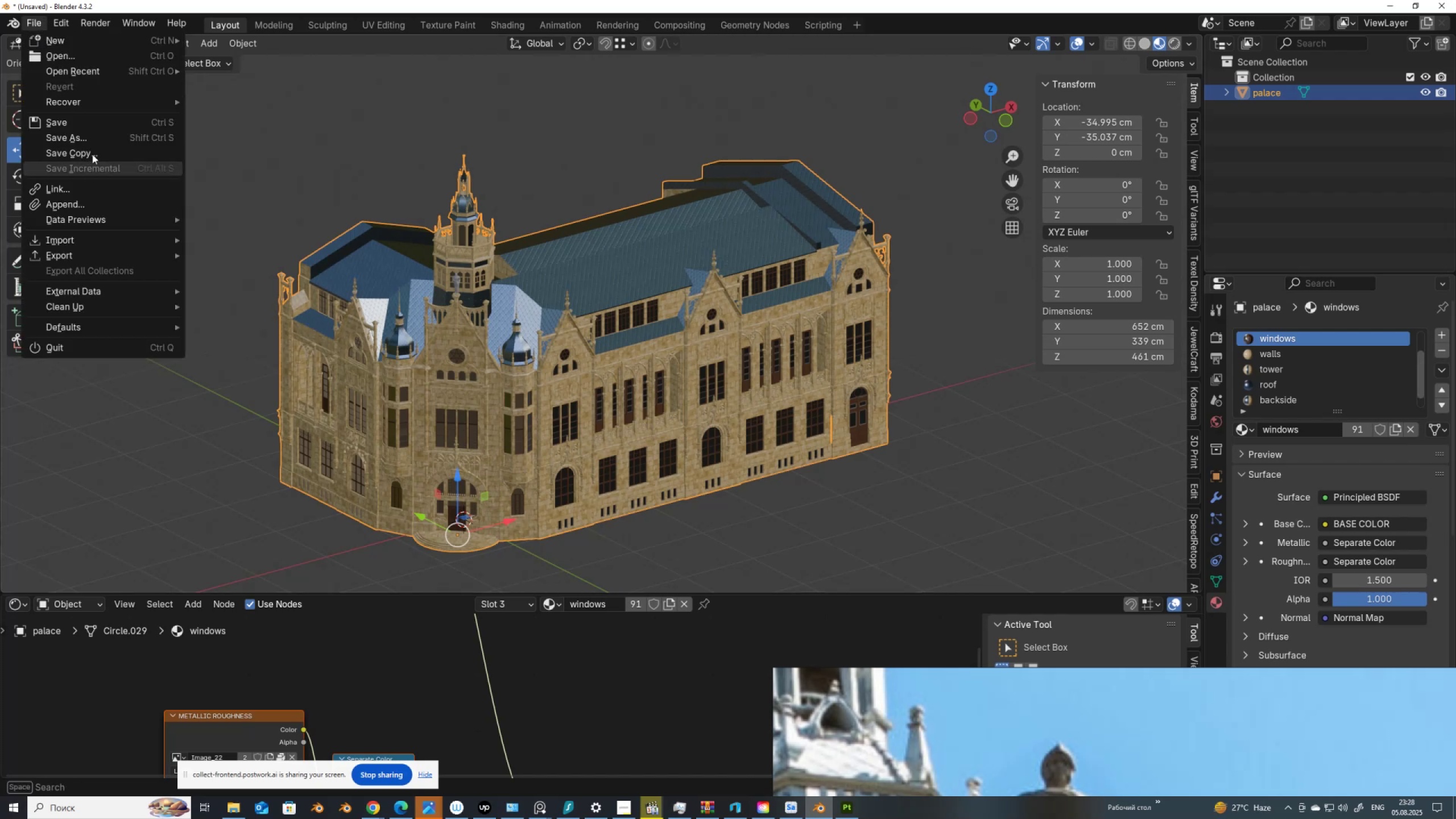 
left_click([97, 138])
 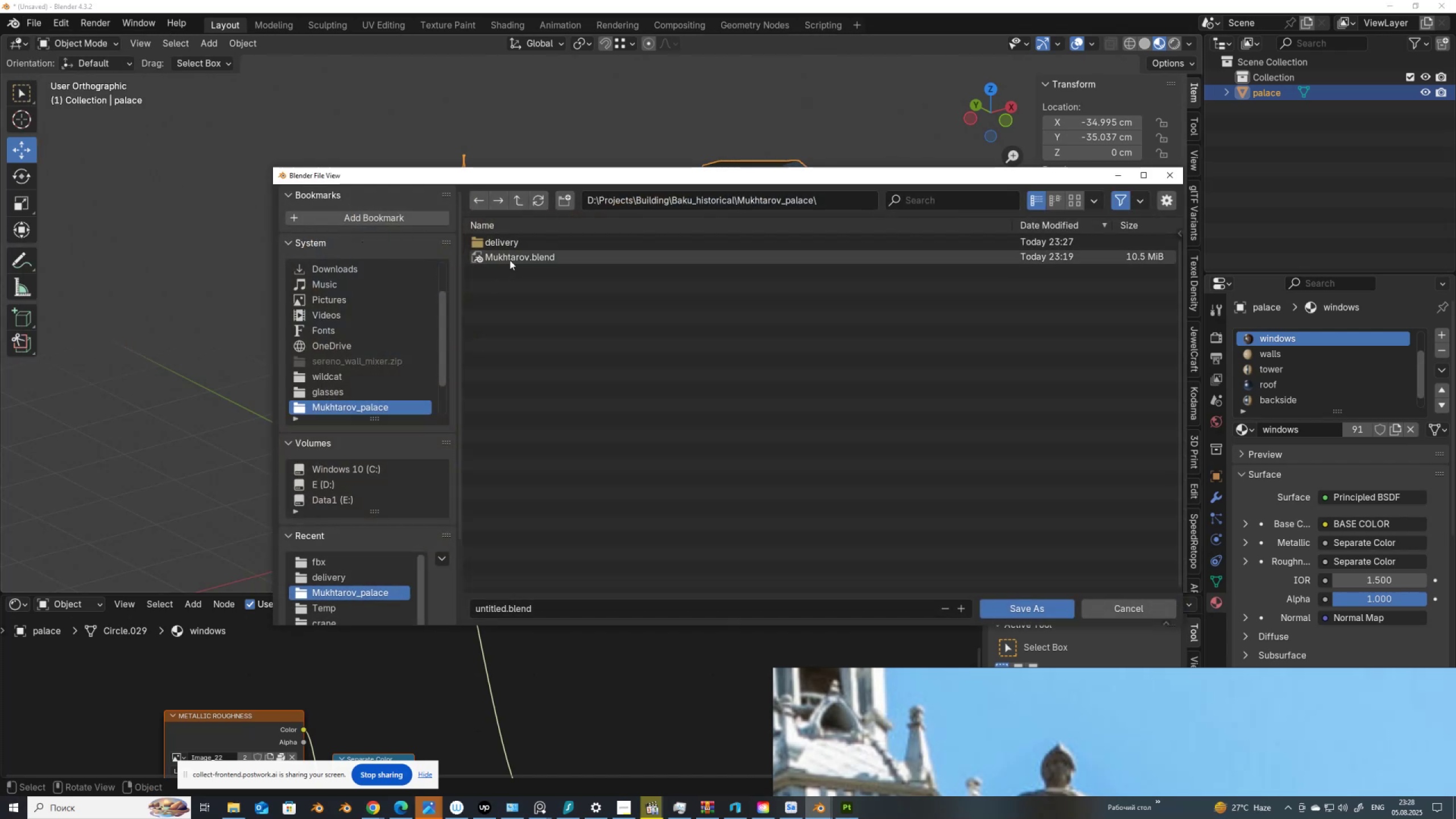 
left_click([510, 259])
 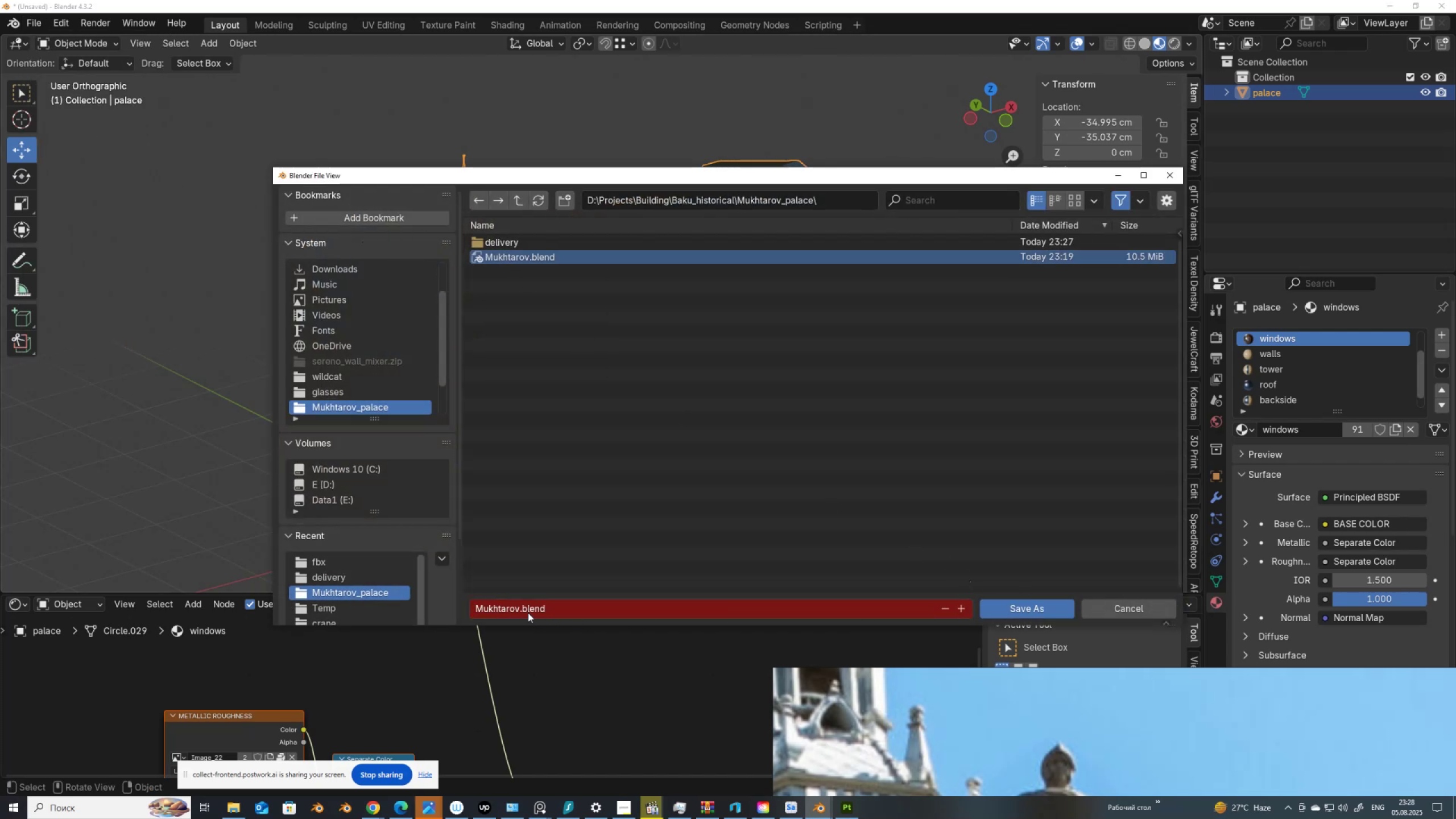 
left_click([524, 610])
 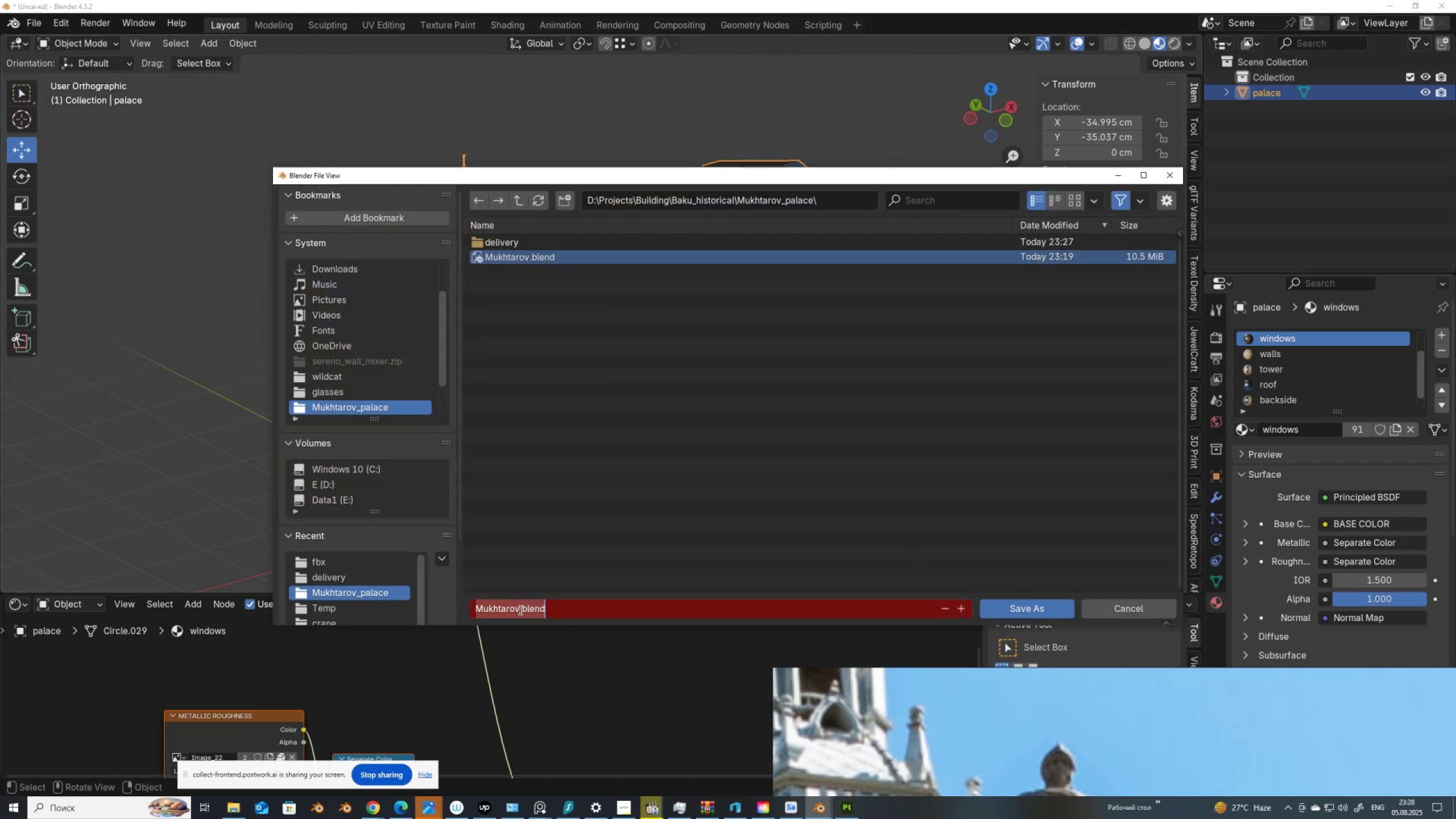 
left_click([519, 610])
 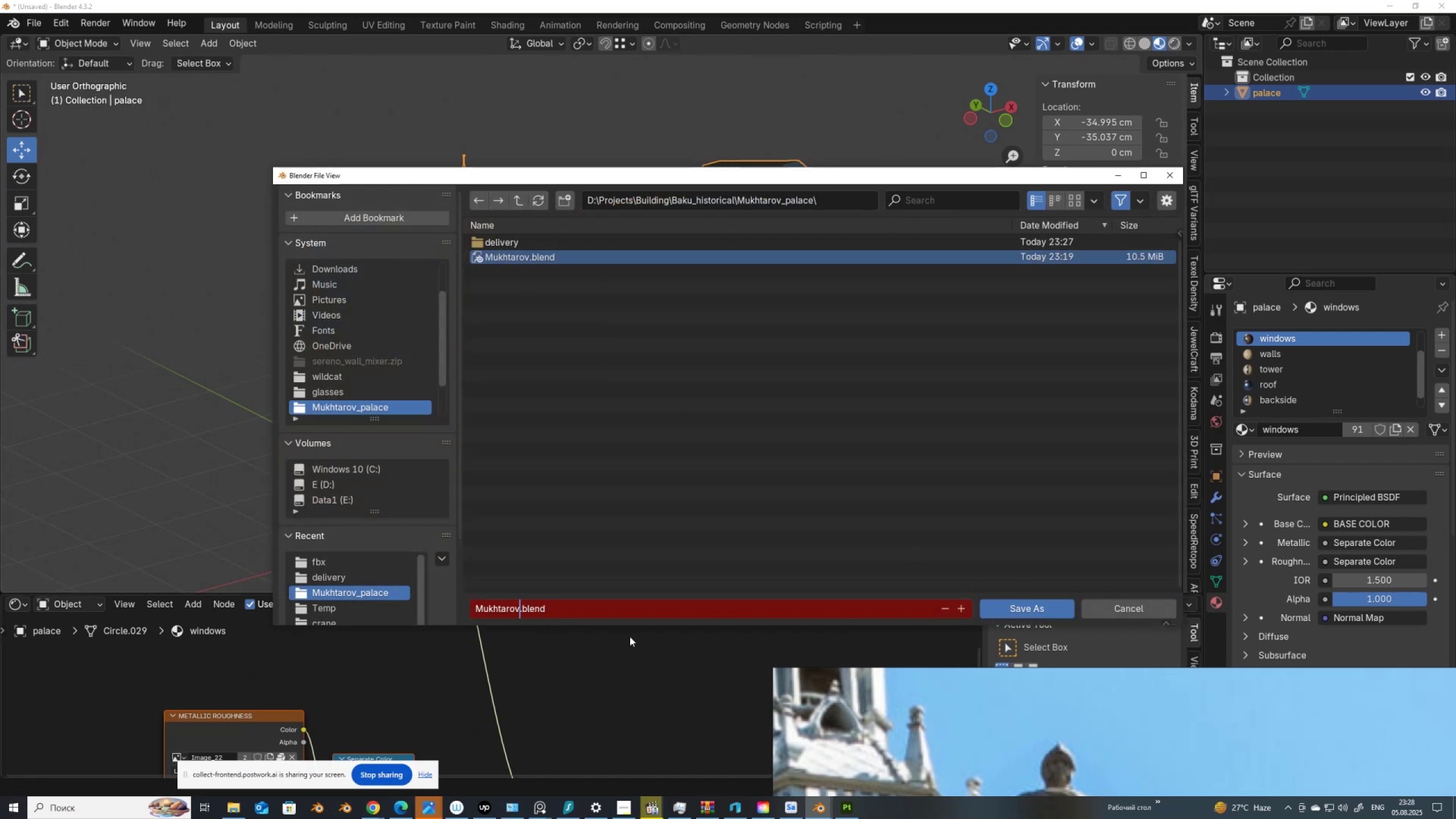 
type(_check)
key(NumpadEnter)
key(NumpadEnter)
 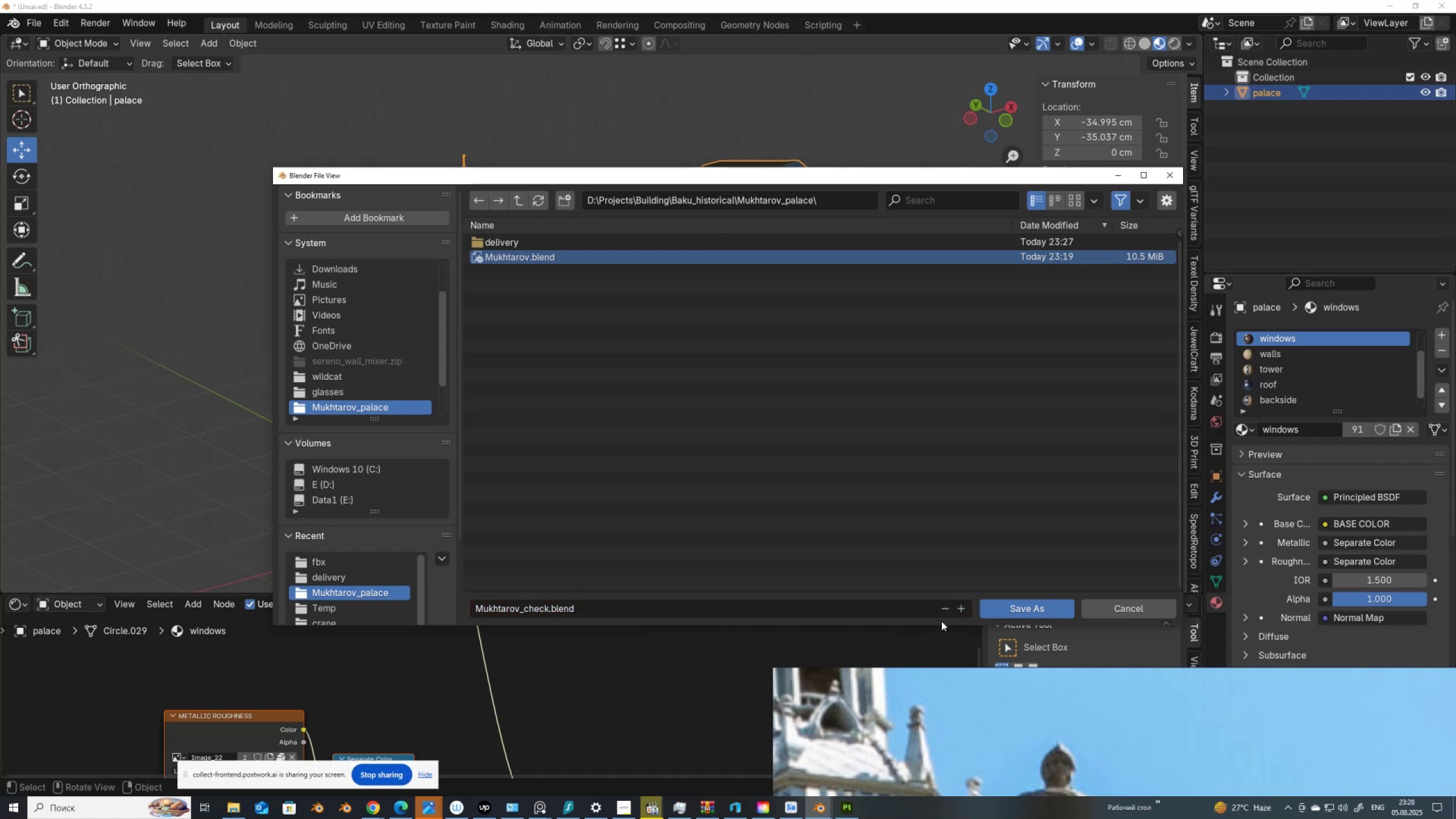 
left_click([1024, 605])
 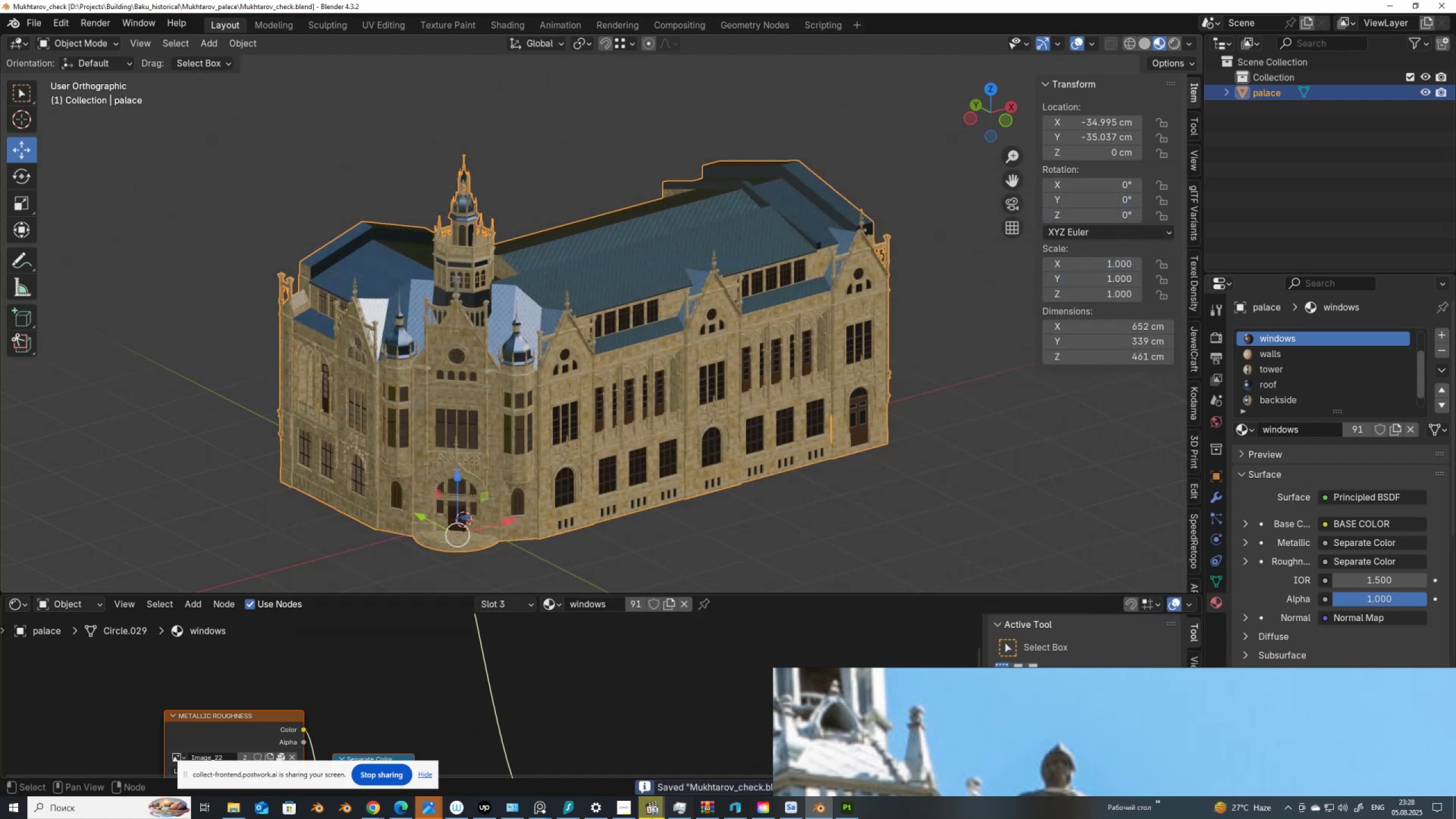 
mouse_move([764, 790])
 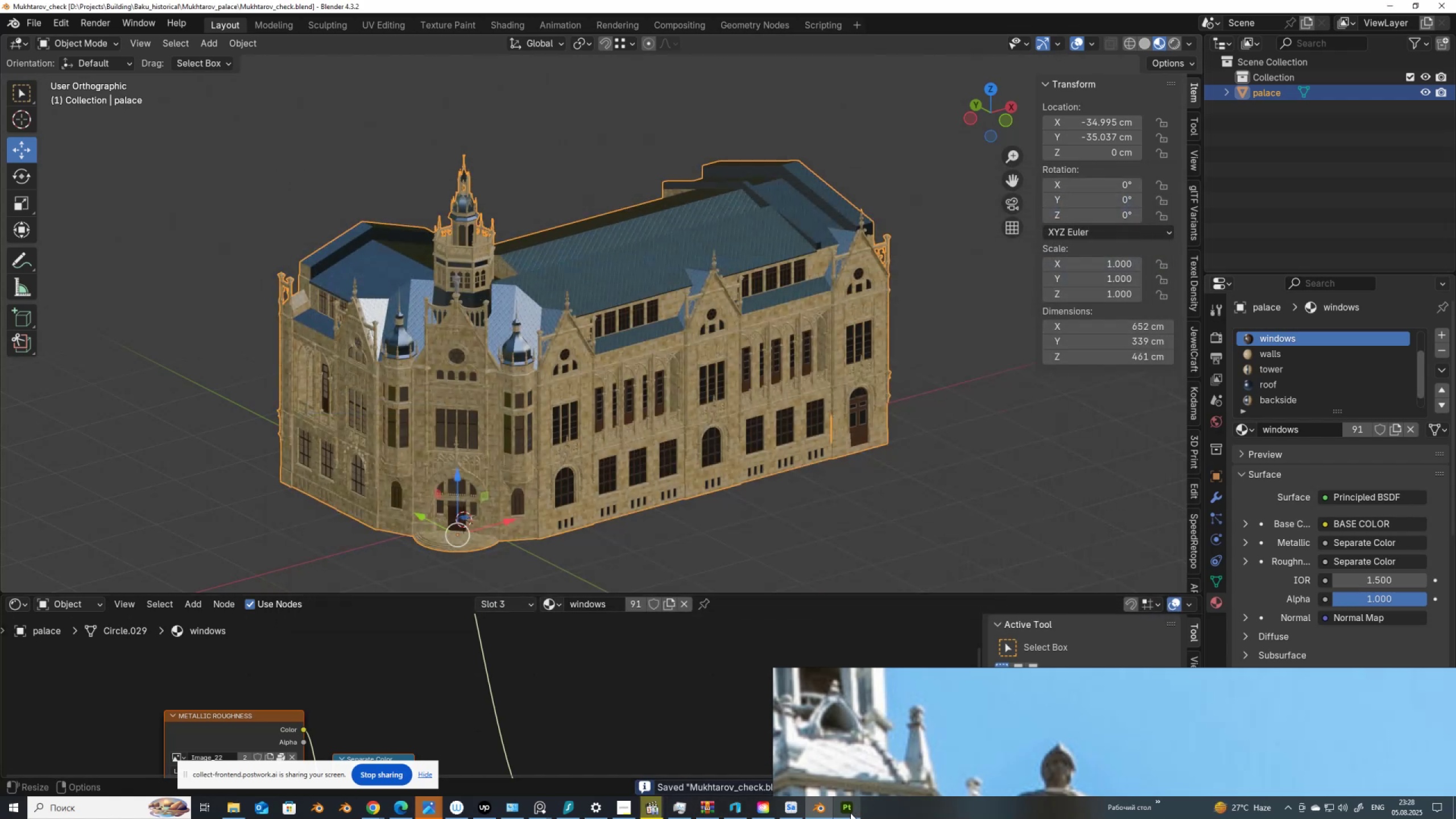 
left_click([843, 806])
 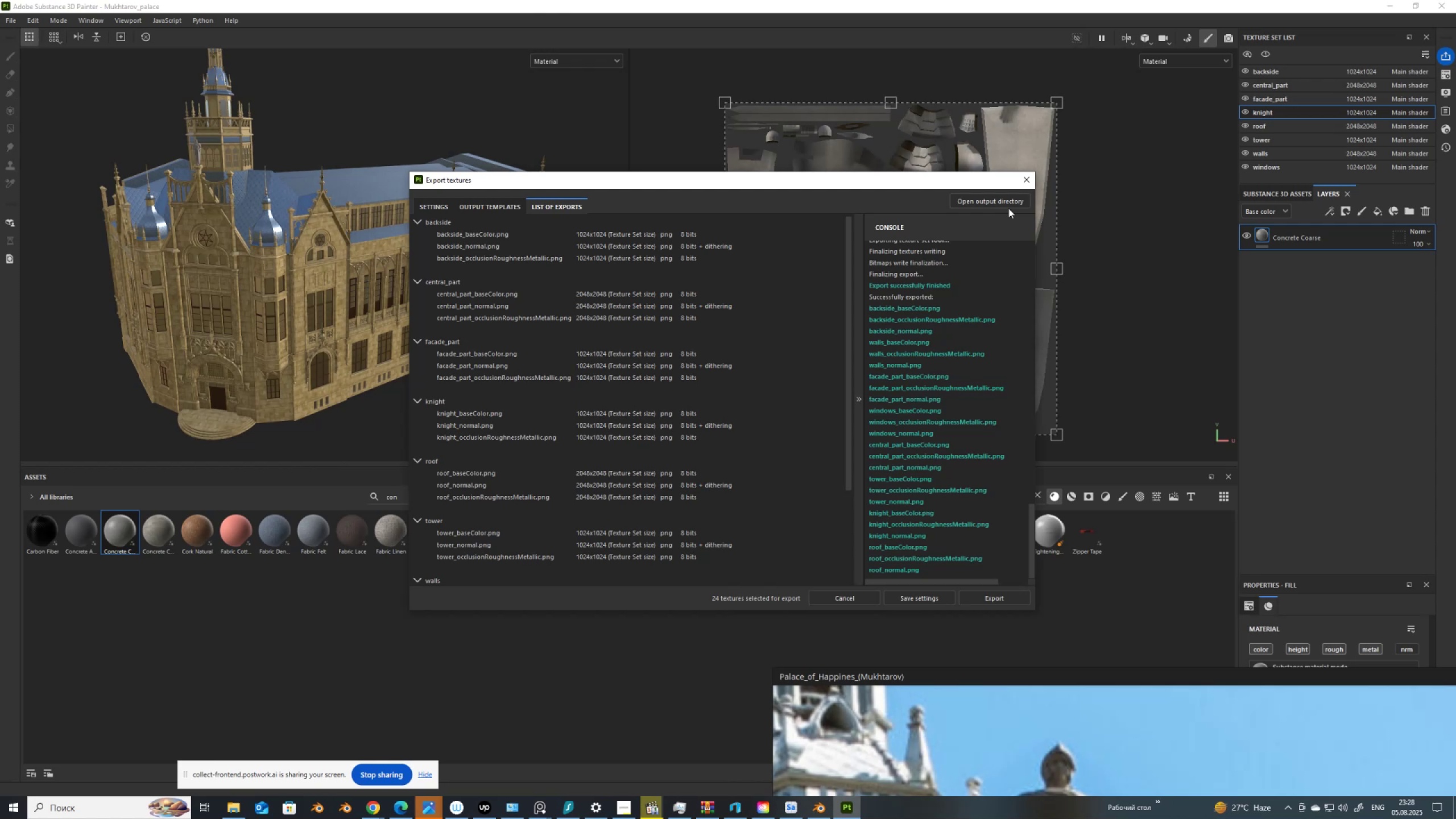 
left_click([1023, 183])
 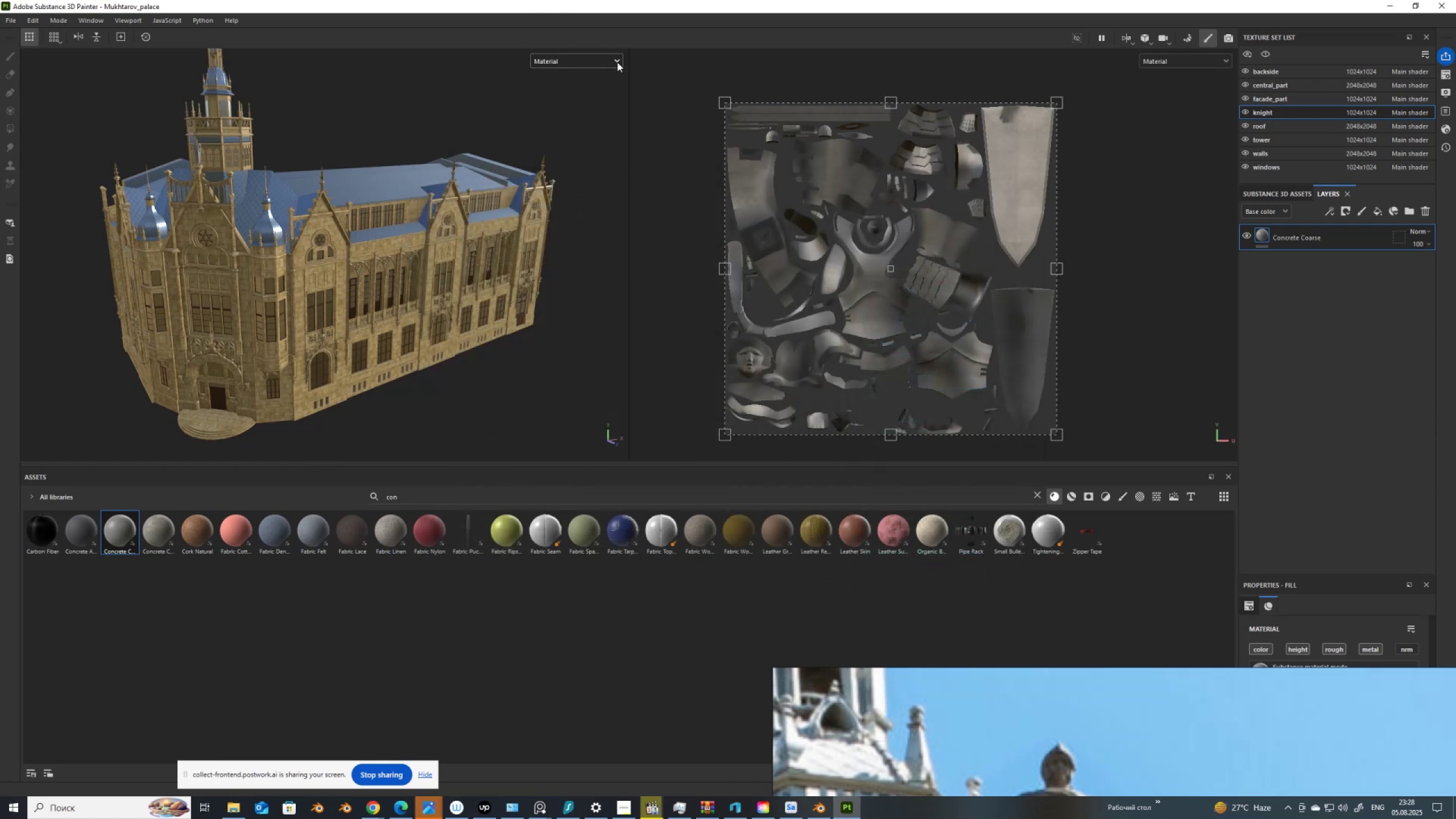 
left_click([617, 61])
 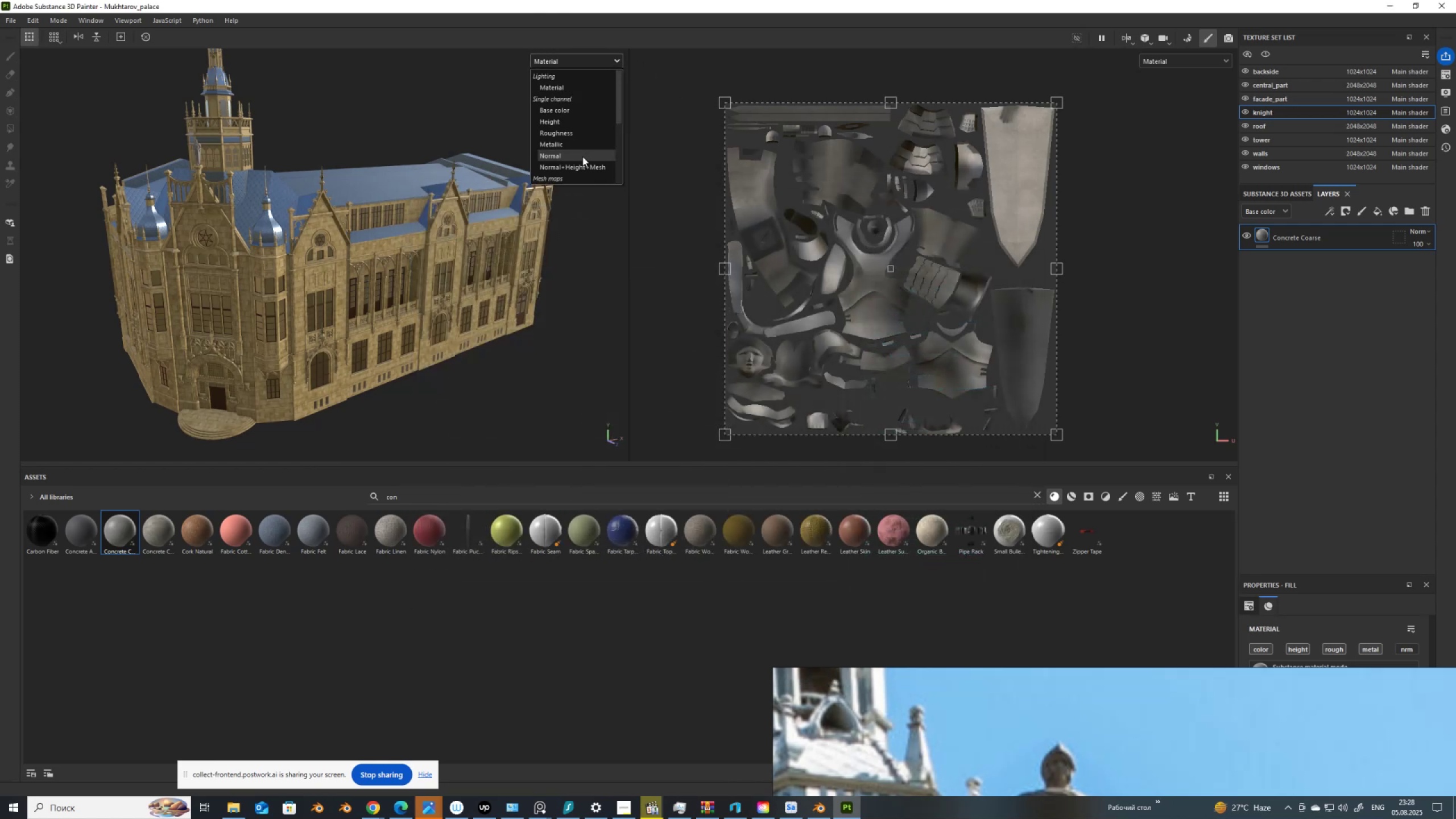 
scroll: coordinate [583, 162], scroll_direction: down, amount: 3.0
 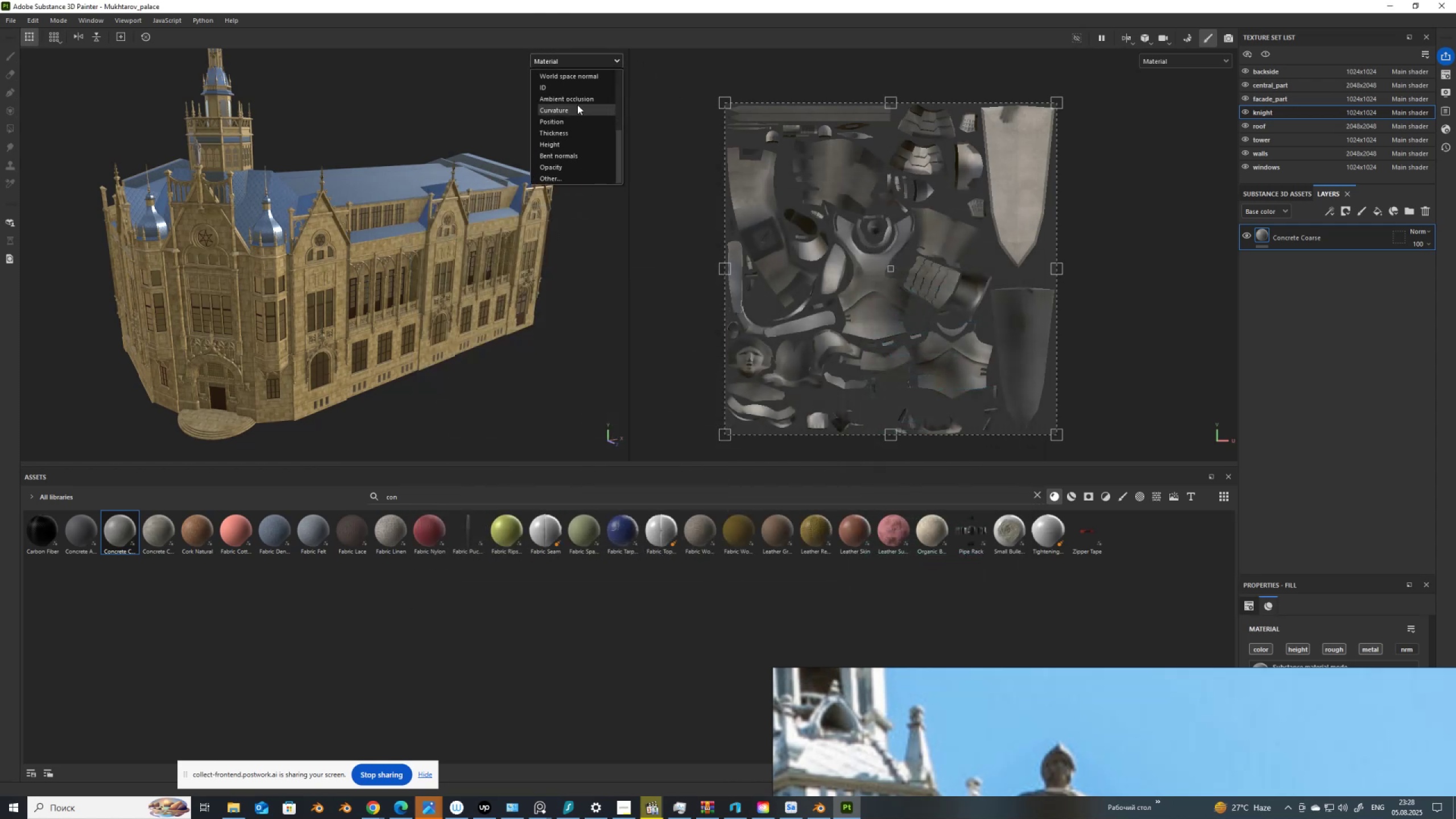 
left_click([579, 101])
 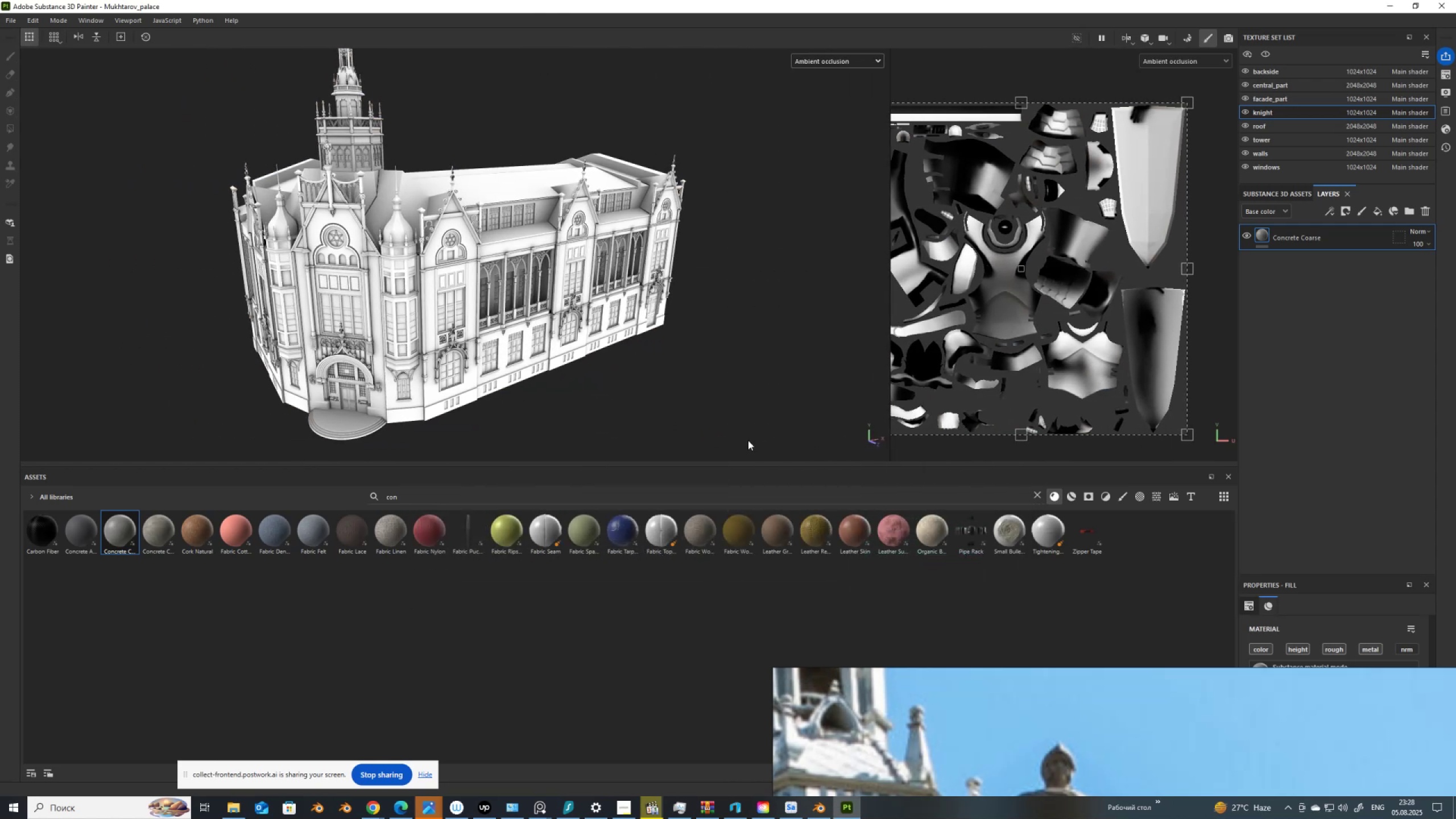 
wait(8.4)
 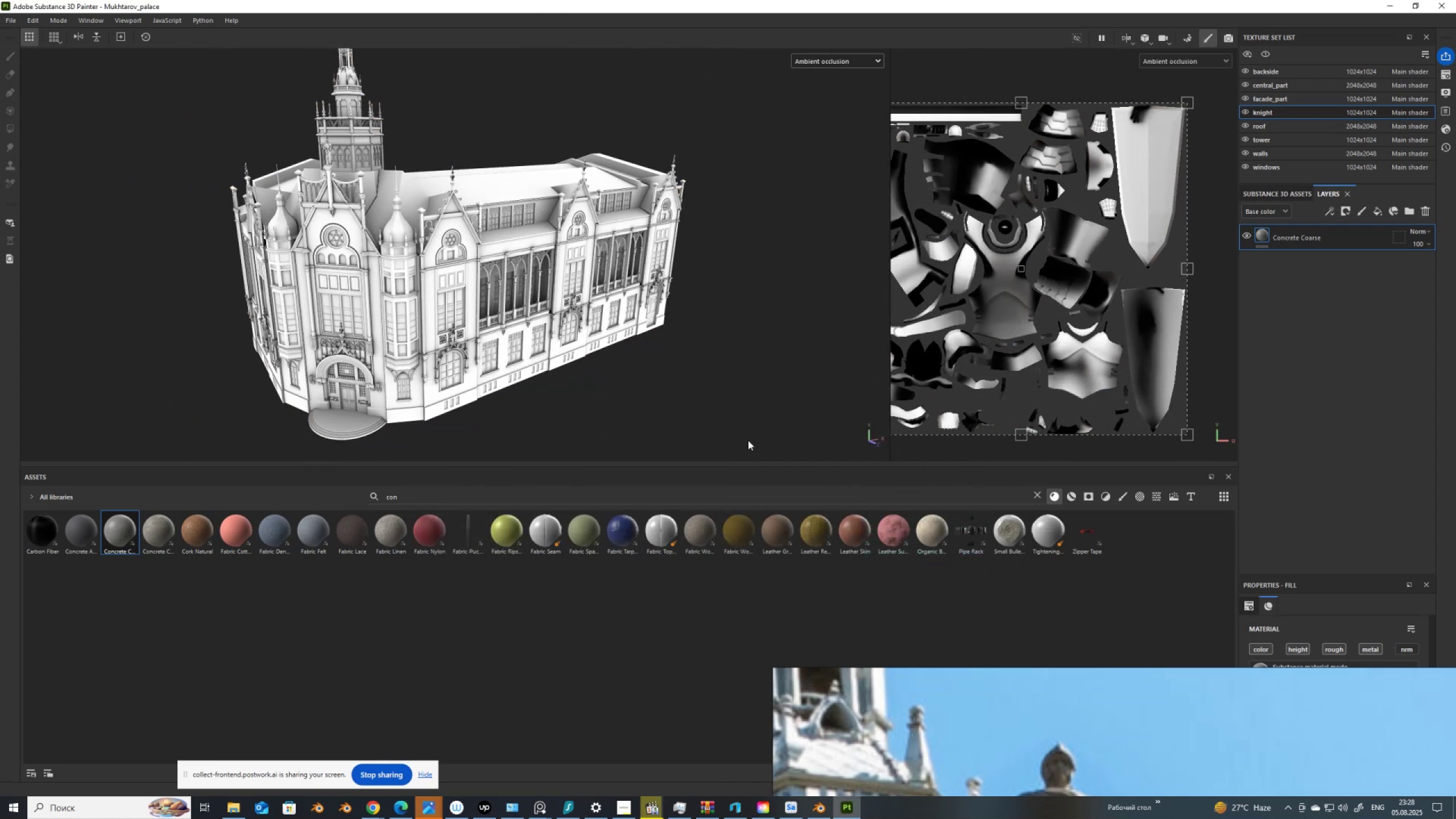 
left_click([1278, 99])
 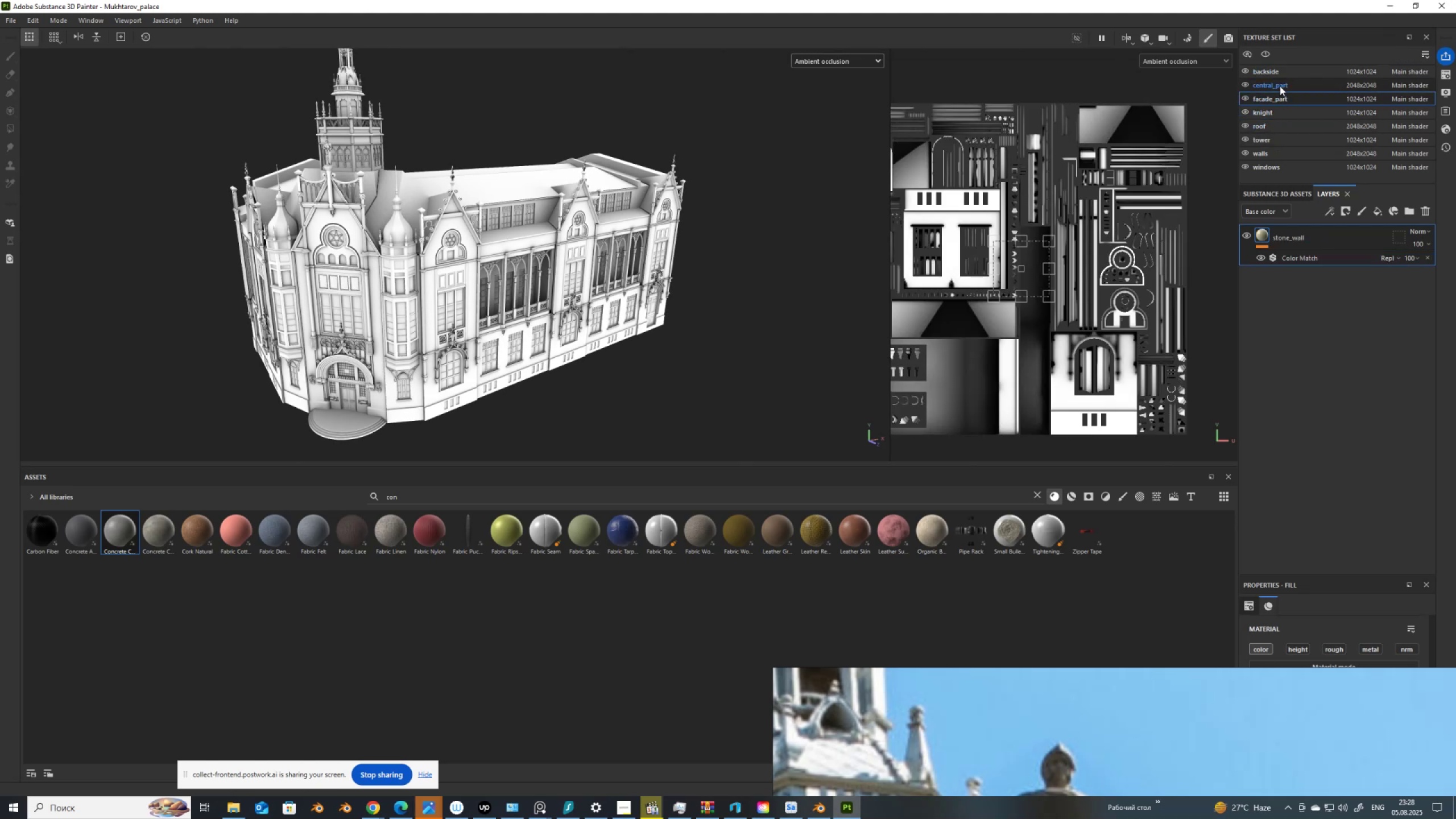 
left_click([1280, 85])
 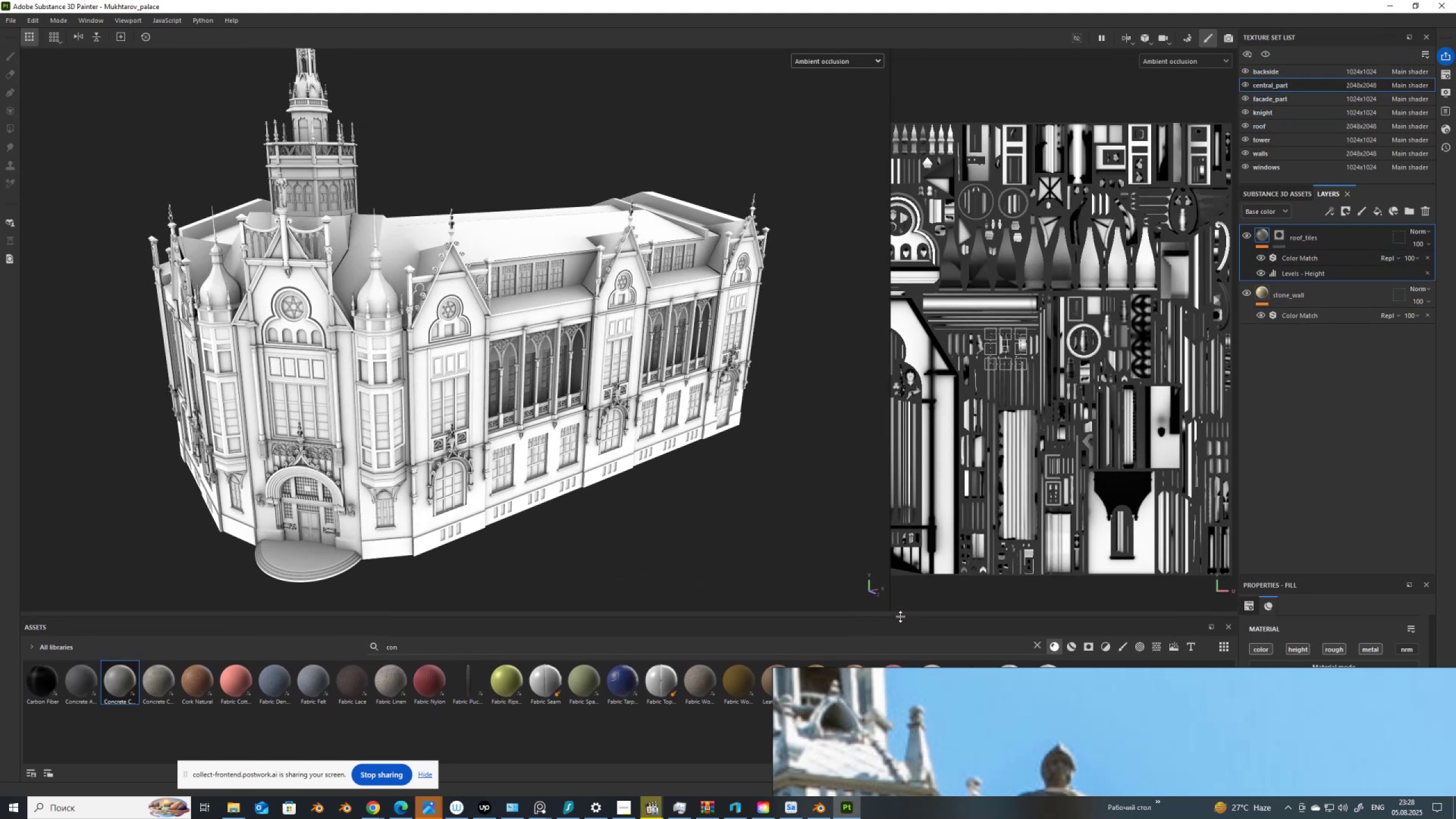 
scroll: coordinate [606, 500], scroll_direction: down, amount: 1.0
 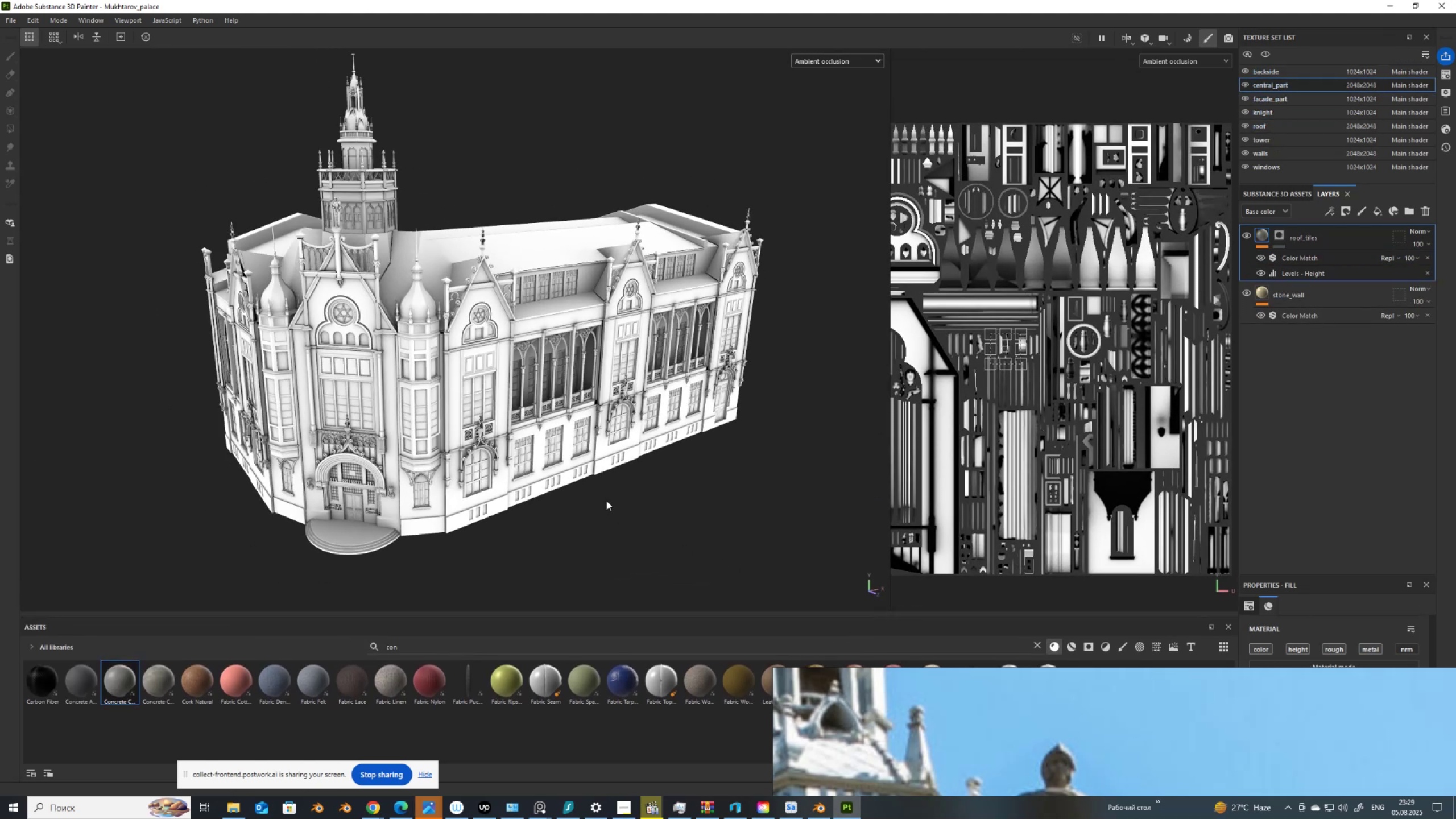 
hold_key(key=AltLeft, duration=1.5)
 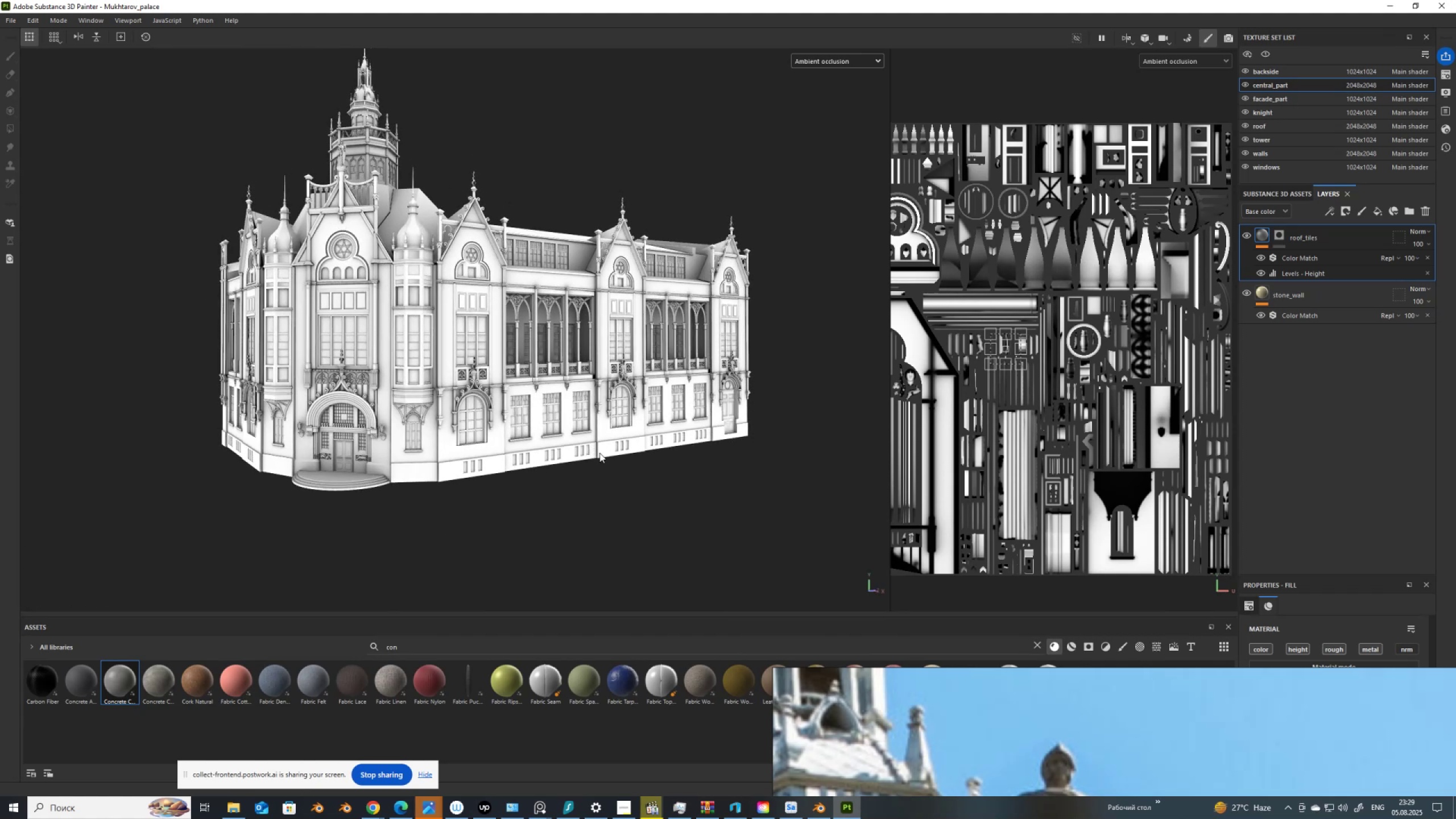 
hold_key(key=AltLeft, duration=1.51)
 